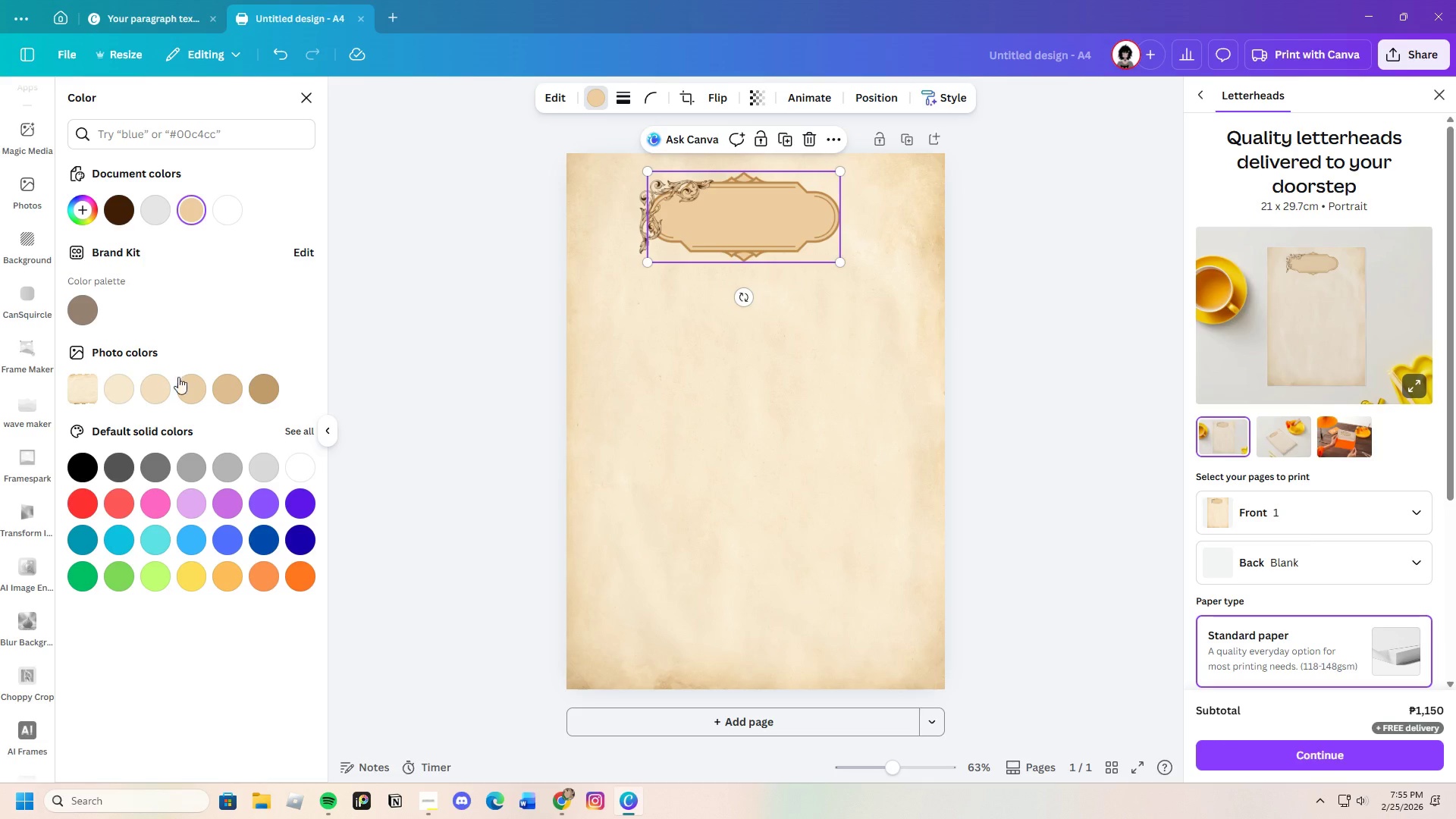 
left_click_drag(start_coordinate=[259, 393], to_coordinate=[262, 393])
 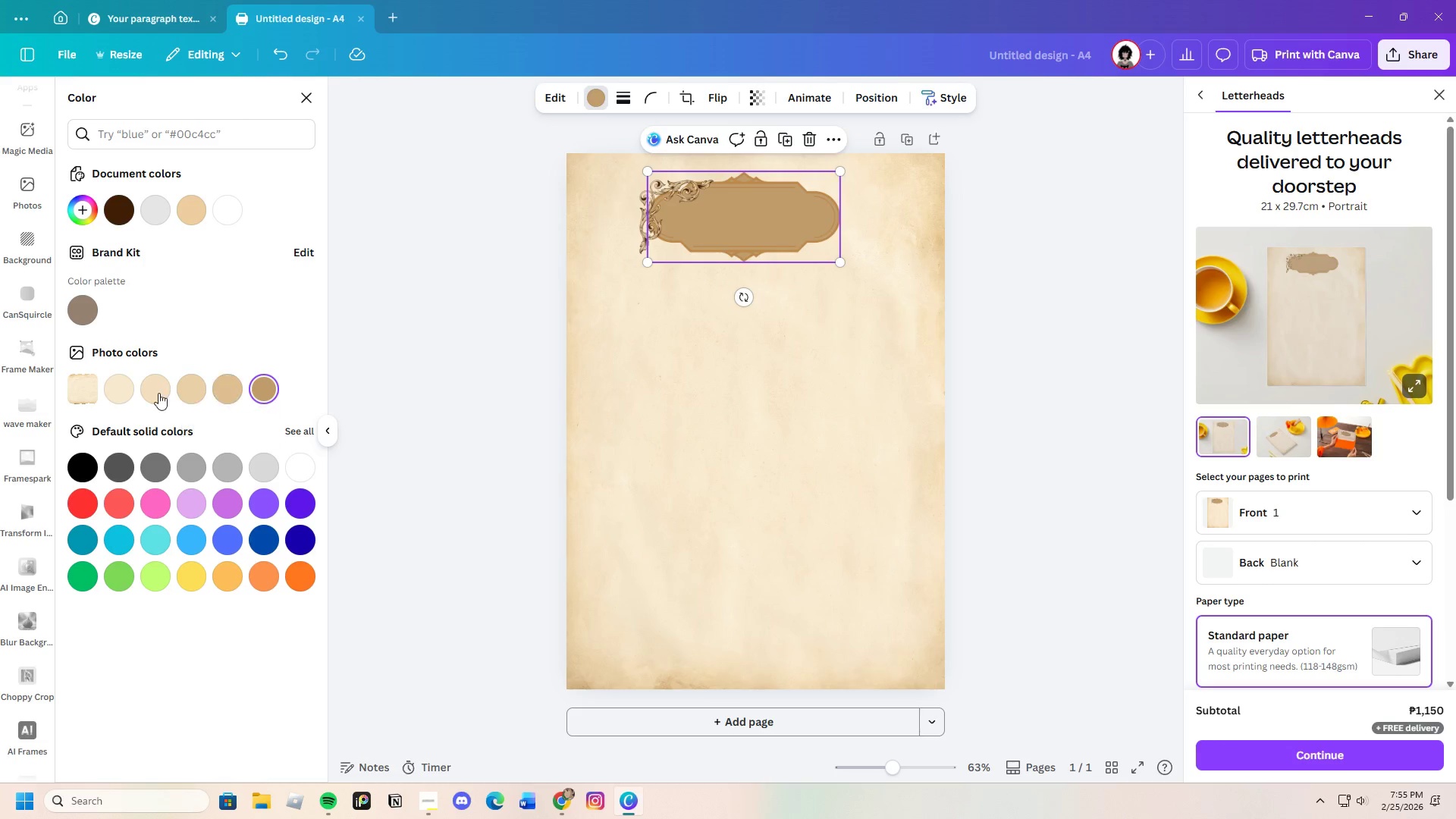 
left_click([149, 391])
 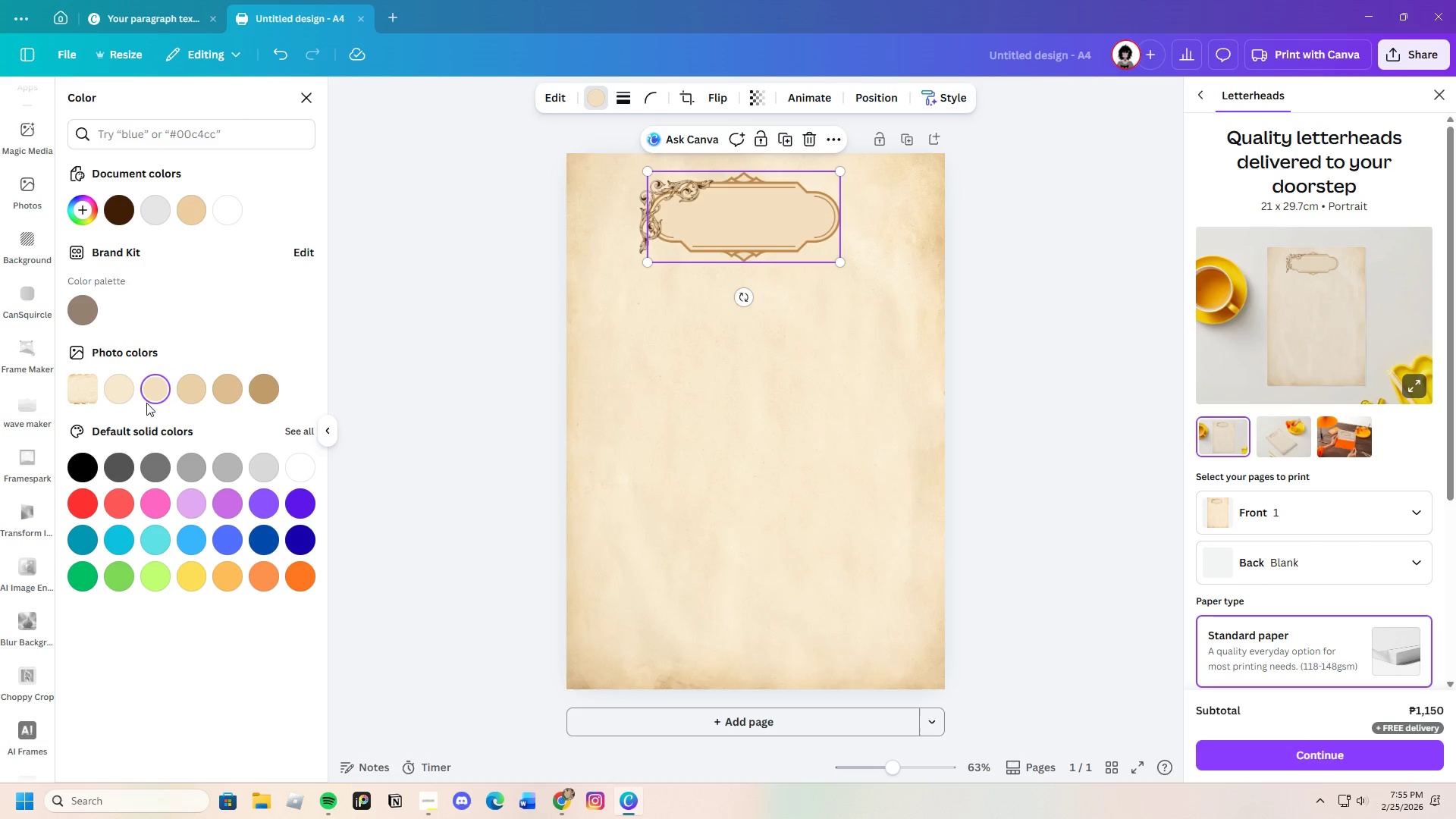 
left_click([126, 396])
 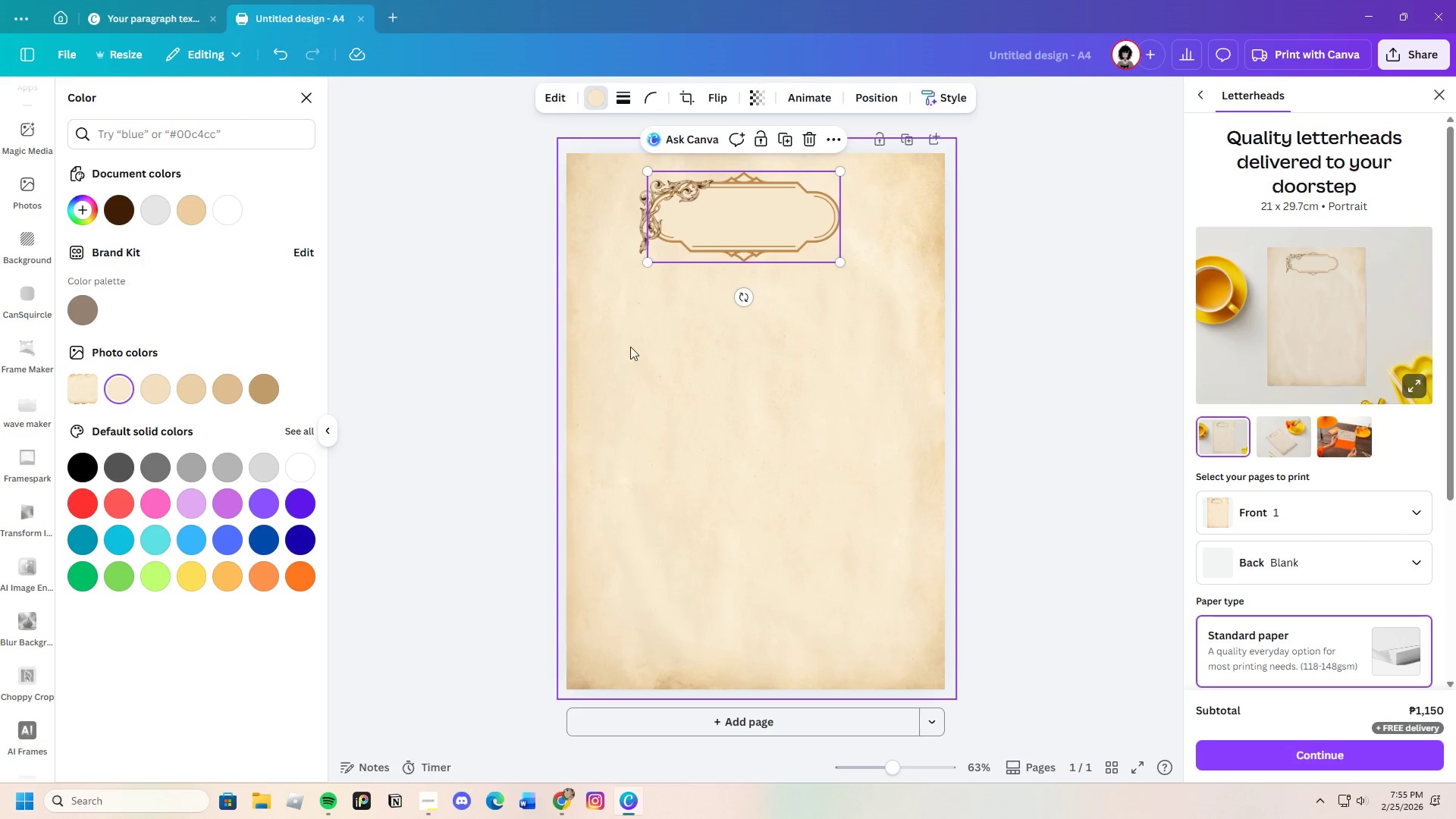 
left_click([668, 334])
 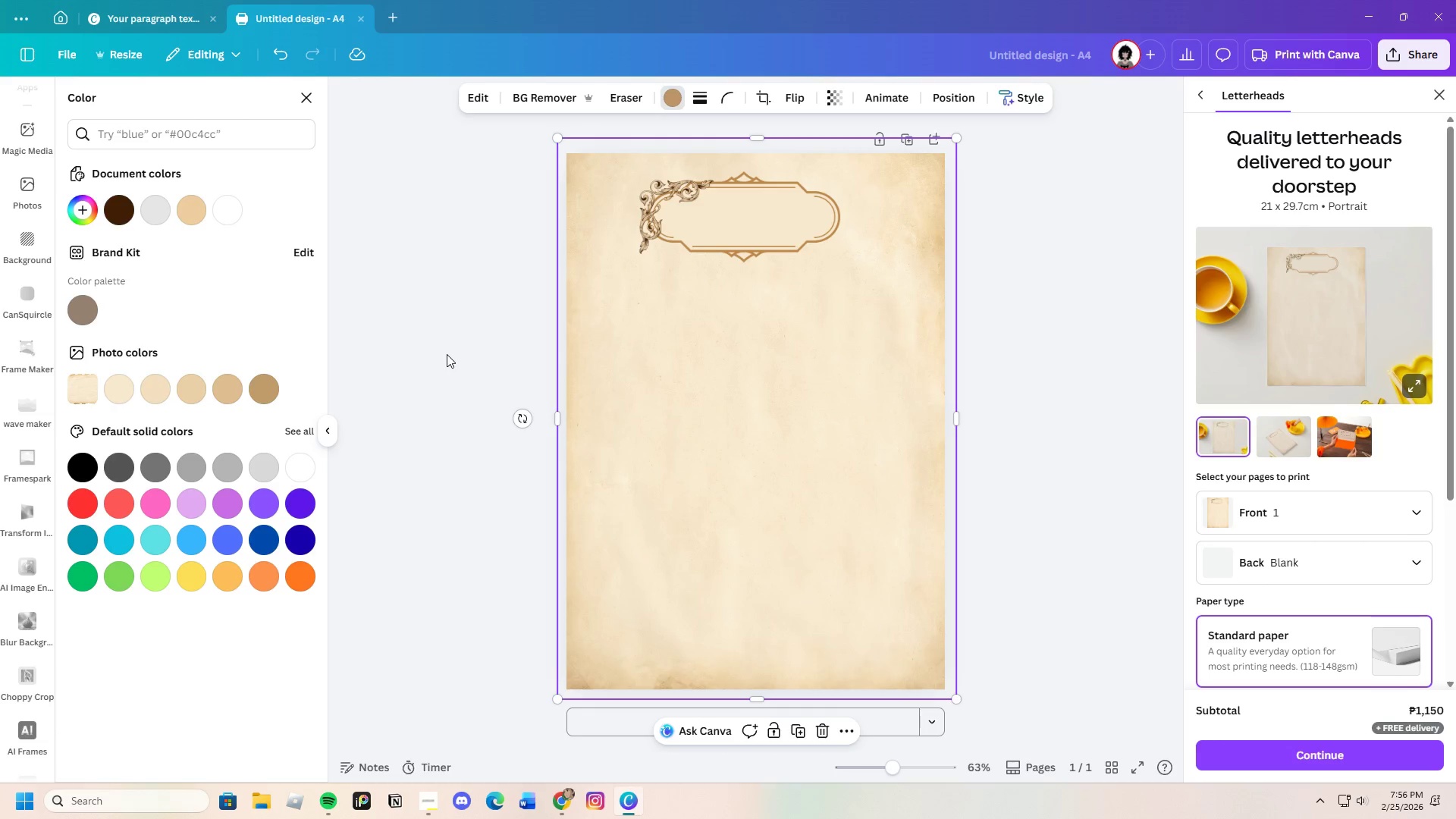 
left_click([770, 209])
 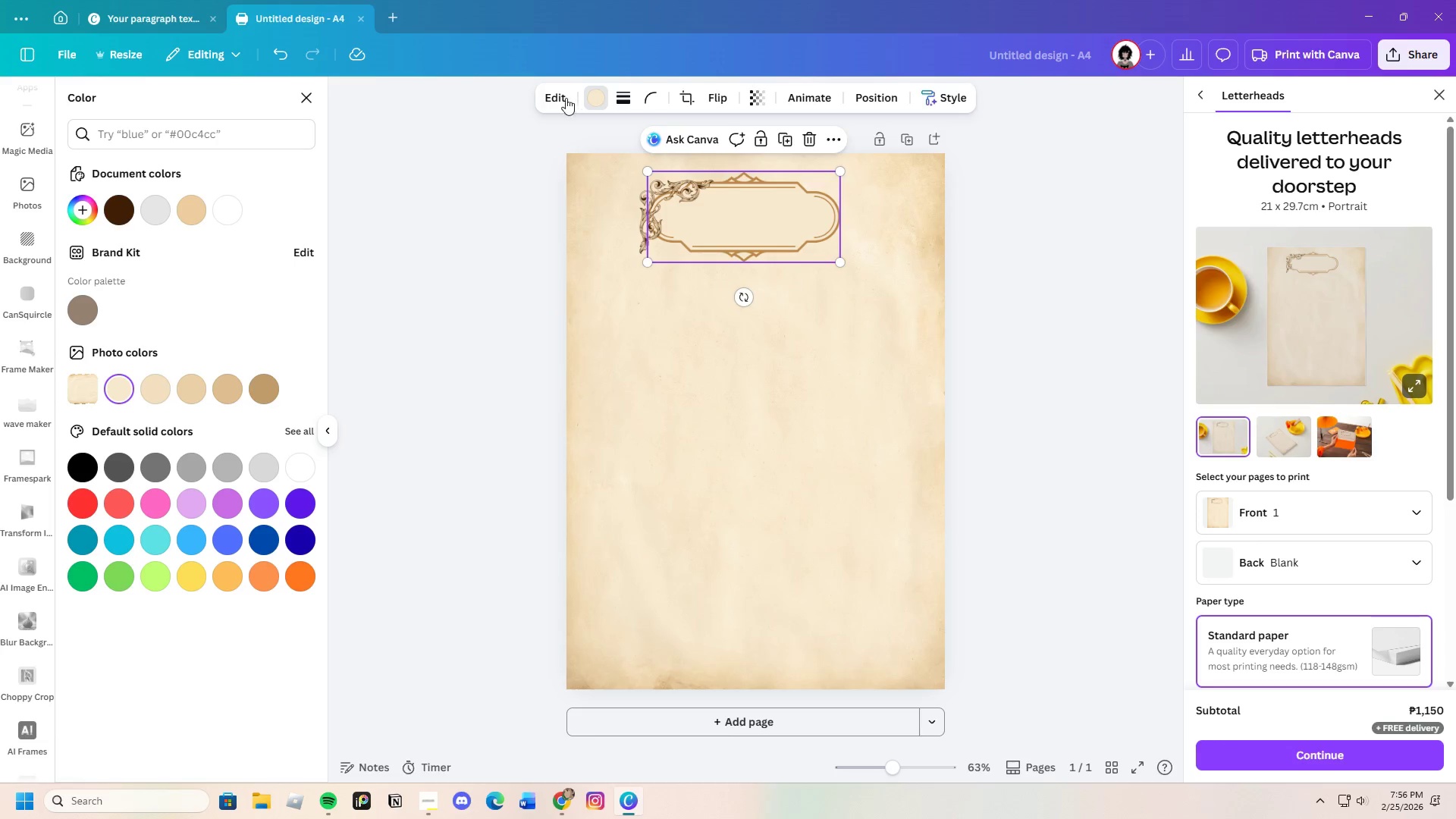 
left_click([562, 98])
 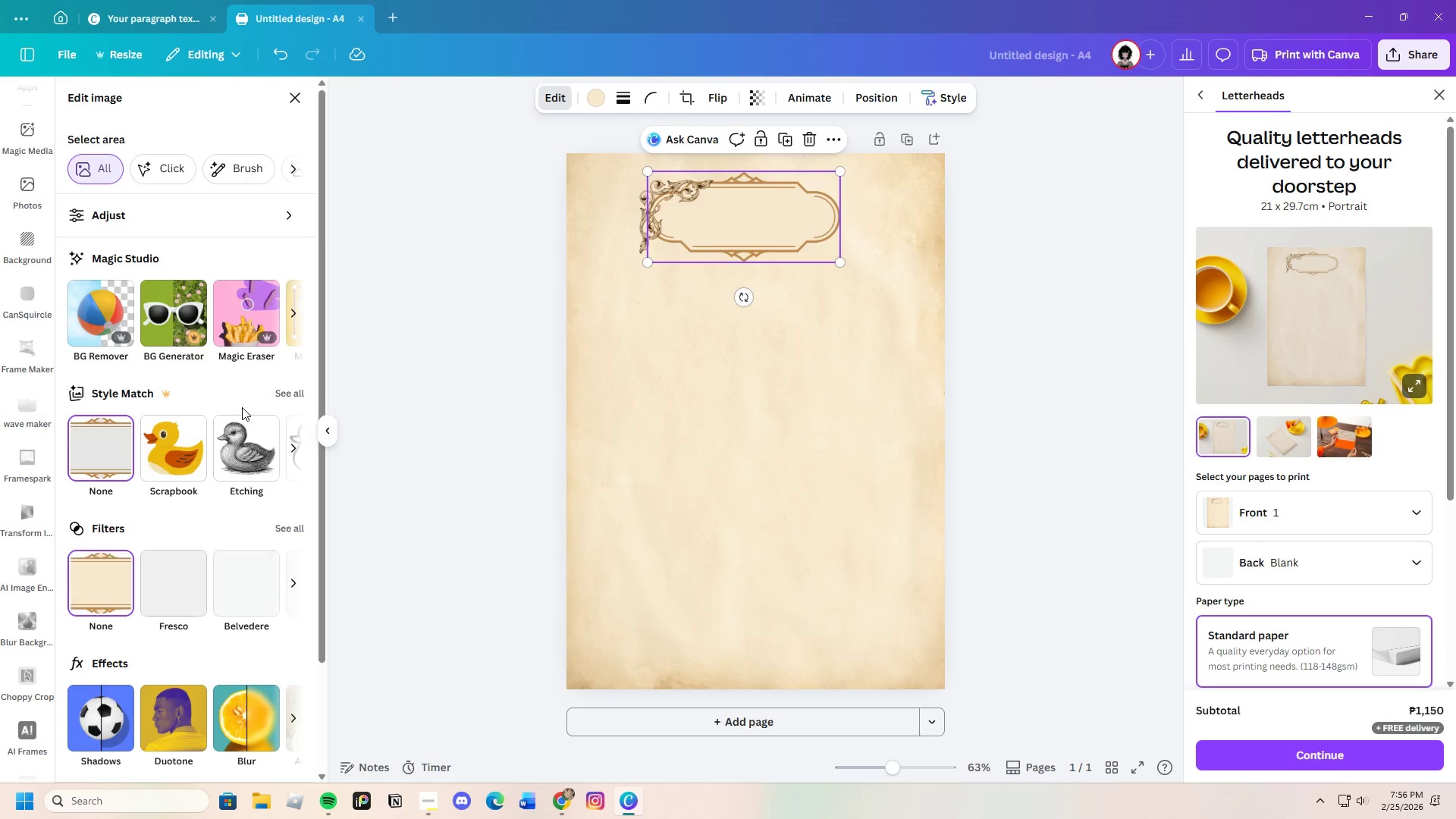 
scroll: coordinate [231, 530], scroll_direction: down, amount: 3.0
 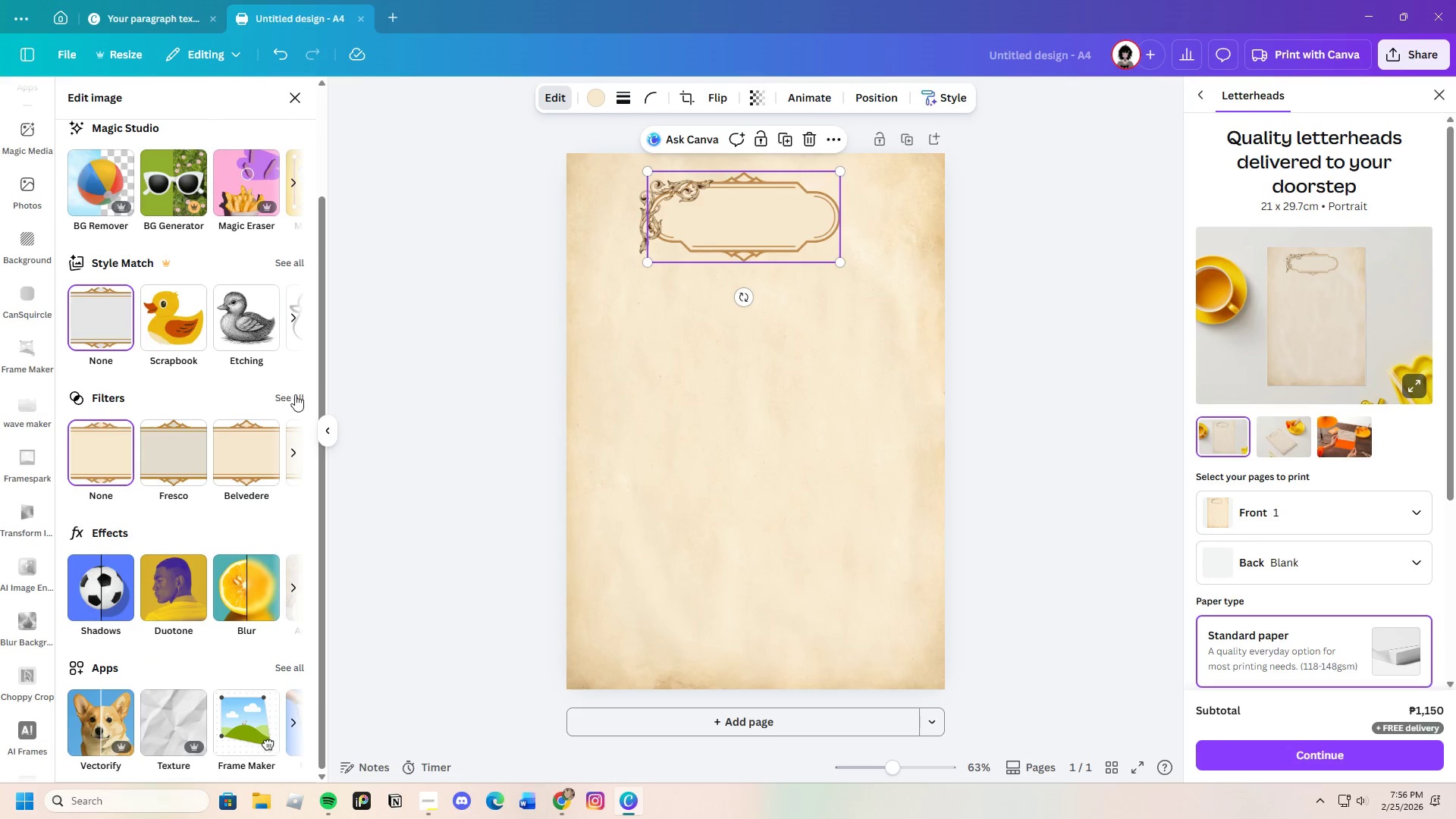 
left_click([295, 394])
 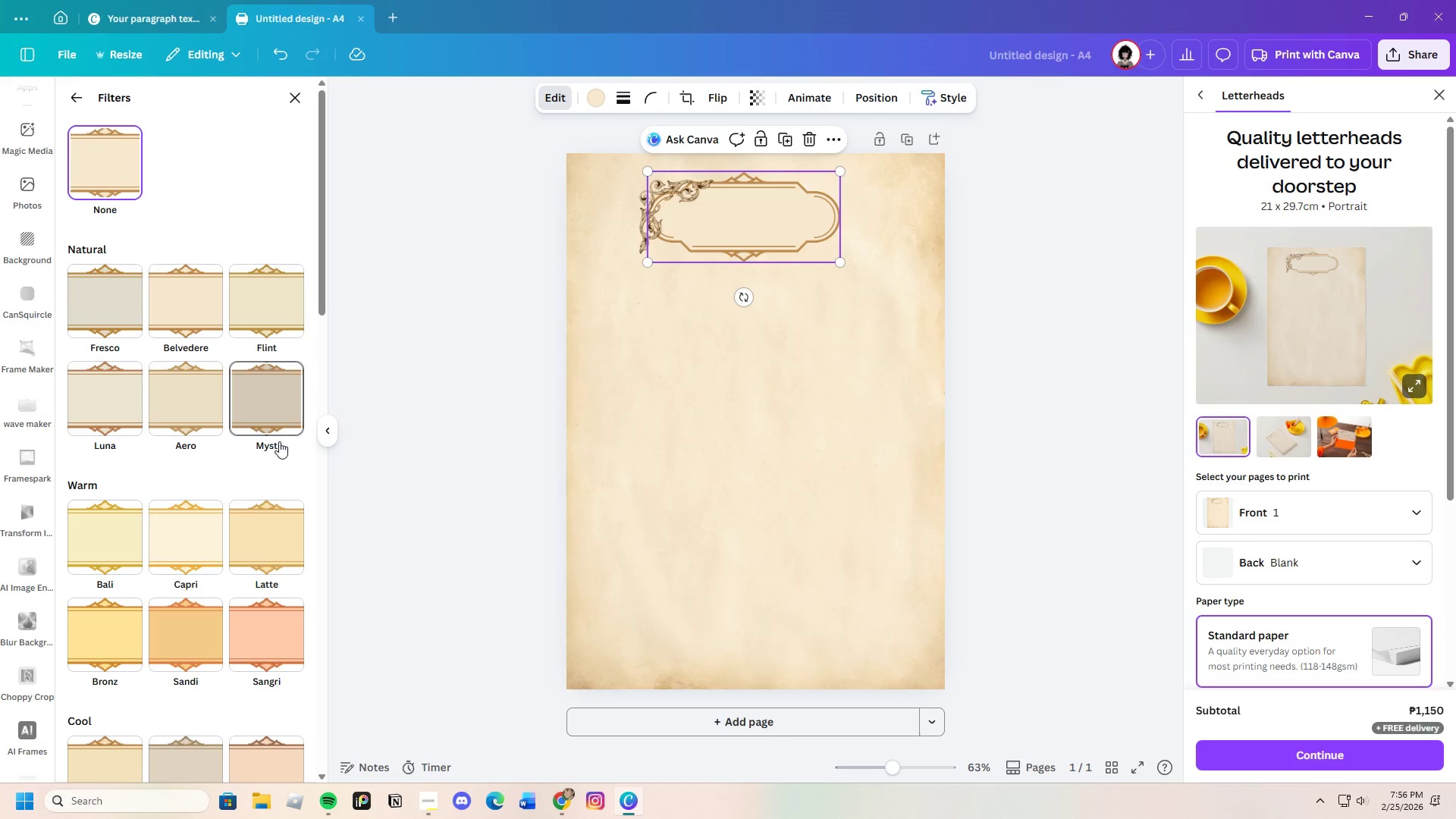 
scroll: coordinate [242, 554], scroll_direction: down, amount: 18.0
 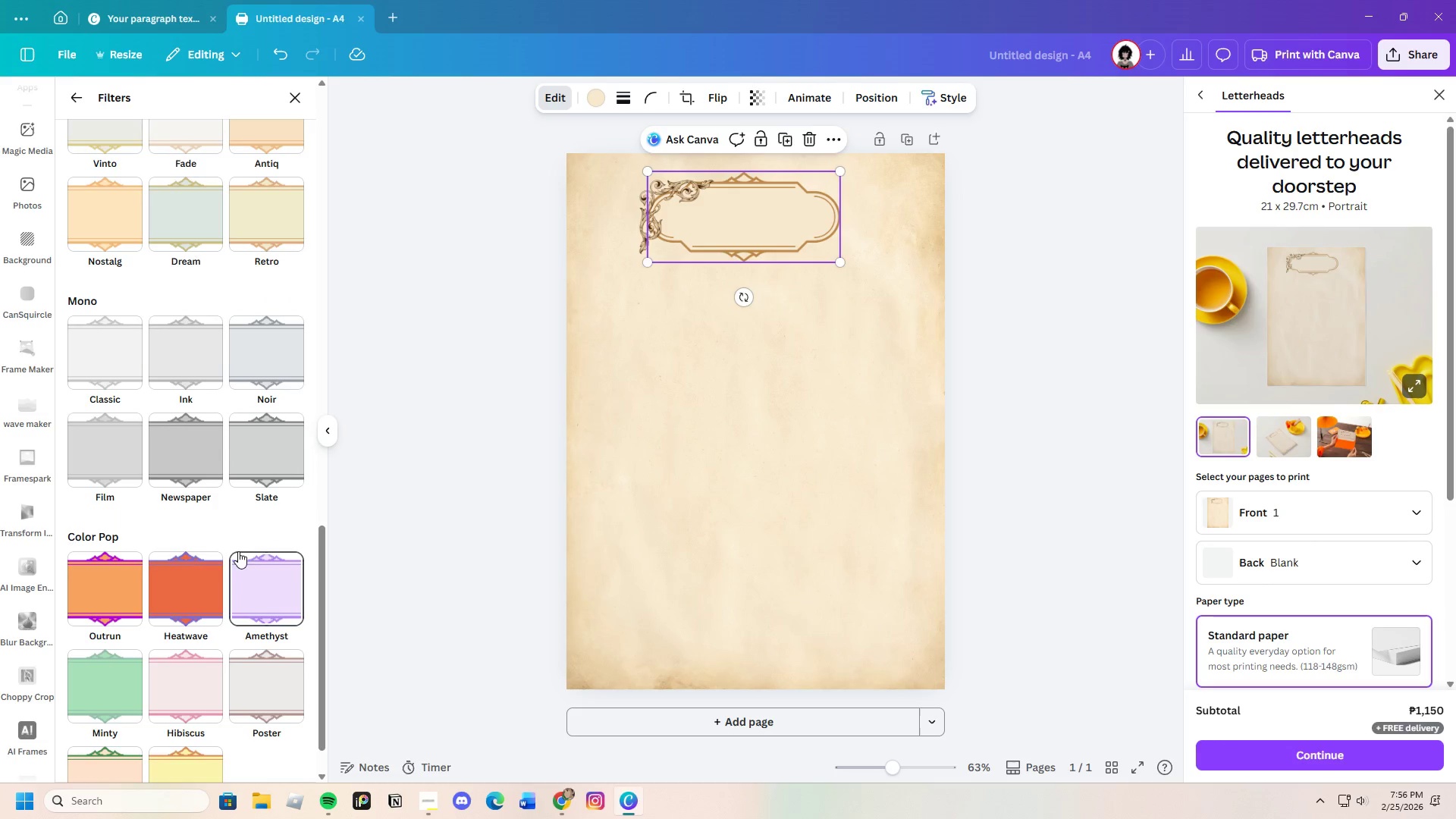 
scroll: coordinate [228, 548], scroll_direction: down, amount: 6.0
 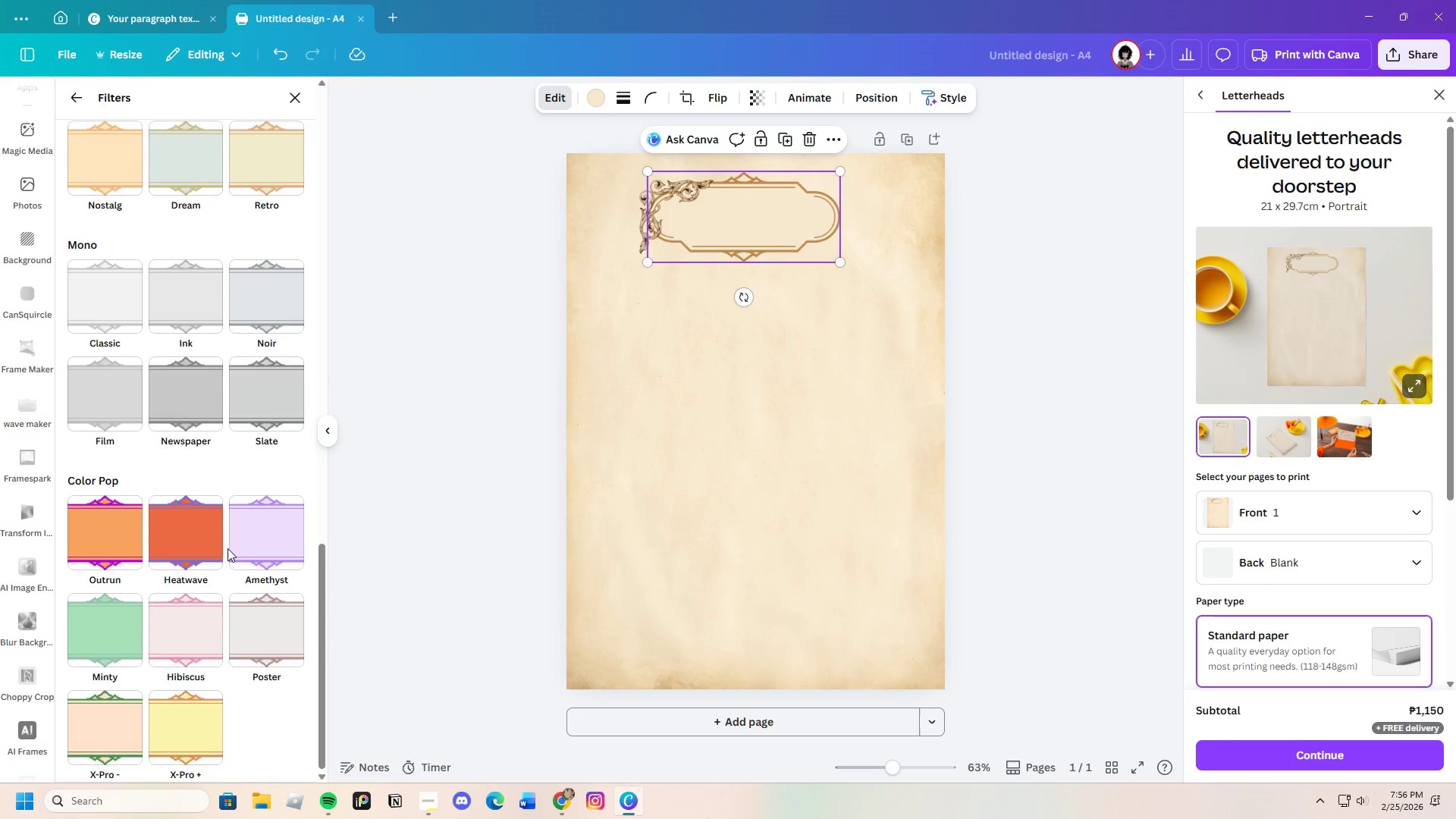 
scroll: coordinate [230, 532], scroll_direction: up, amount: 16.0
 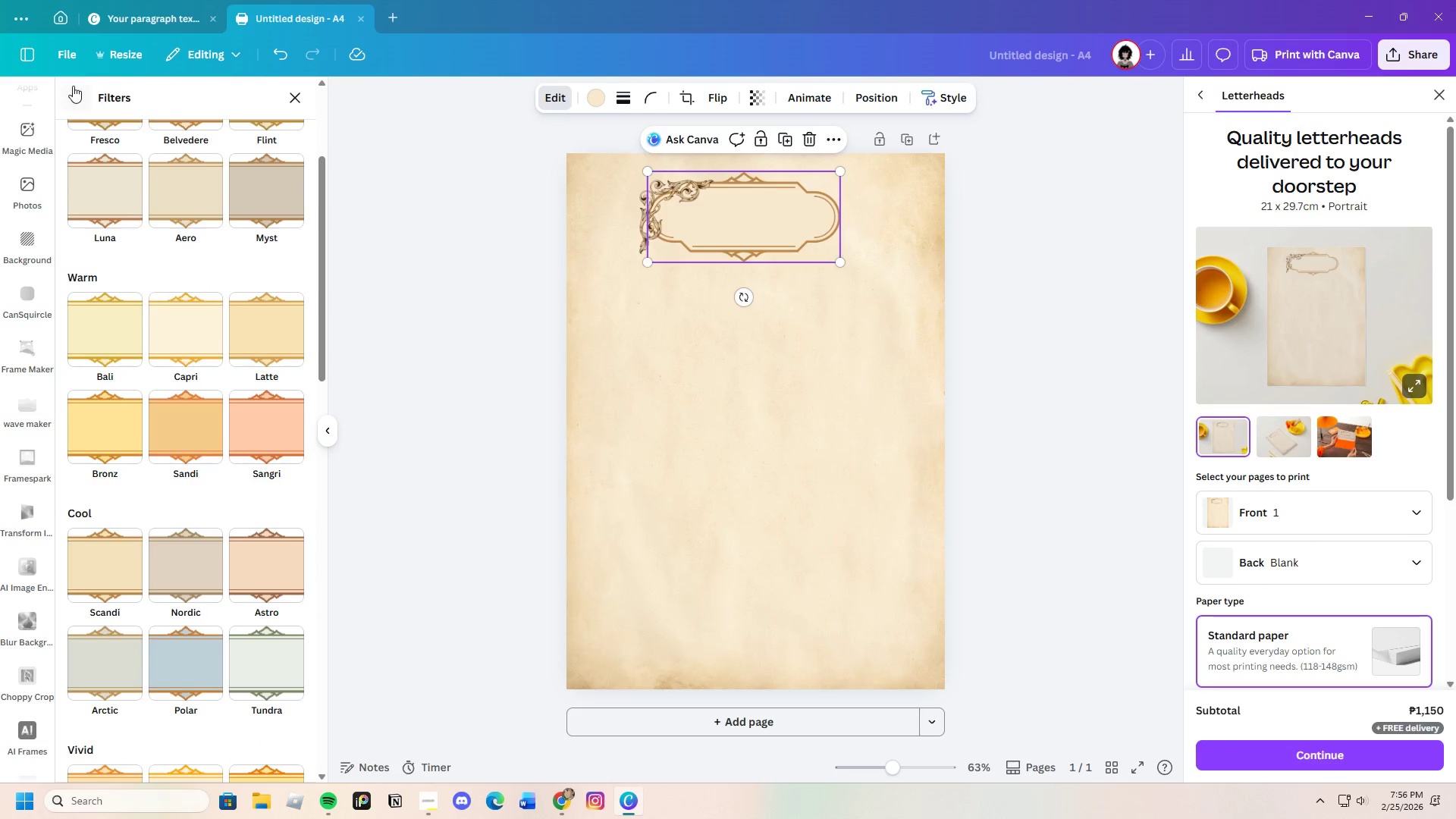 
left_click([73, 86])
 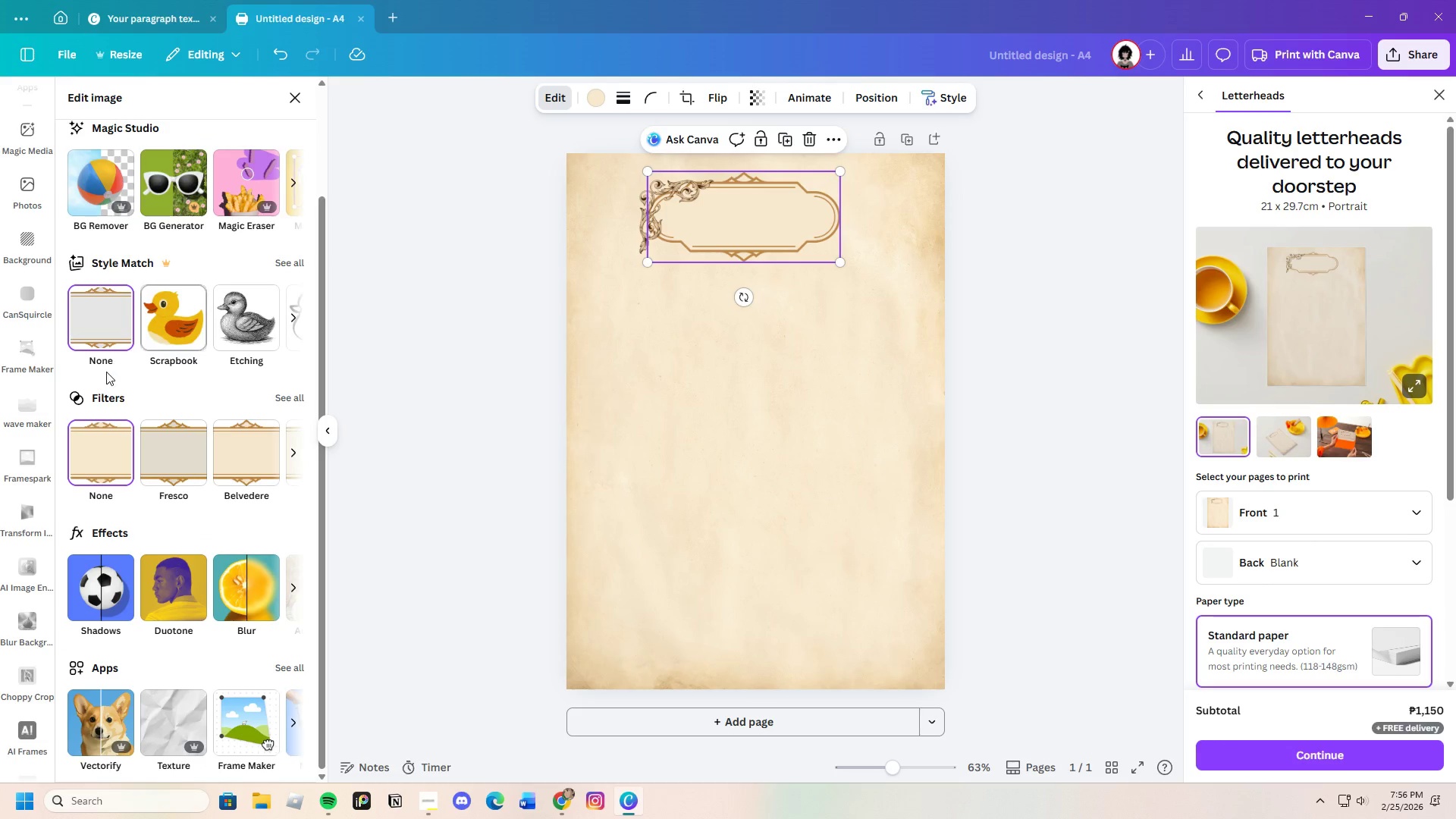 
scroll: coordinate [39, 246], scroll_direction: up, amount: 17.0
 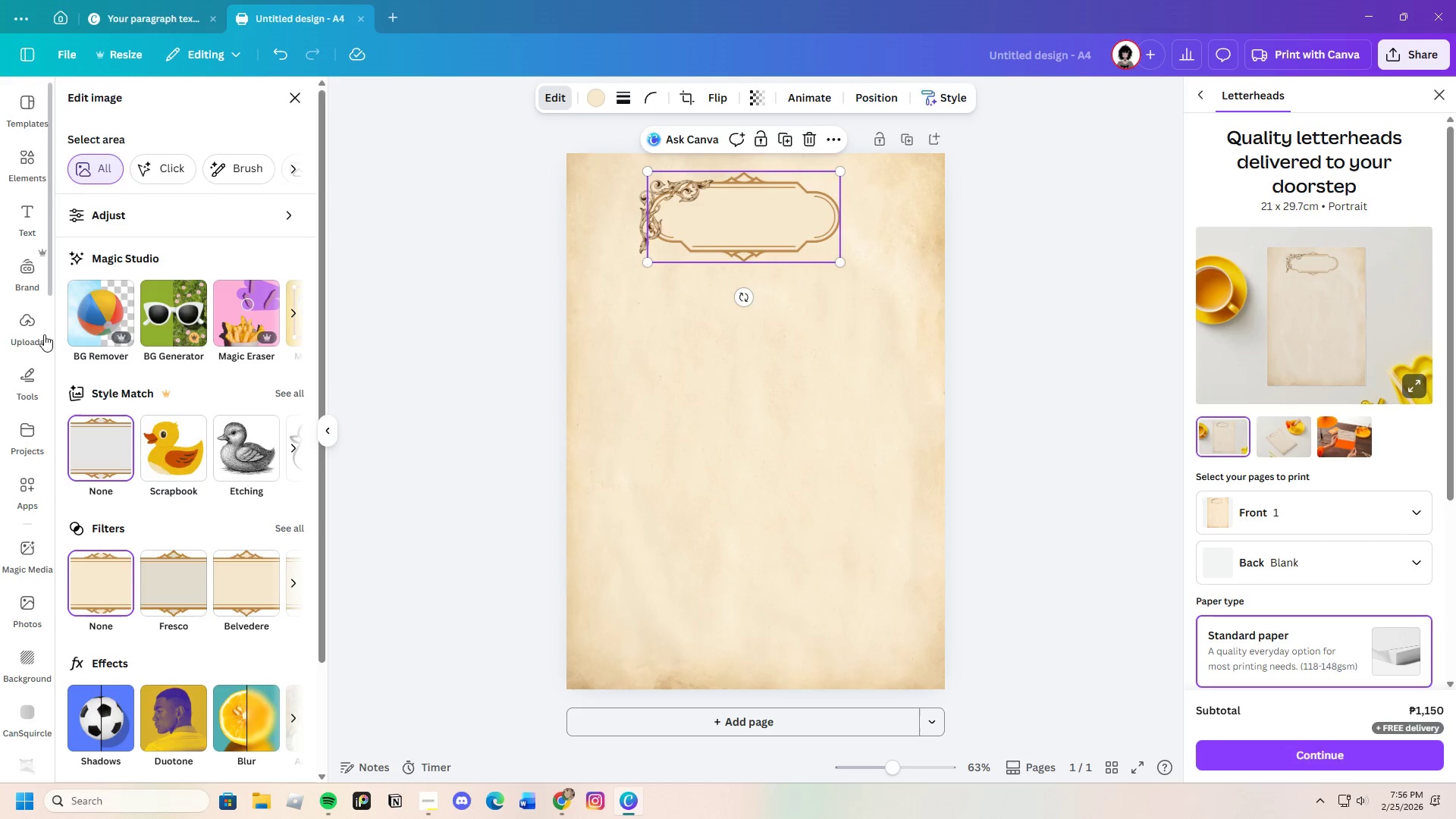 
left_click([29, 324])
 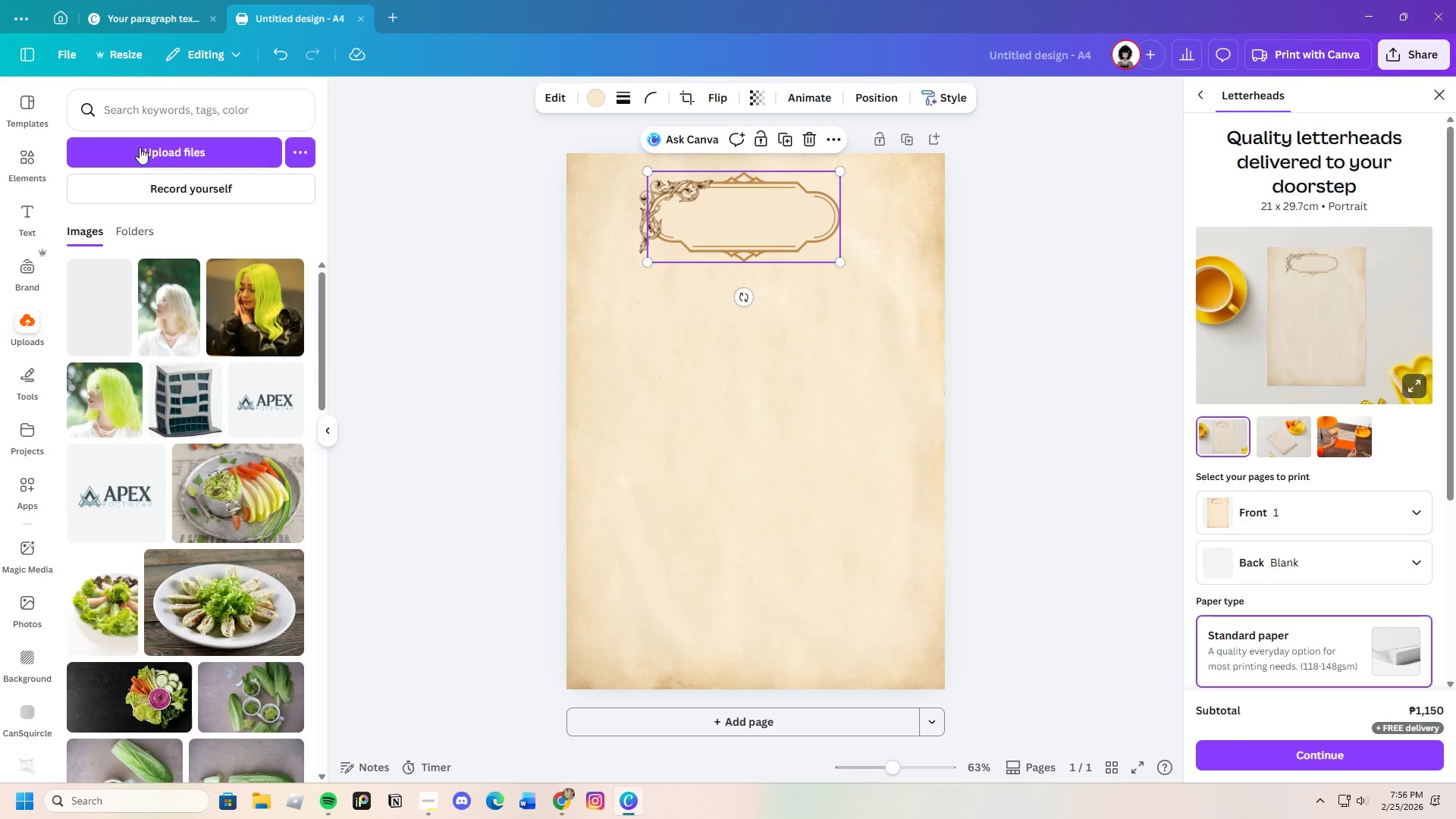 
left_click([140, 147])
 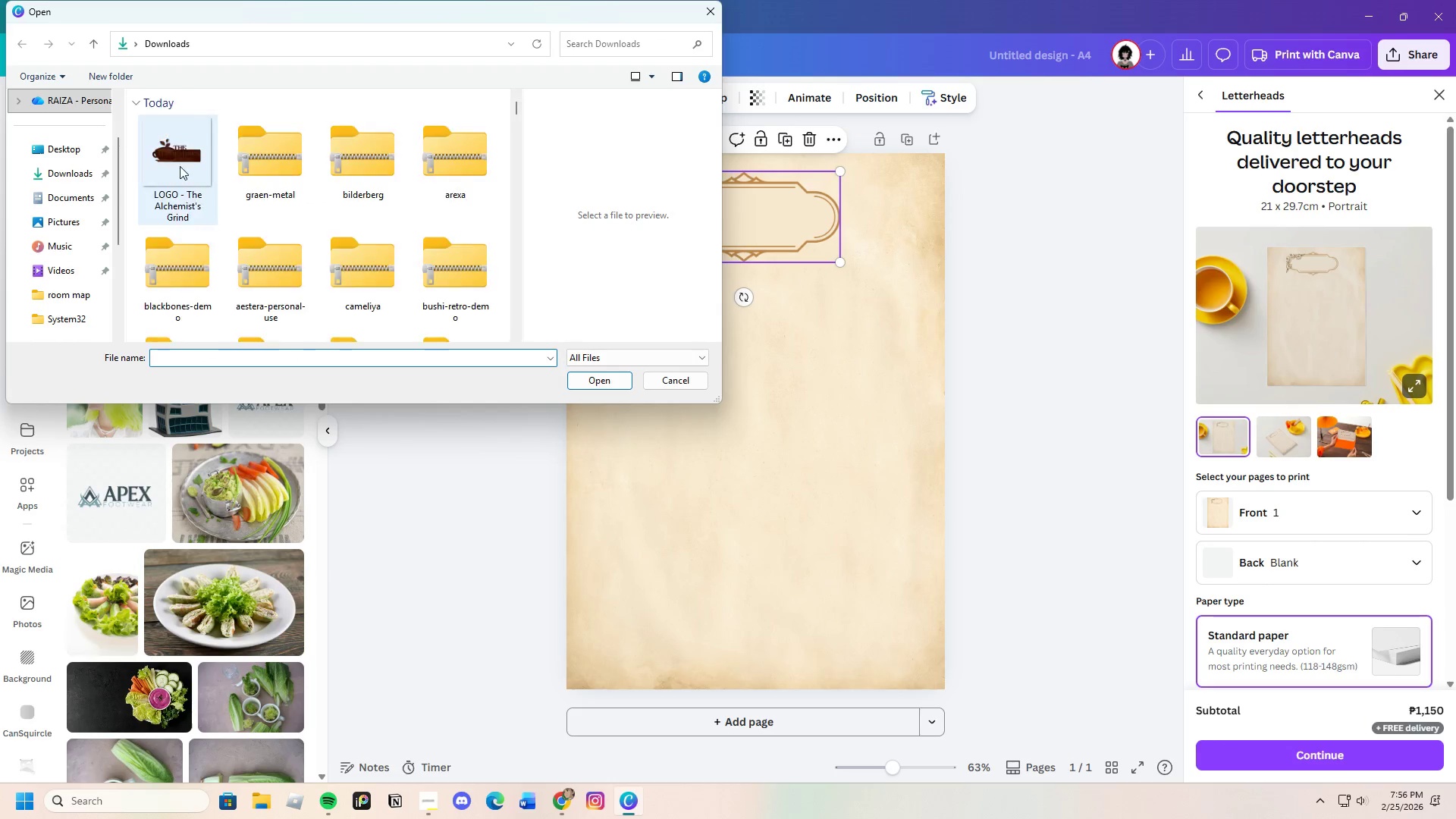 
left_click([185, 160])
 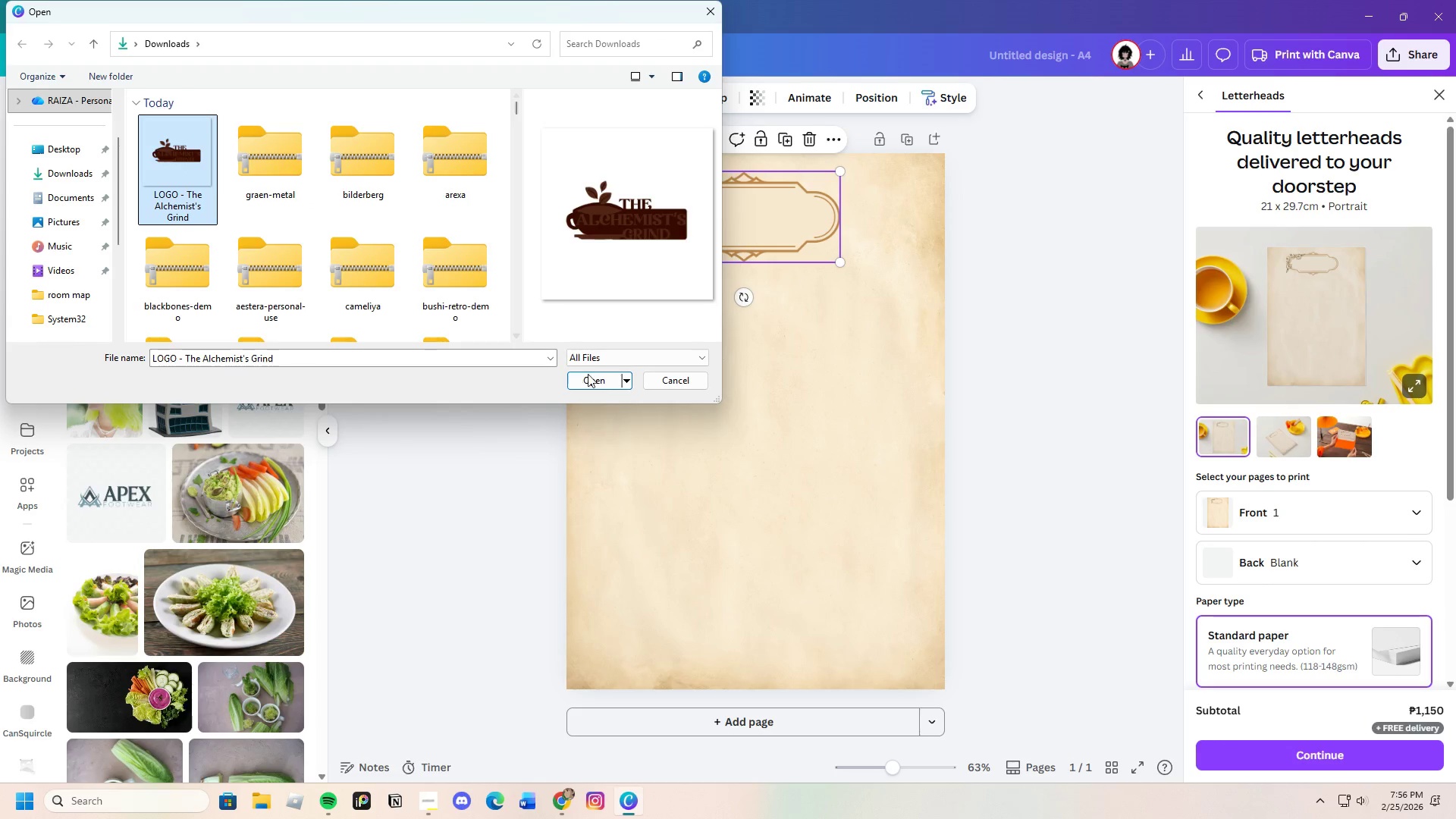 
left_click([602, 382])
 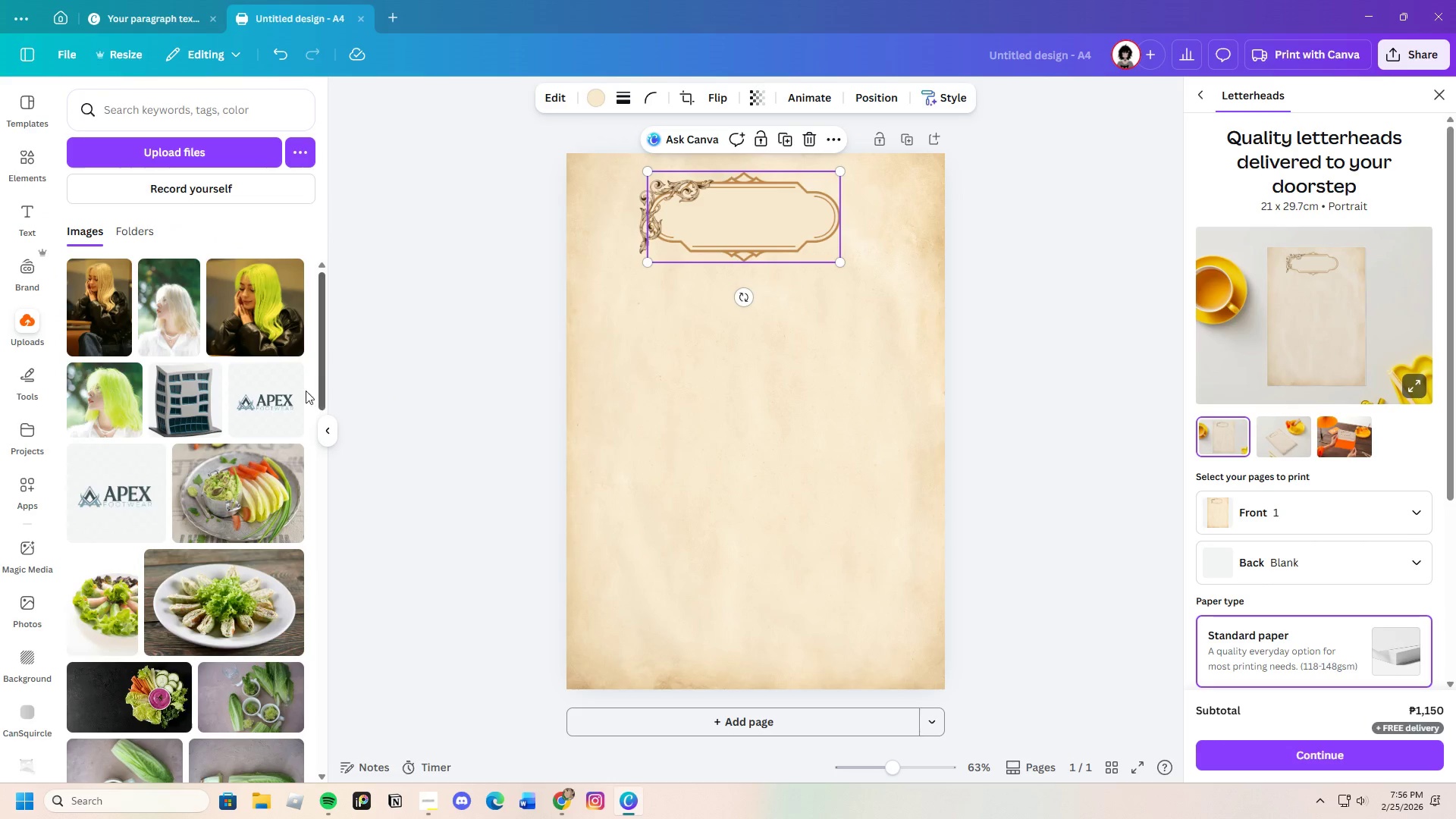 
mouse_move([234, 364])
 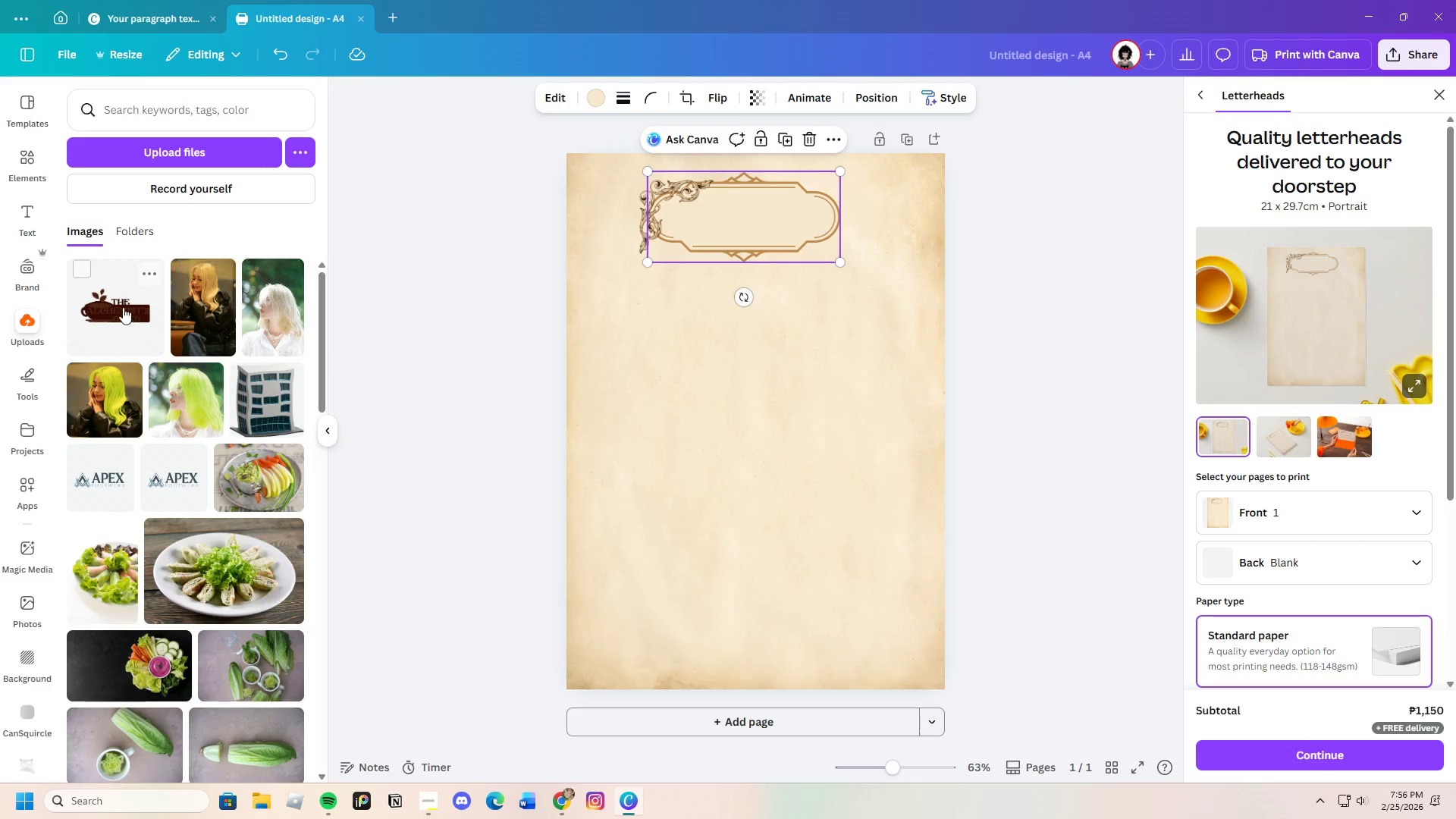 
left_click([122, 306])
 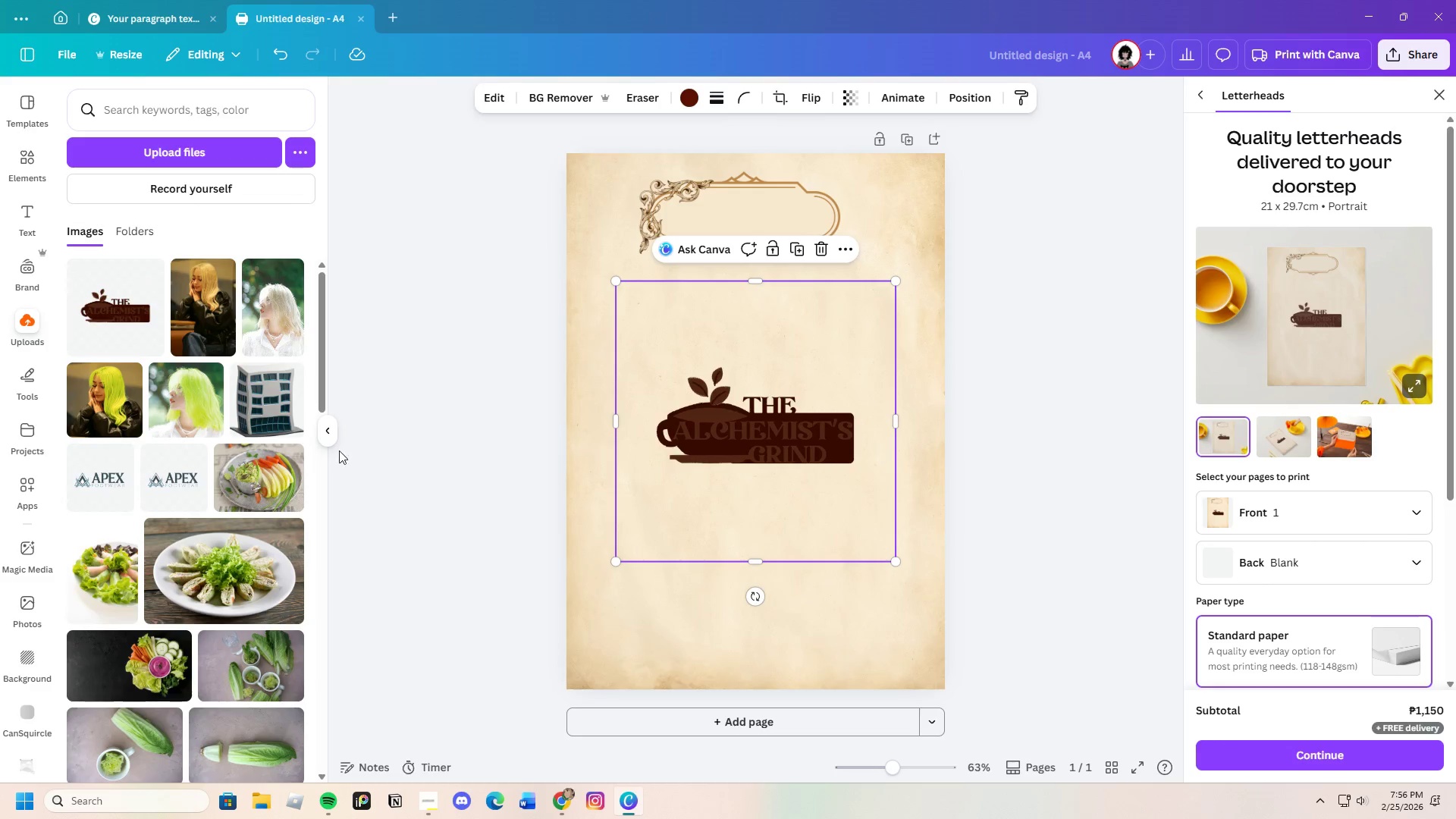 
left_click([323, 431])
 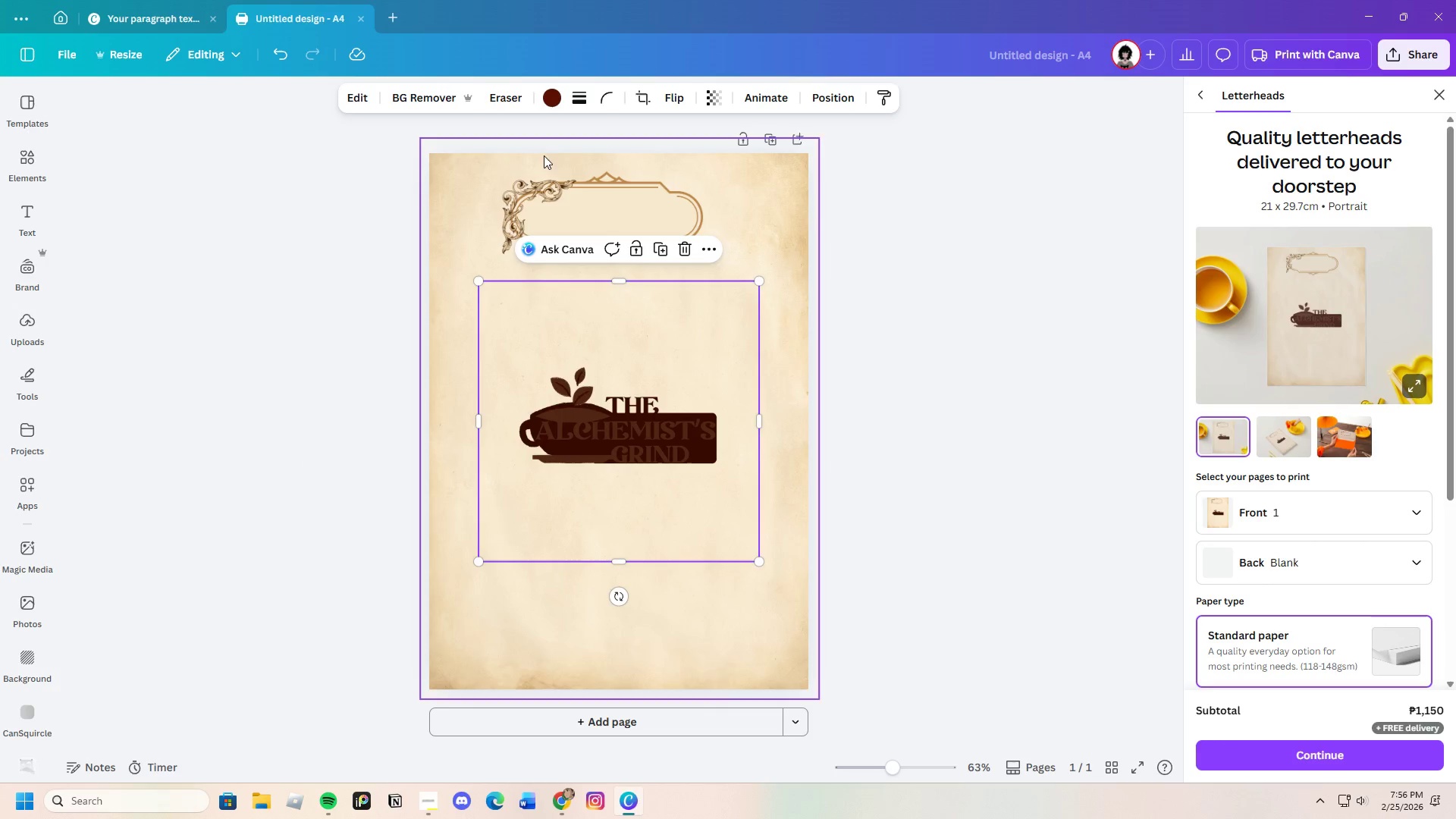 
left_click([546, 106])
 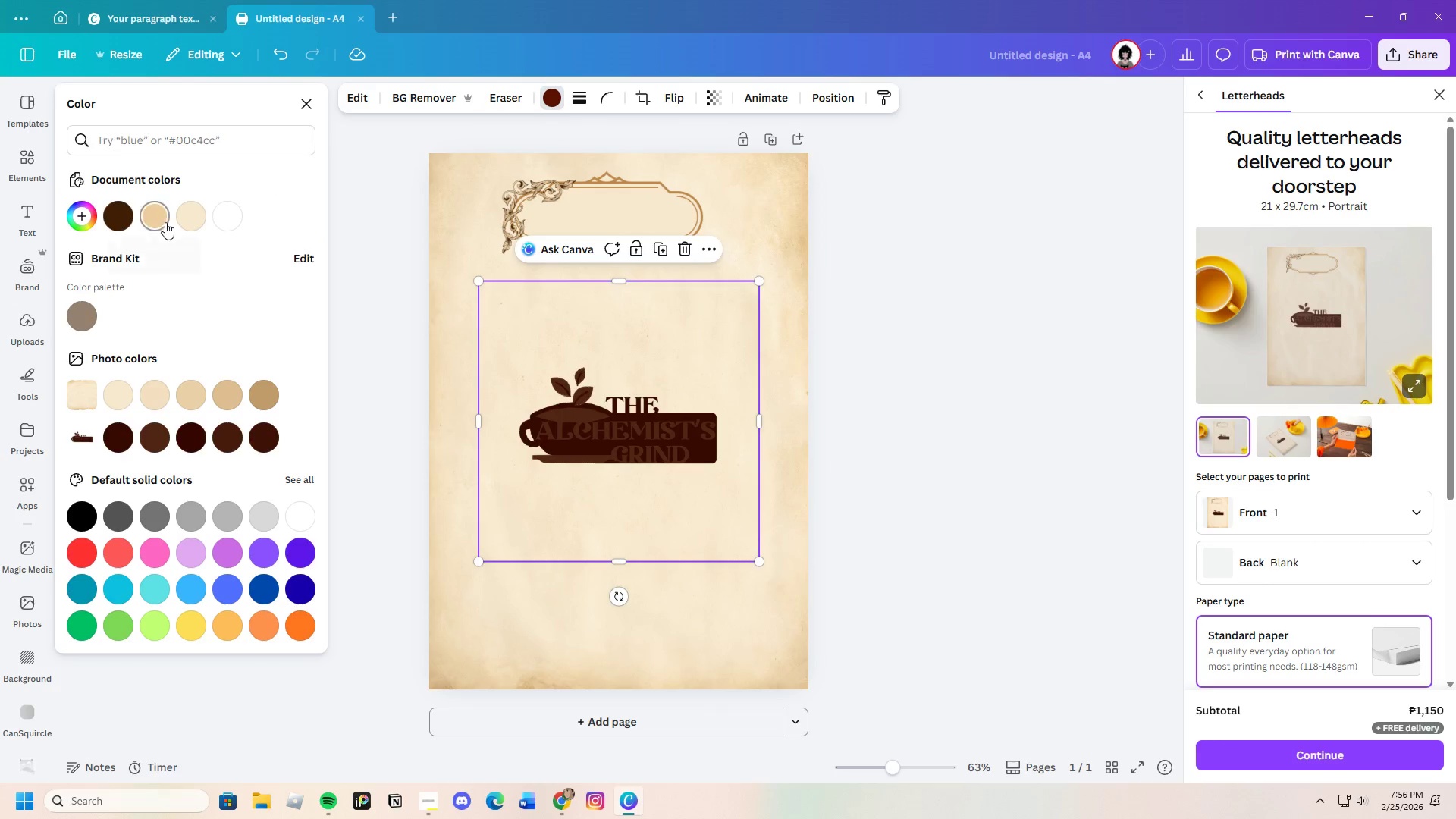 
left_click([122, 217])
 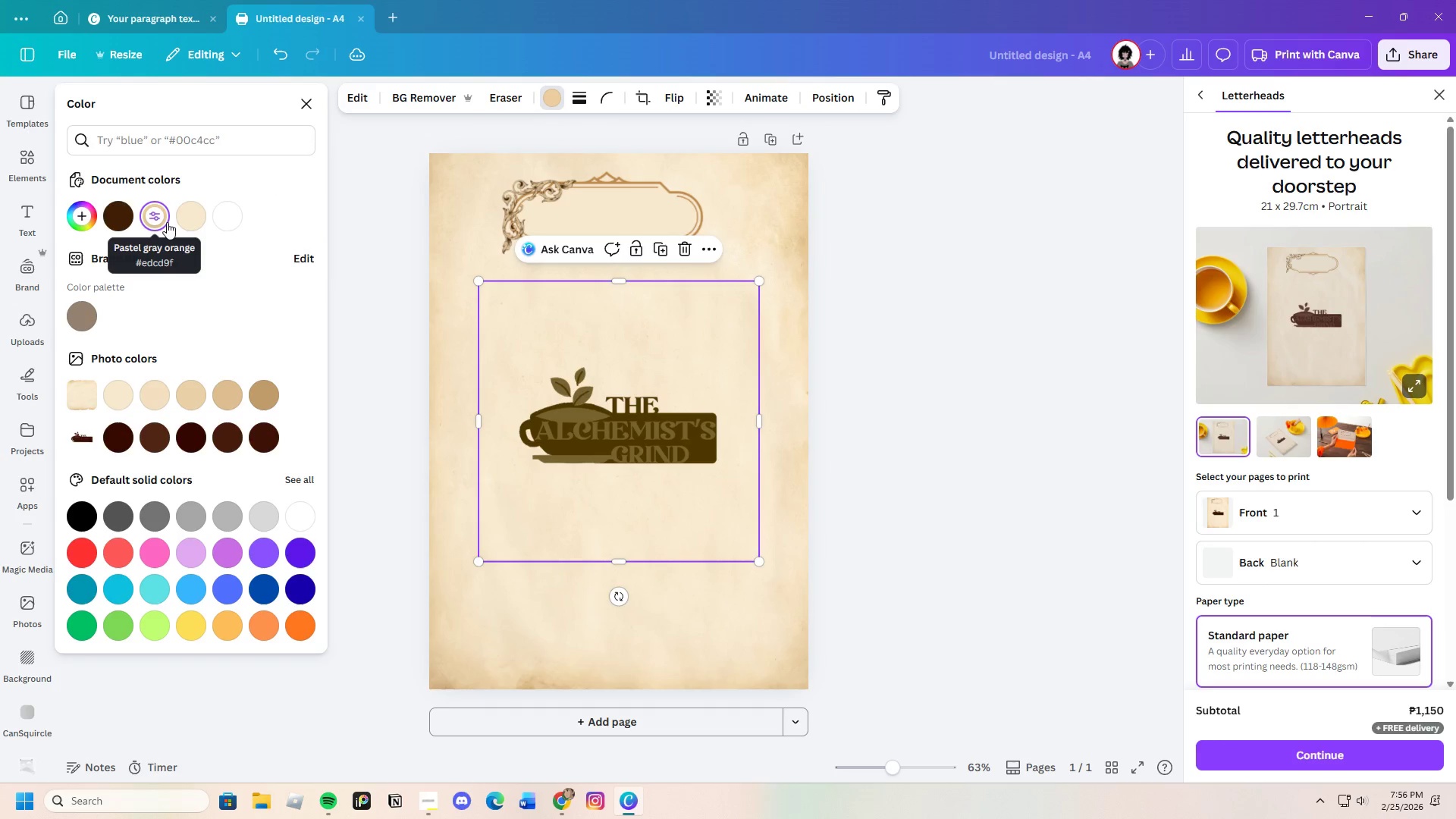 
left_click([190, 220])
 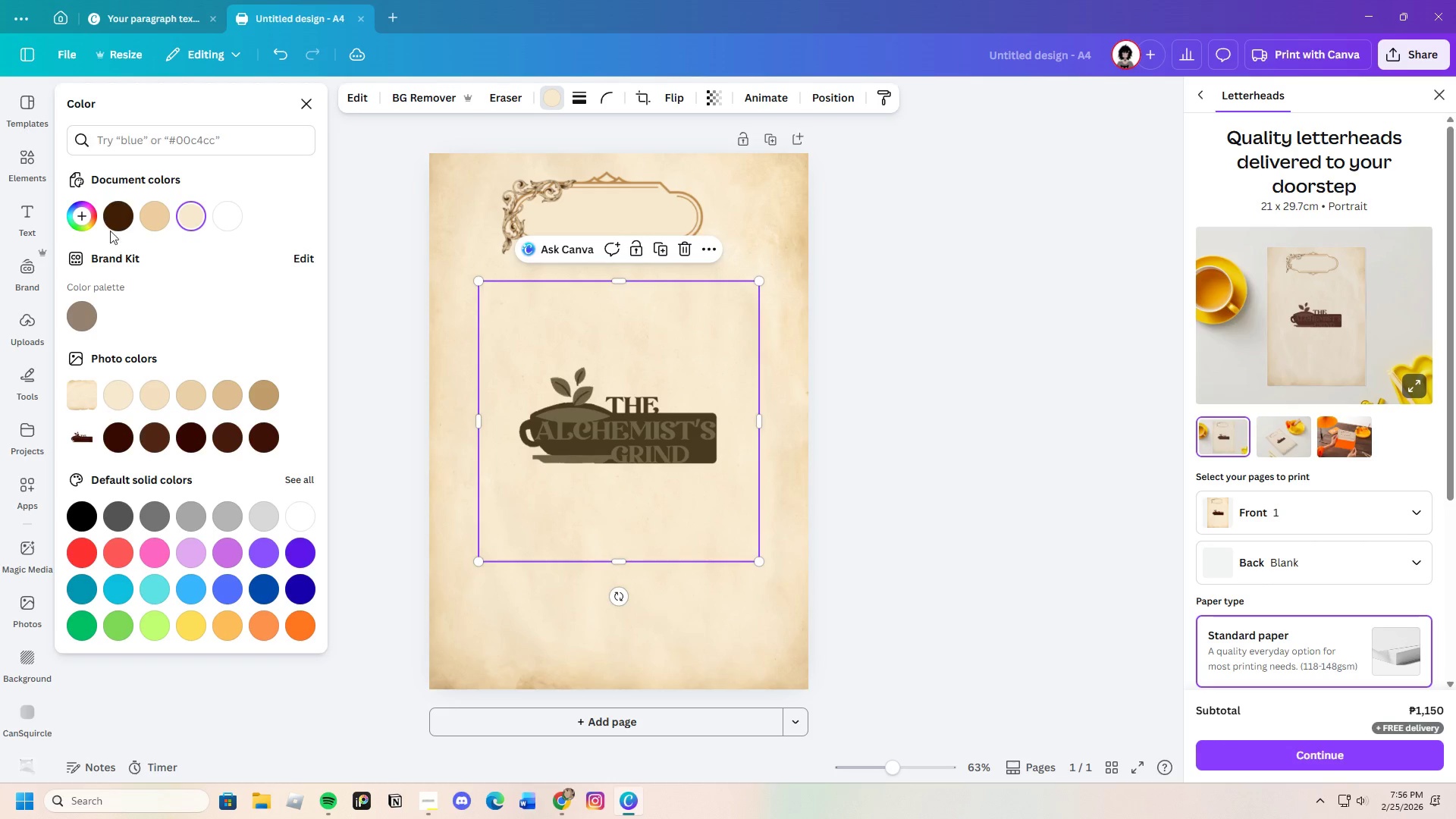 
left_click([120, 217])
 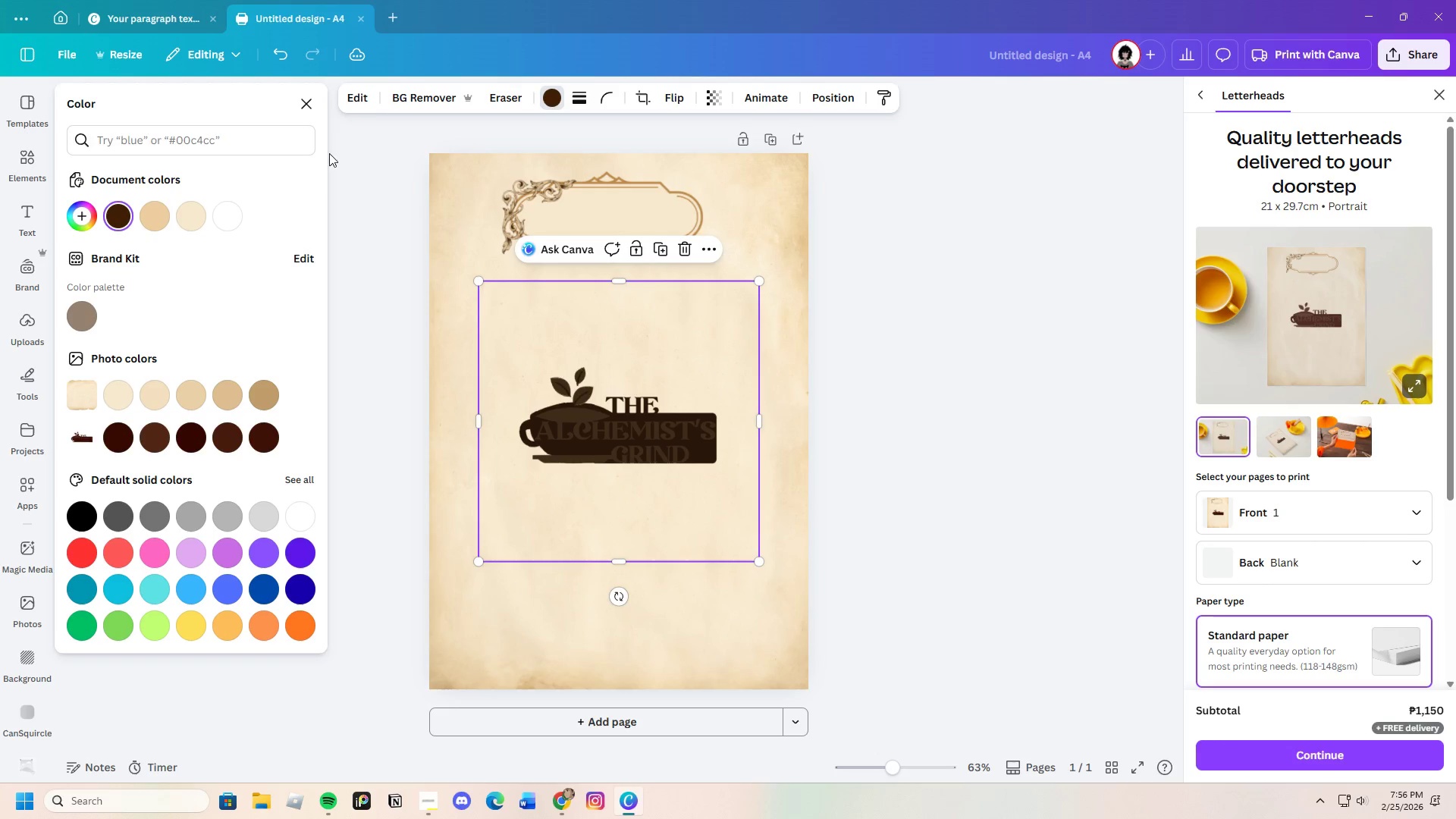 
left_click([361, 98])
 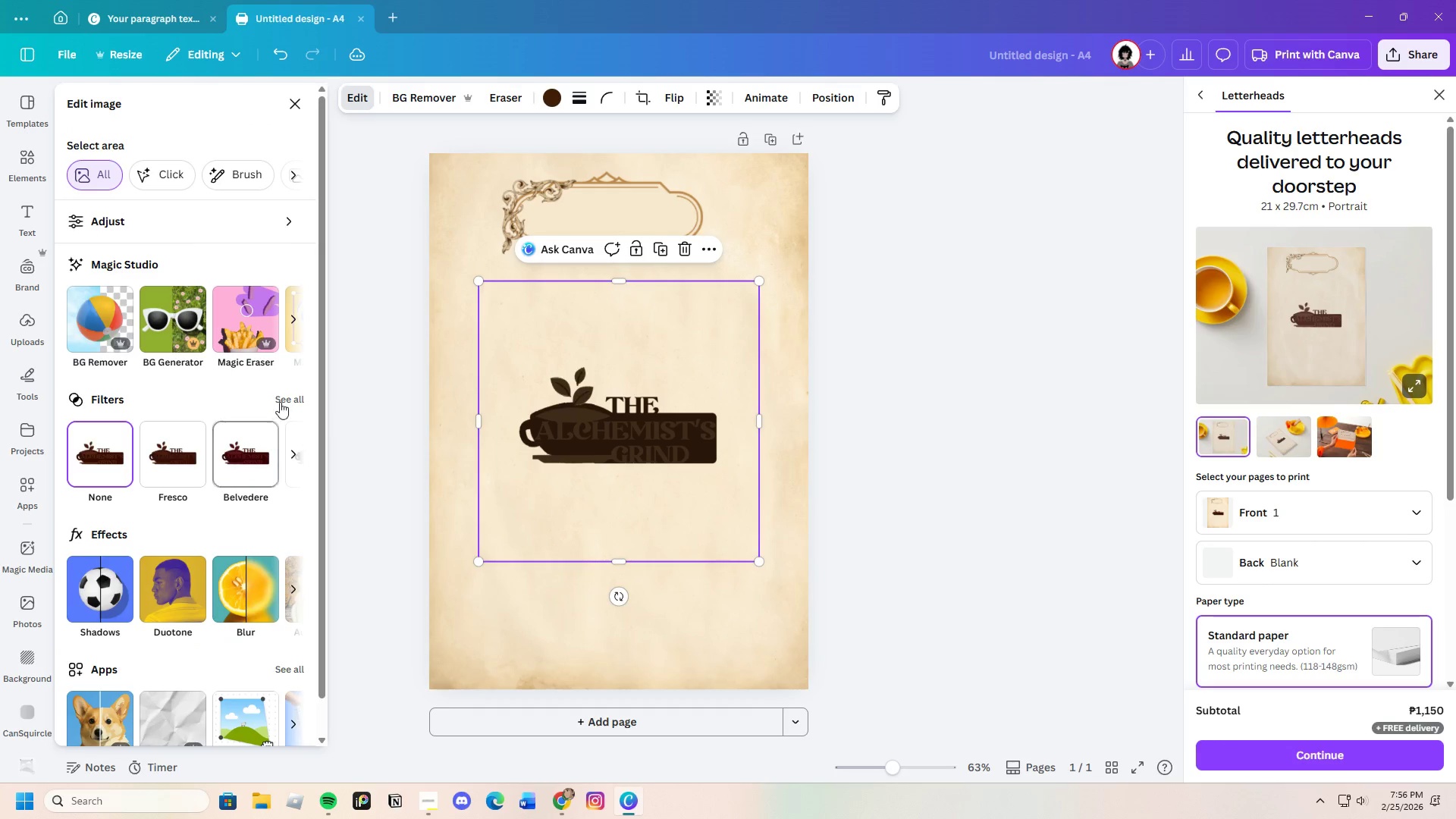 
left_click([281, 397])
 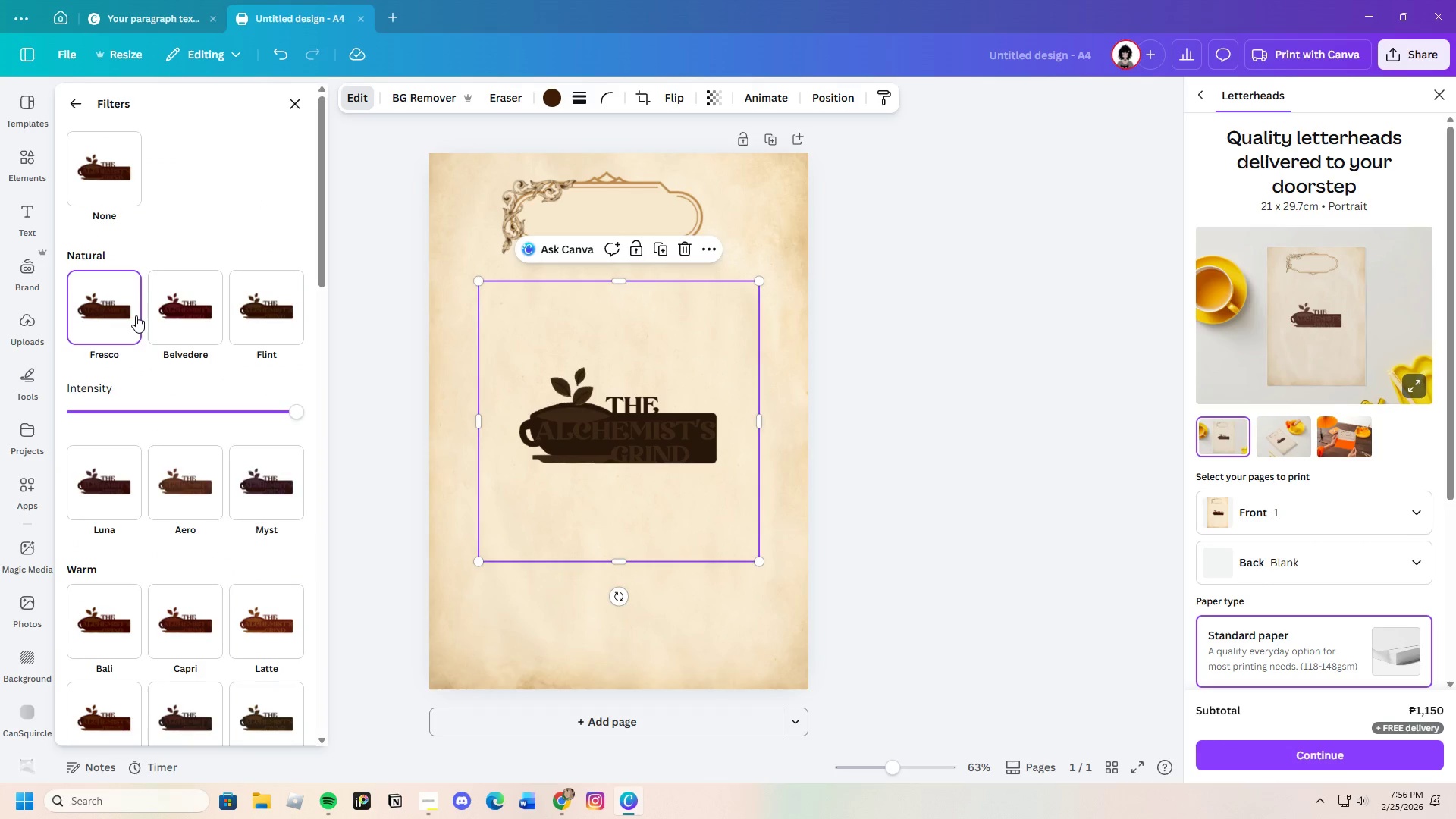 
left_click([203, 475])
 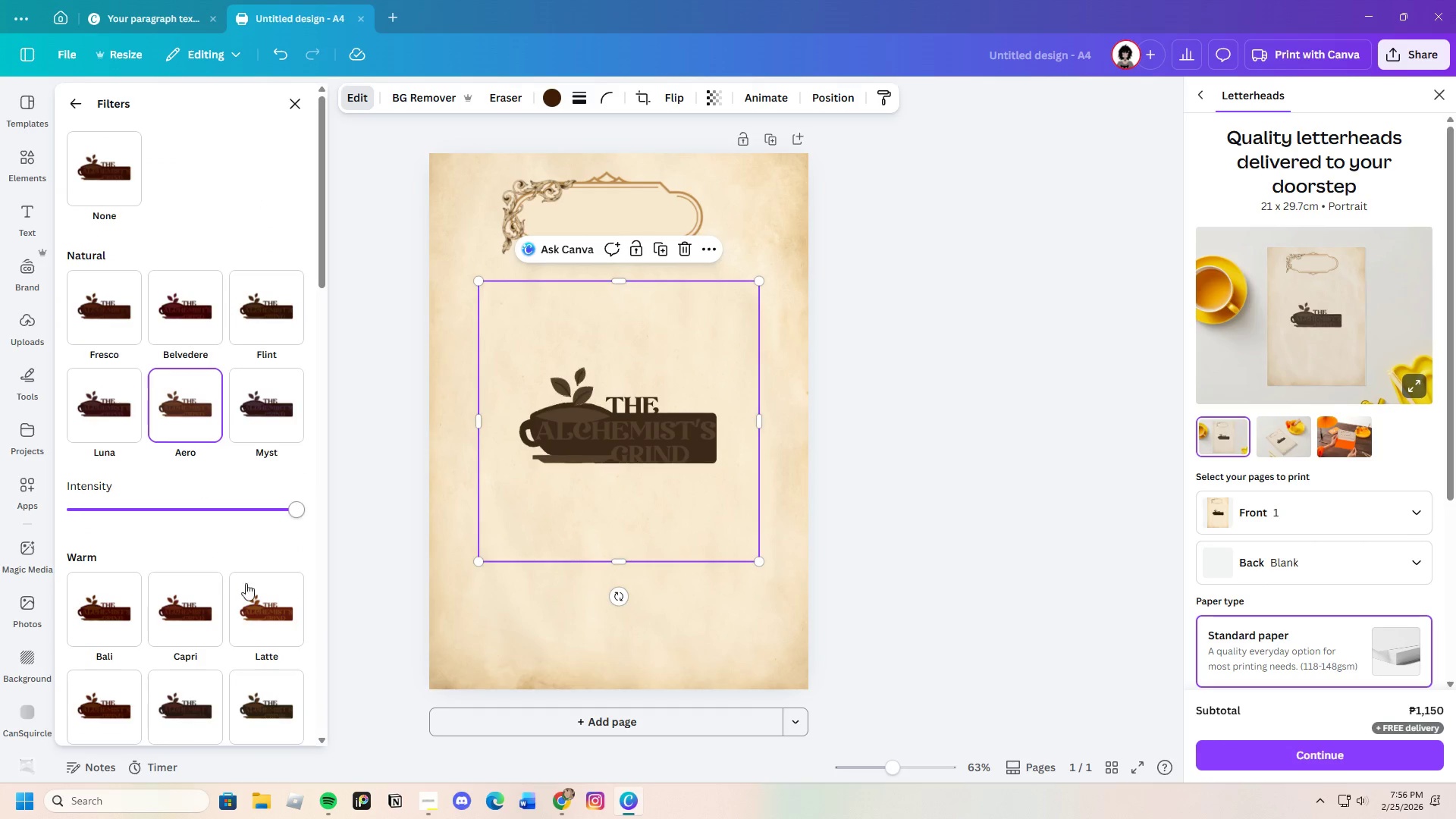 
scroll: coordinate [251, 570], scroll_direction: down, amount: 11.0
 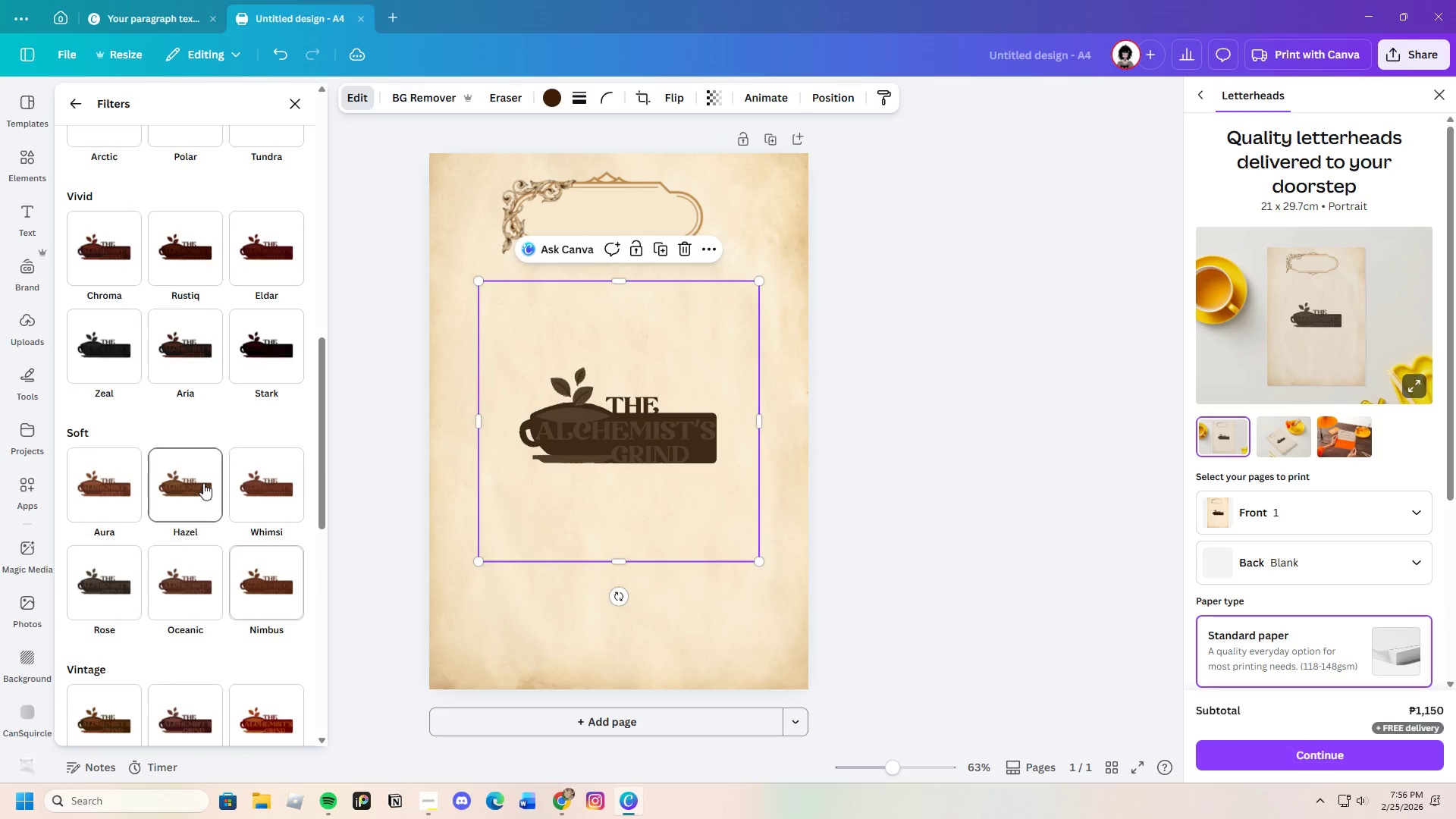 
left_click([203, 483])
 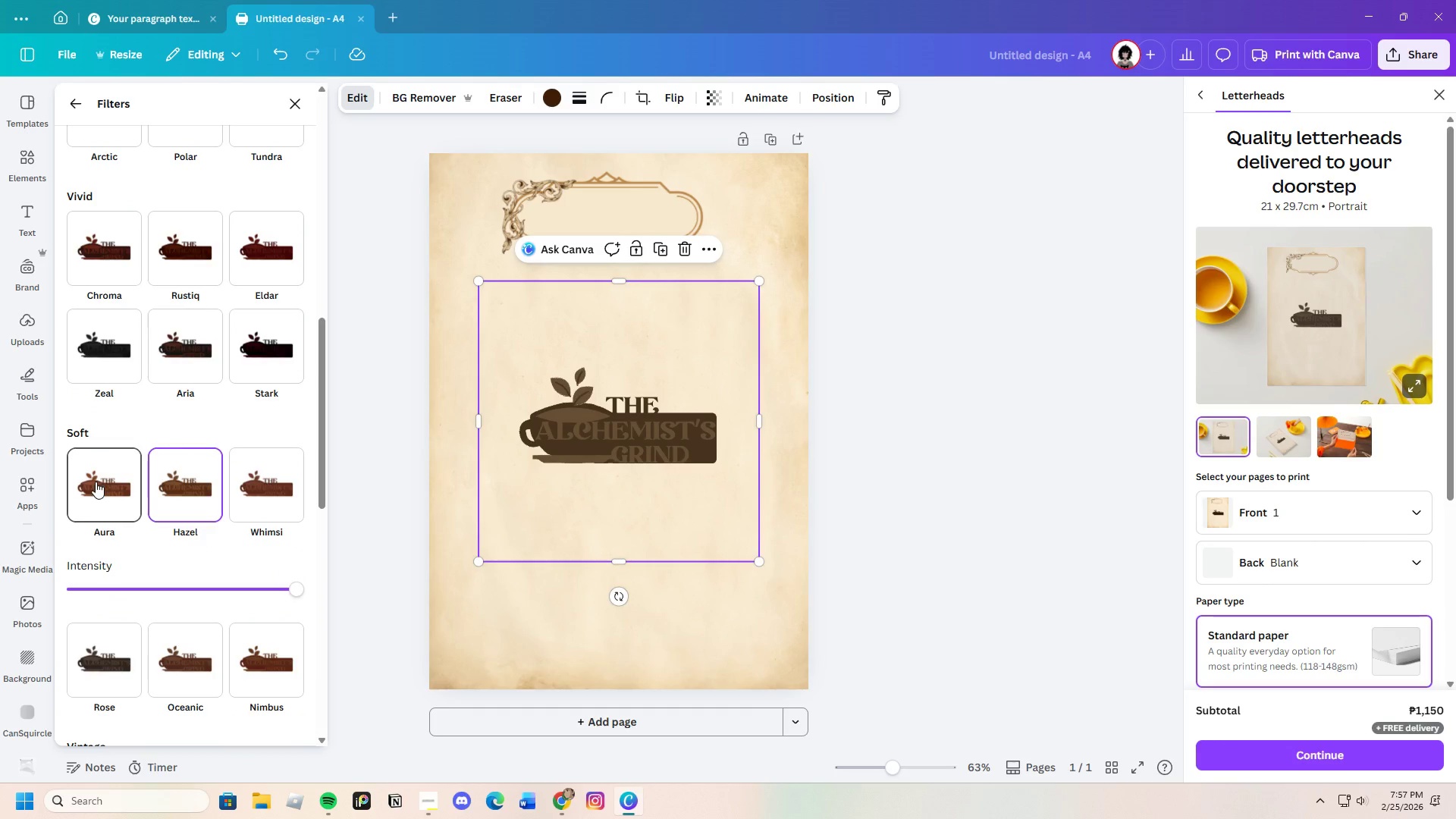 
scroll: coordinate [275, 582], scroll_direction: down, amount: 8.0
 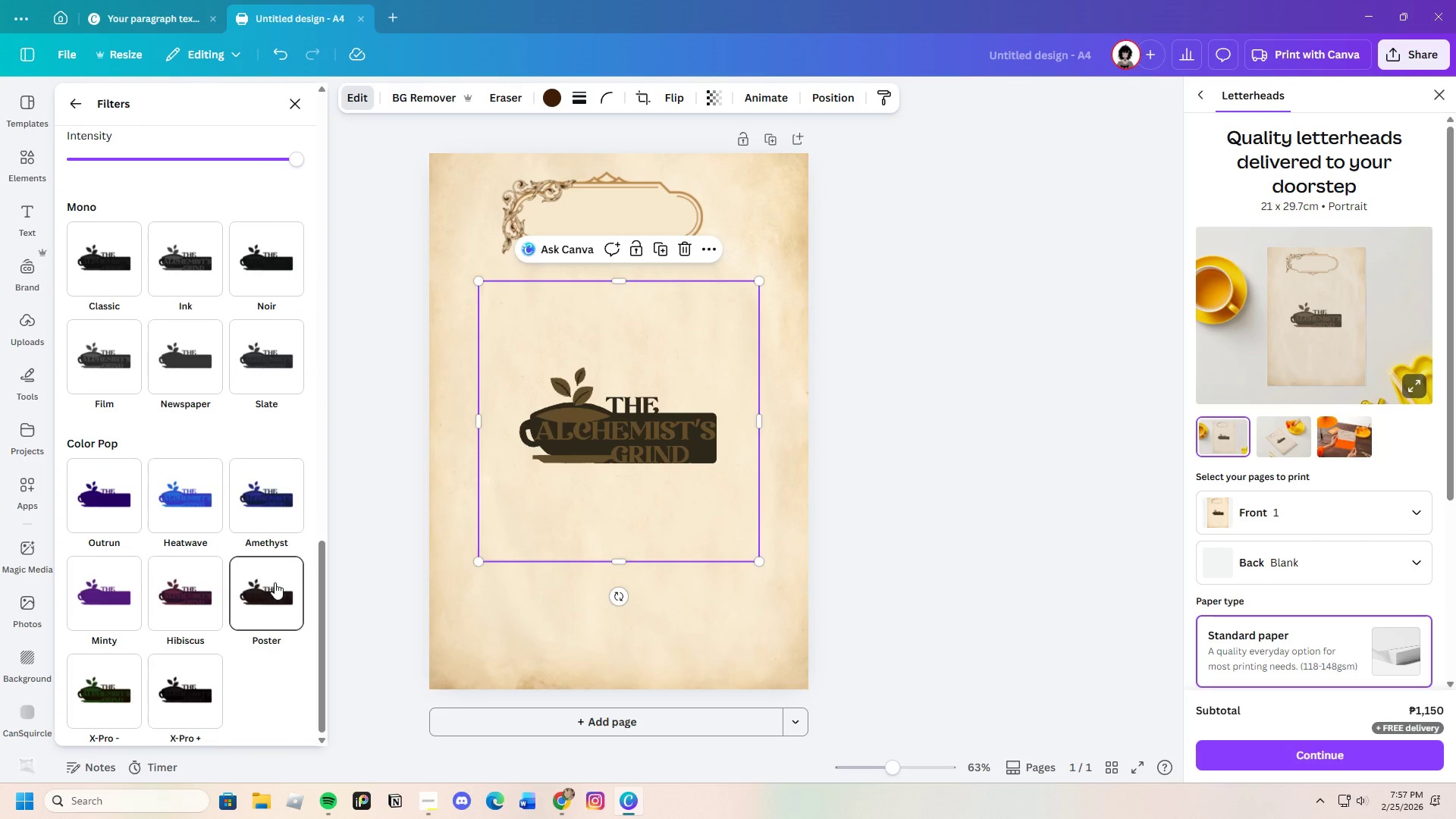 
scroll: coordinate [163, 421], scroll_direction: up, amount: 17.0
 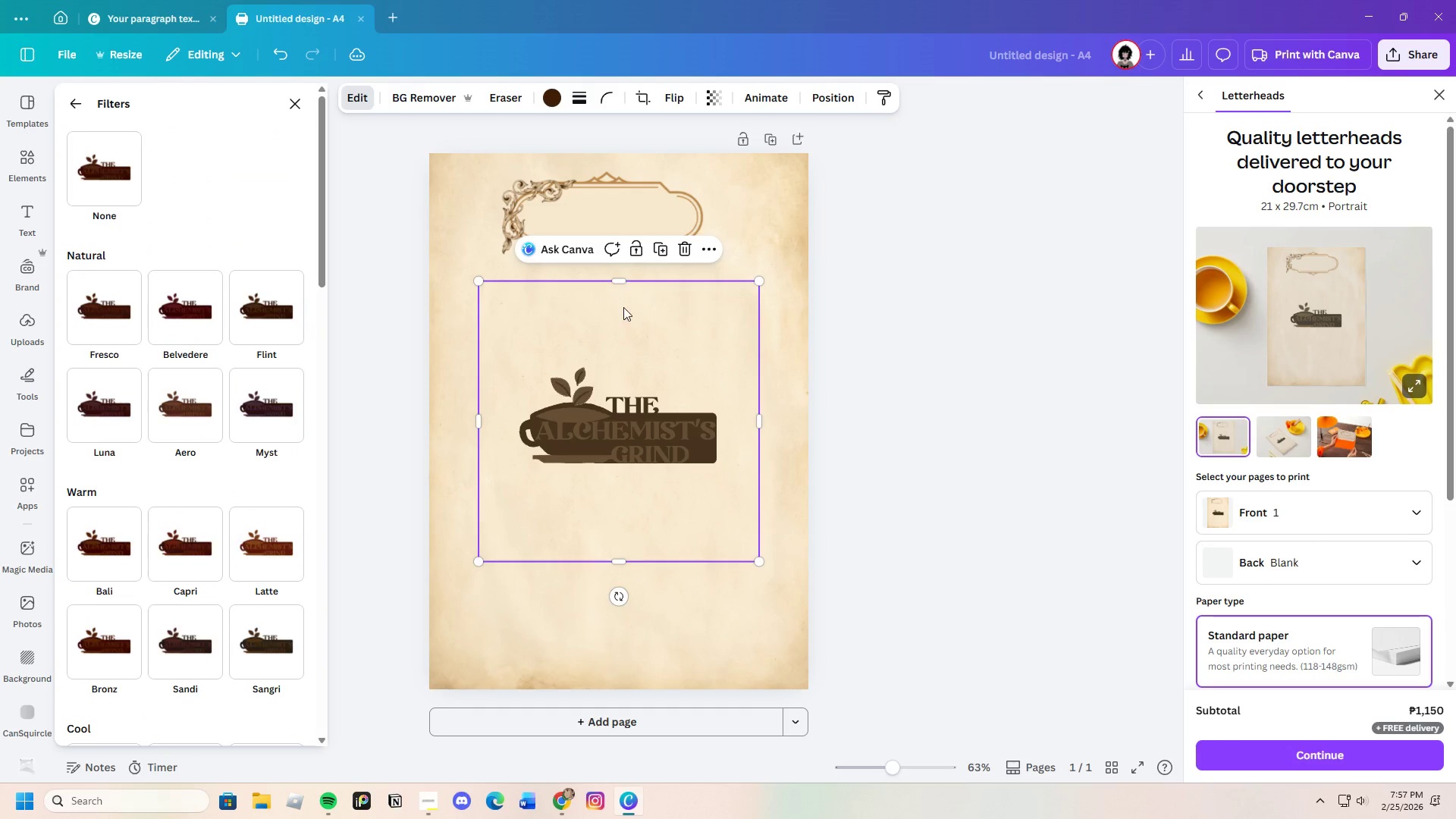 
left_click_drag(start_coordinate=[618, 280], to_coordinate=[637, 355])
 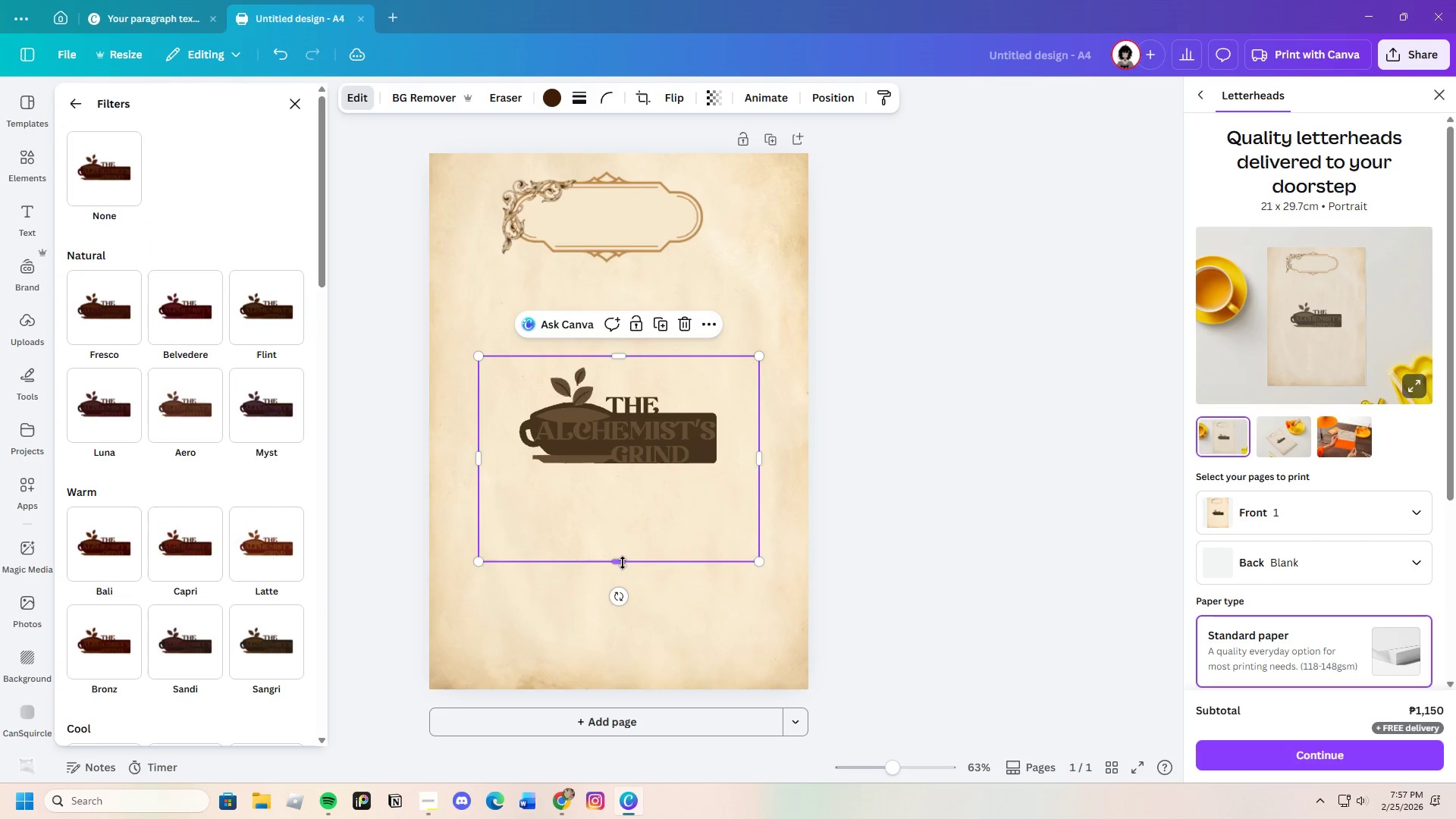 
left_click_drag(start_coordinate=[623, 563], to_coordinate=[636, 479])
 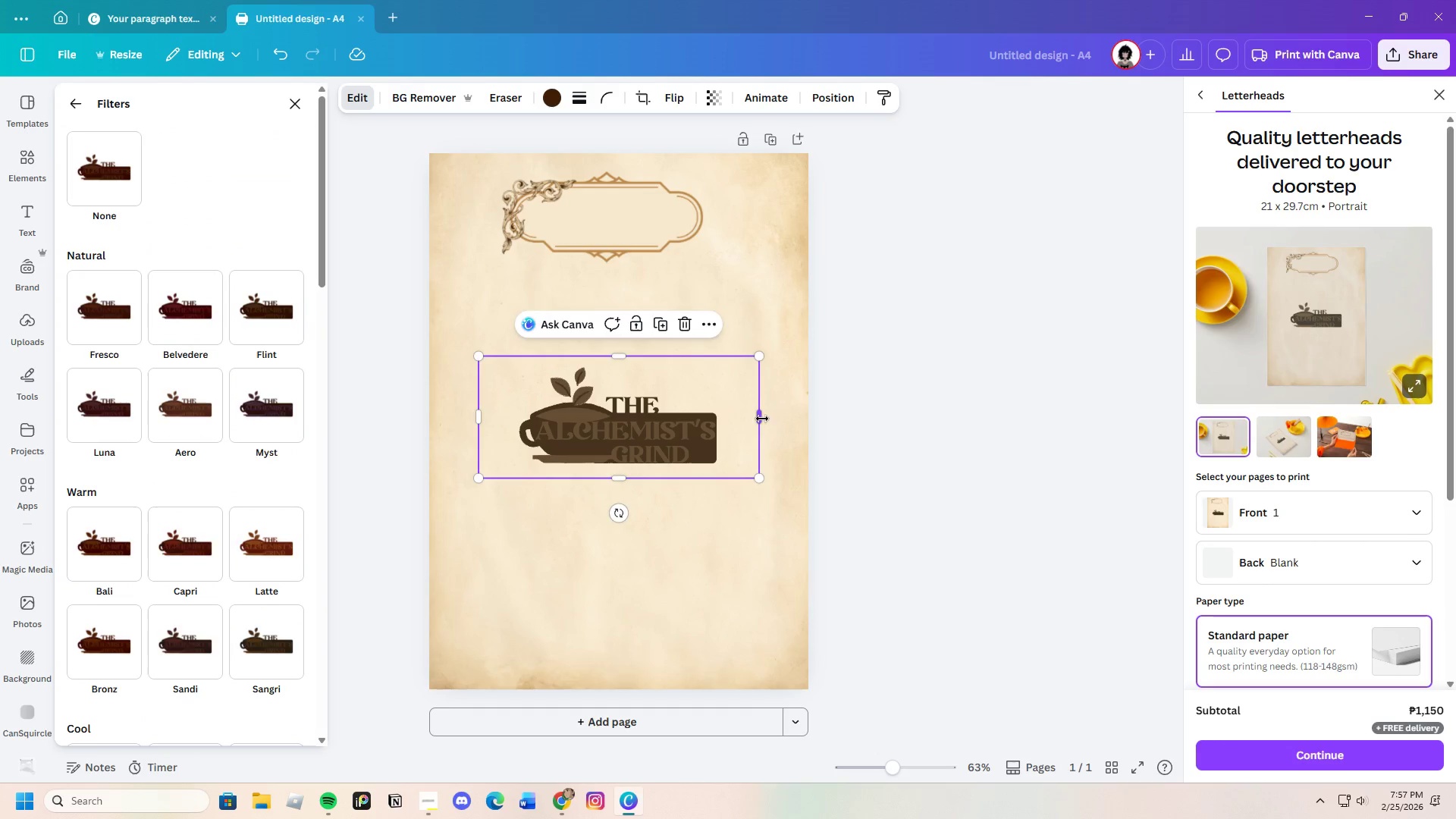 
left_click_drag(start_coordinate=[762, 419], to_coordinate=[723, 425])
 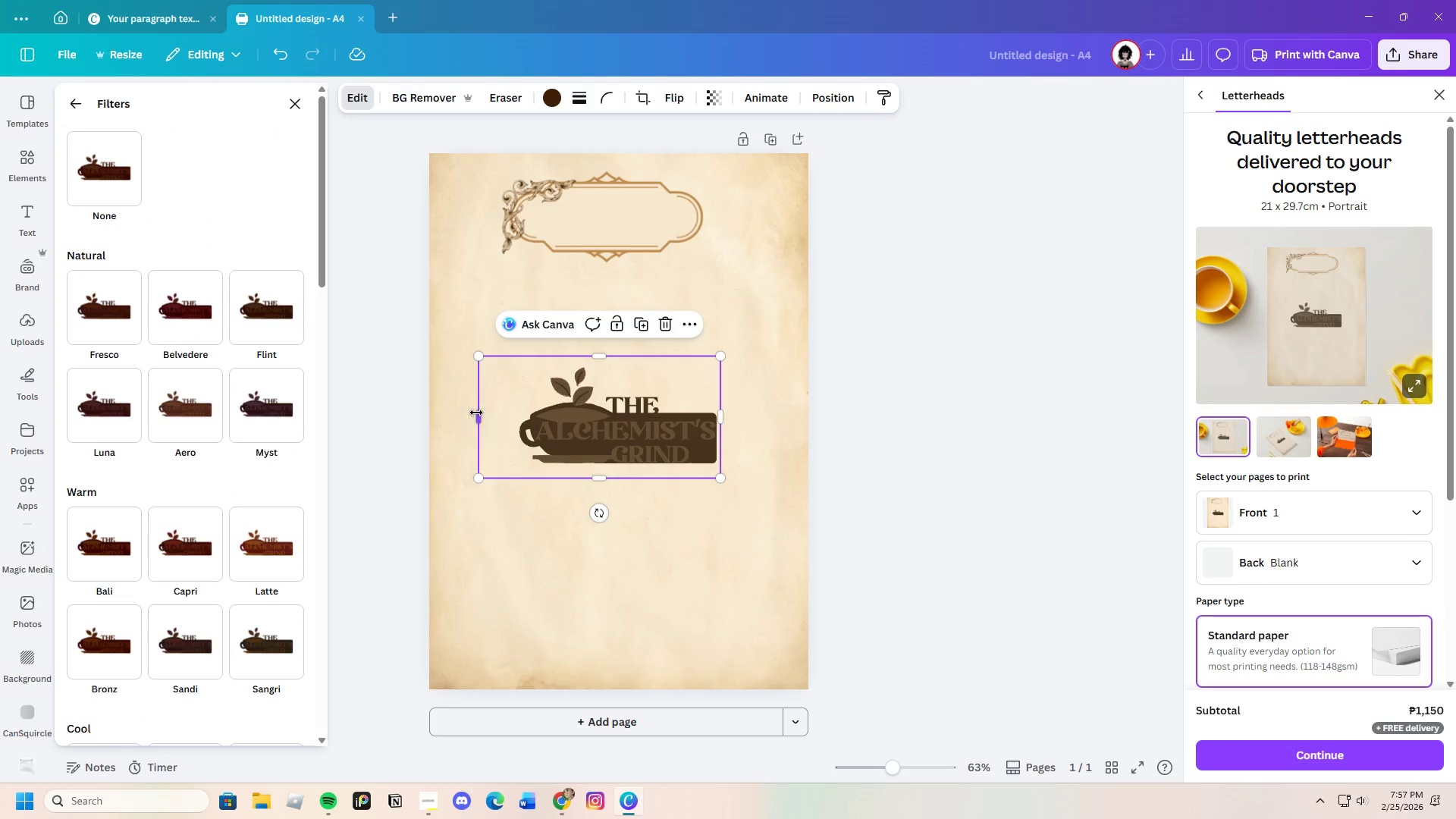 
left_click_drag(start_coordinate=[478, 413], to_coordinate=[515, 428])
 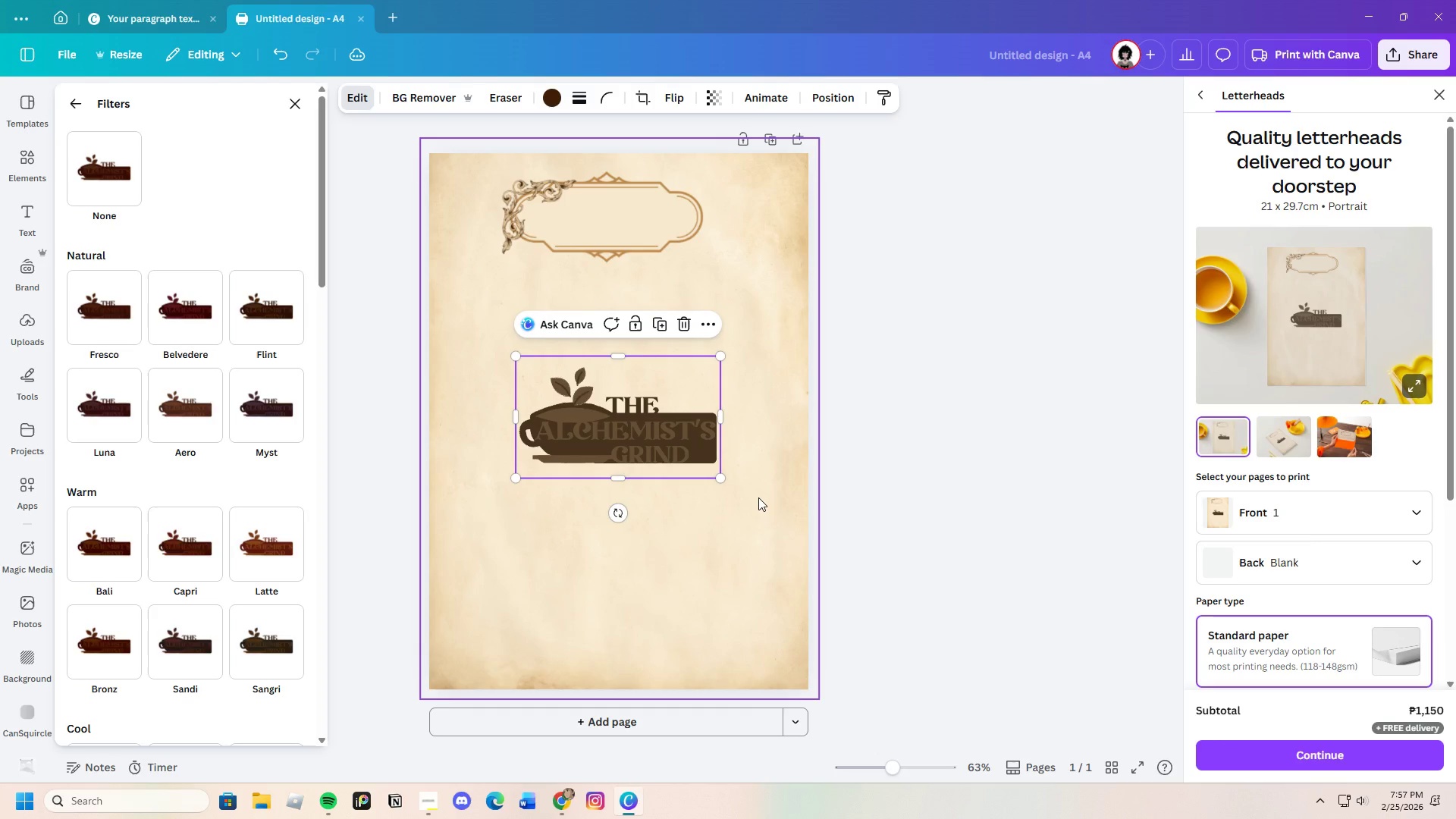 
left_click([758, 497])
 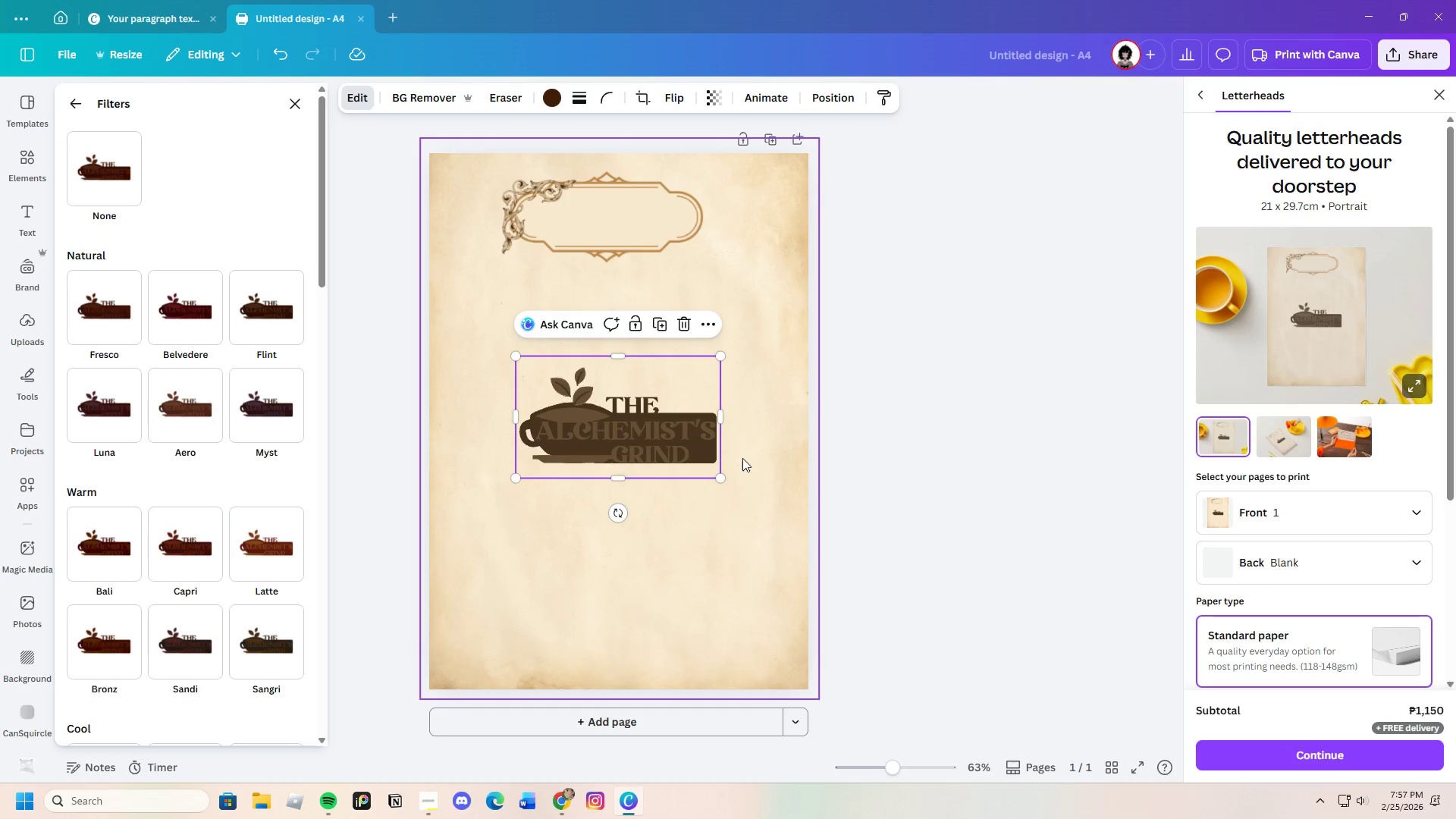 
left_click([742, 458])
 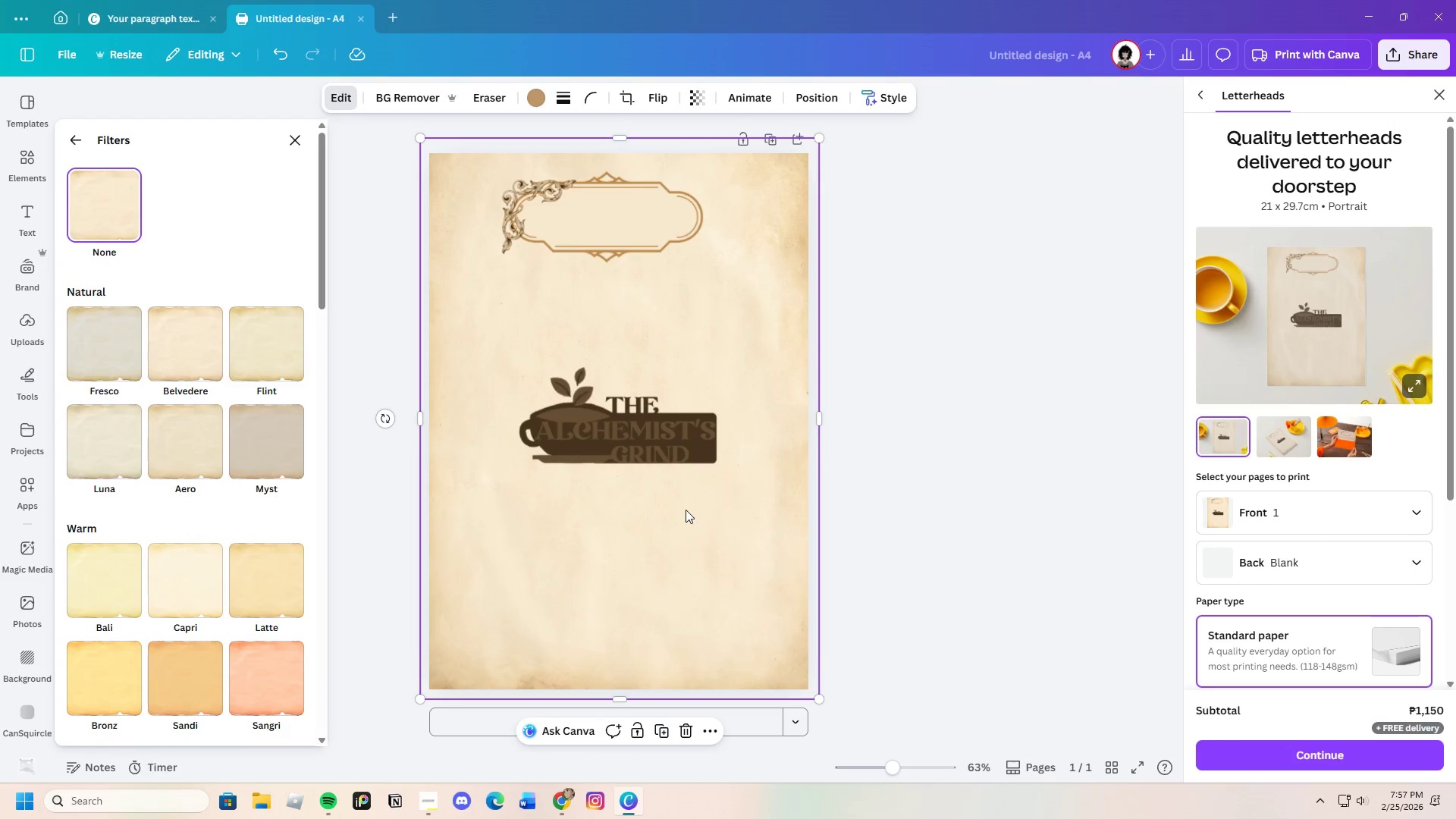 
scroll: coordinate [686, 510], scroll_direction: up, amount: 2.0
 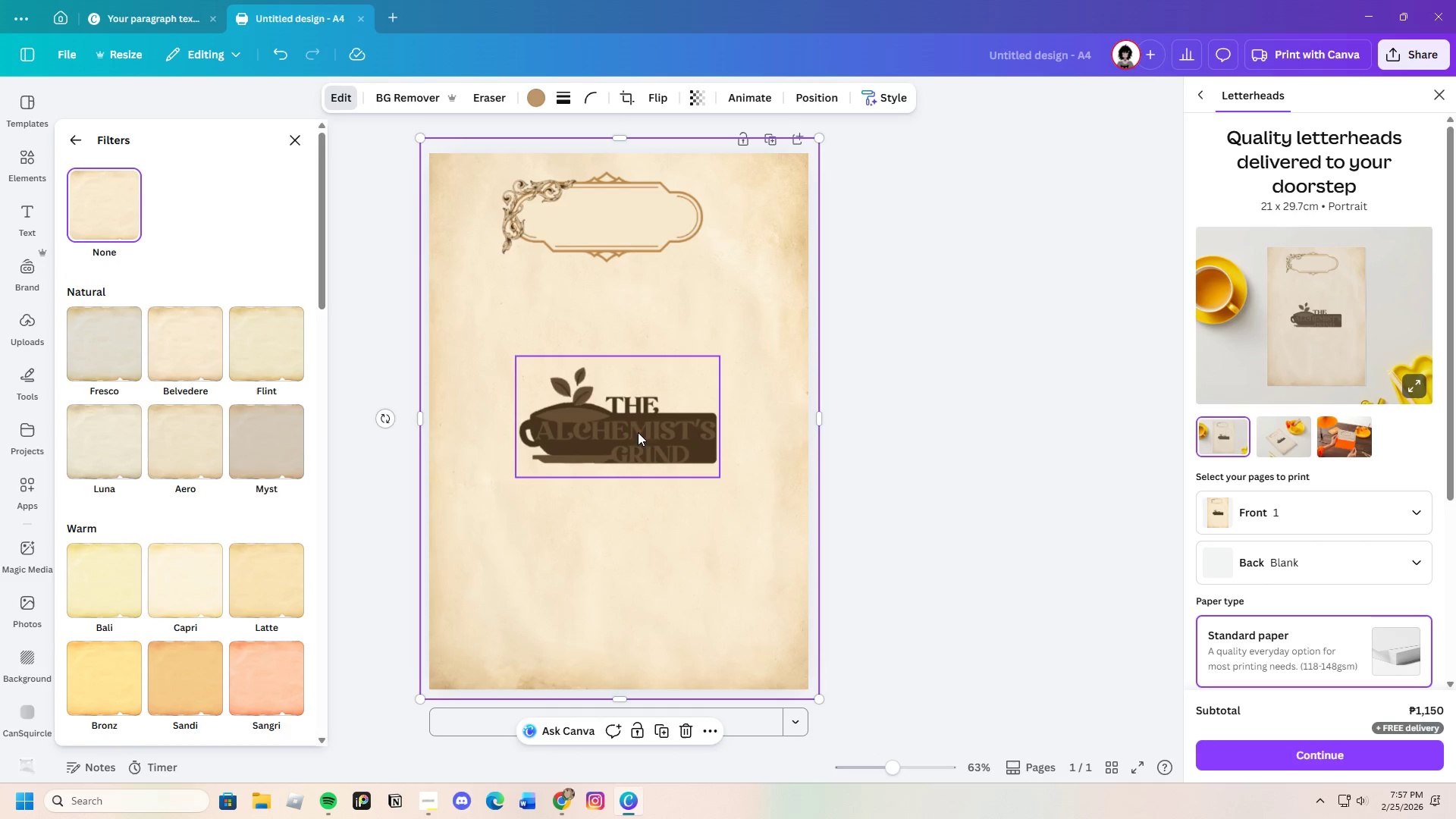 
left_click_drag(start_coordinate=[638, 432], to_coordinate=[558, 328])
 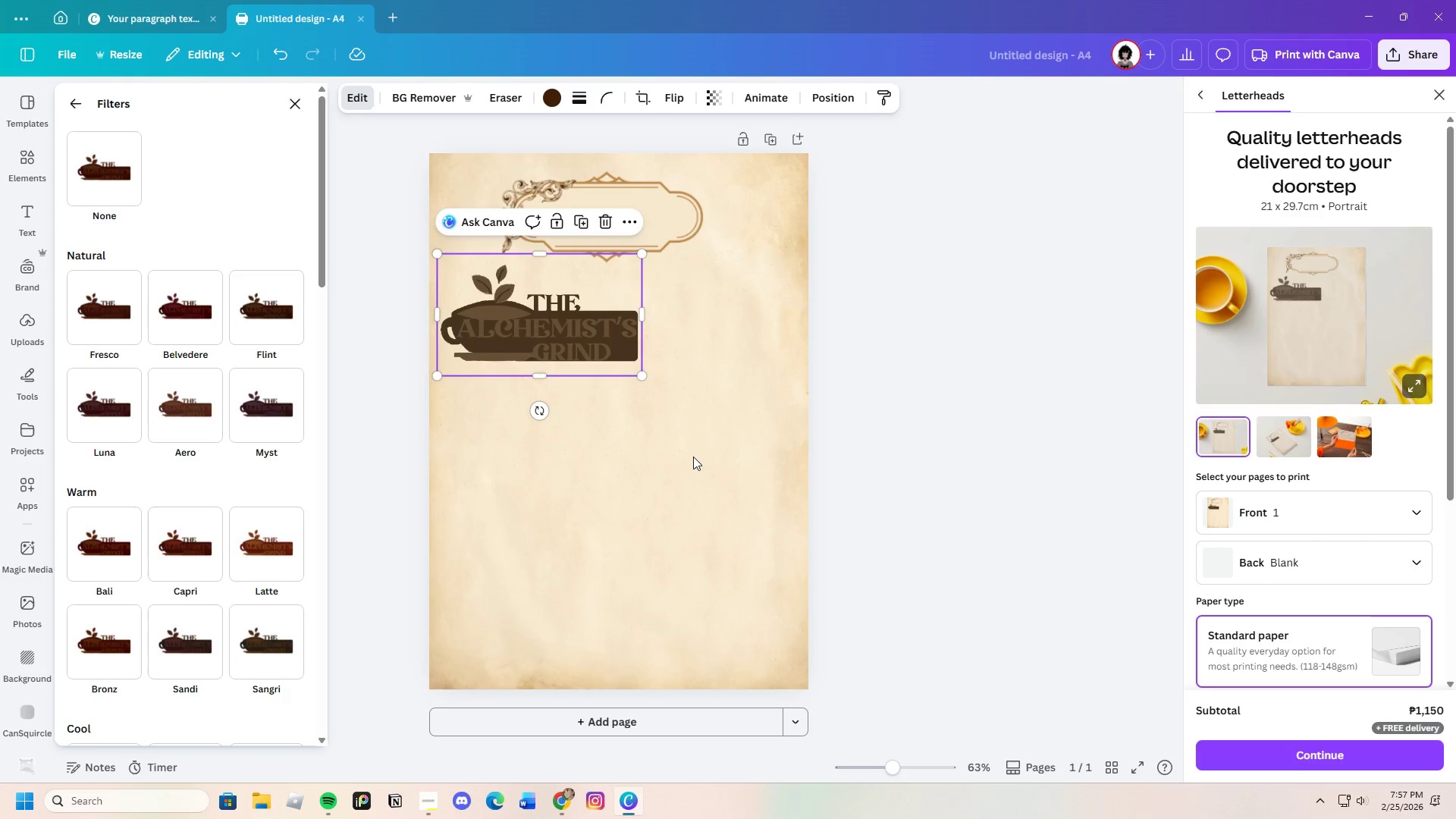 
scroll: coordinate [695, 461], scroll_direction: up, amount: 2.0
 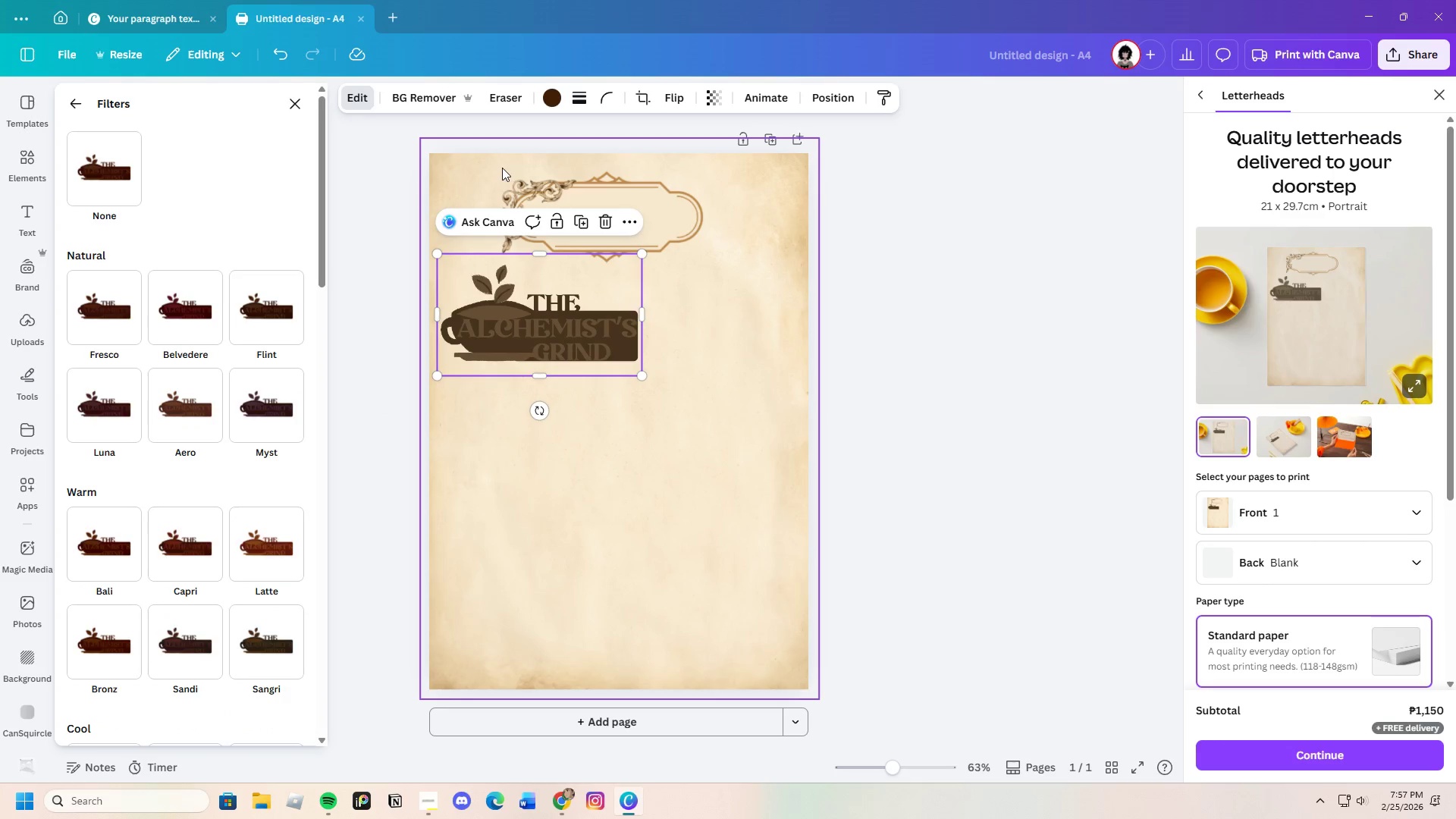 
left_click_drag(start_coordinate=[501, 168], to_coordinate=[706, 229])
 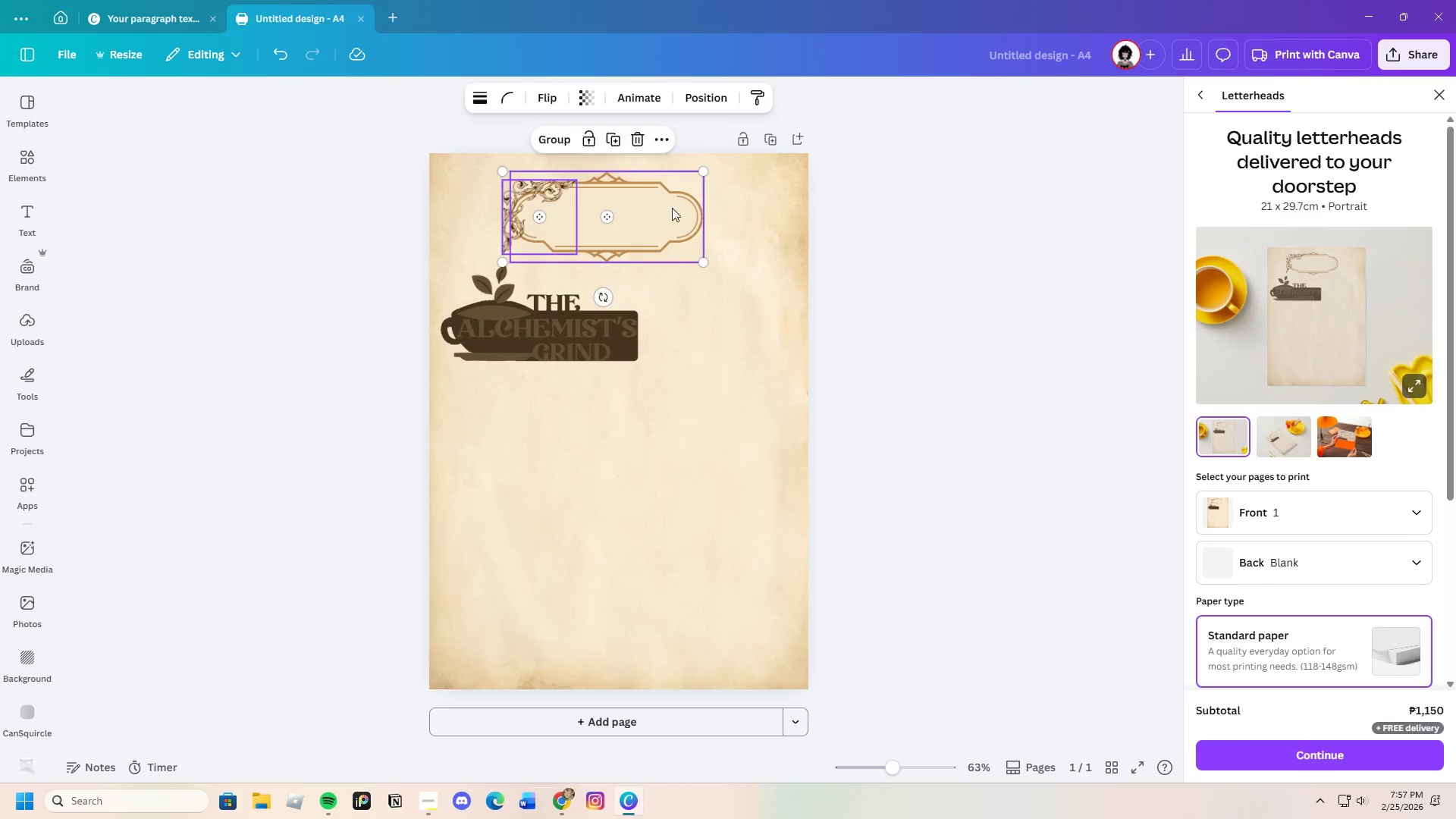 
left_click_drag(start_coordinate=[665, 202], to_coordinate=[761, 249])
 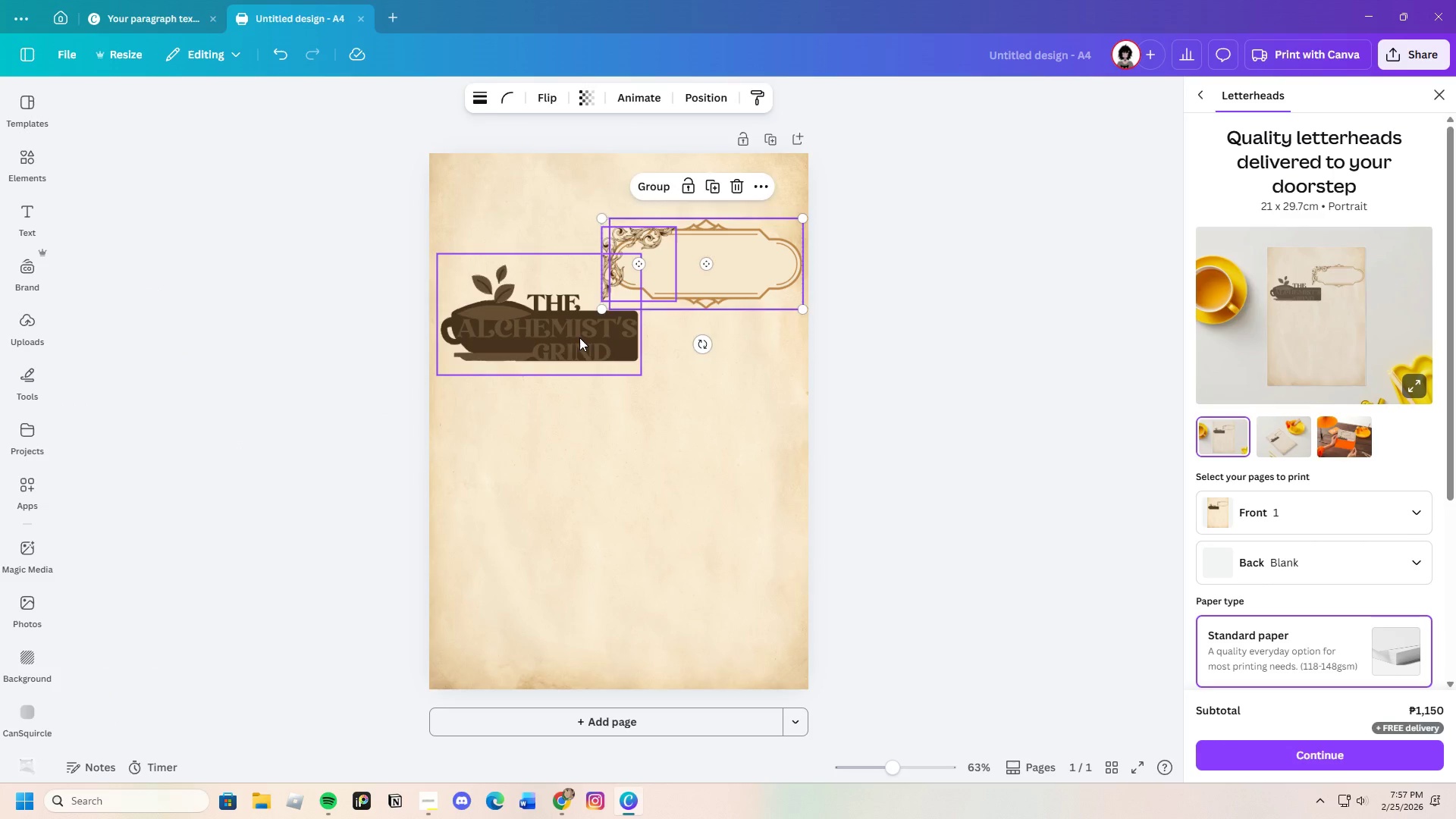 
left_click_drag(start_coordinate=[579, 337], to_coordinate=[558, 240])
 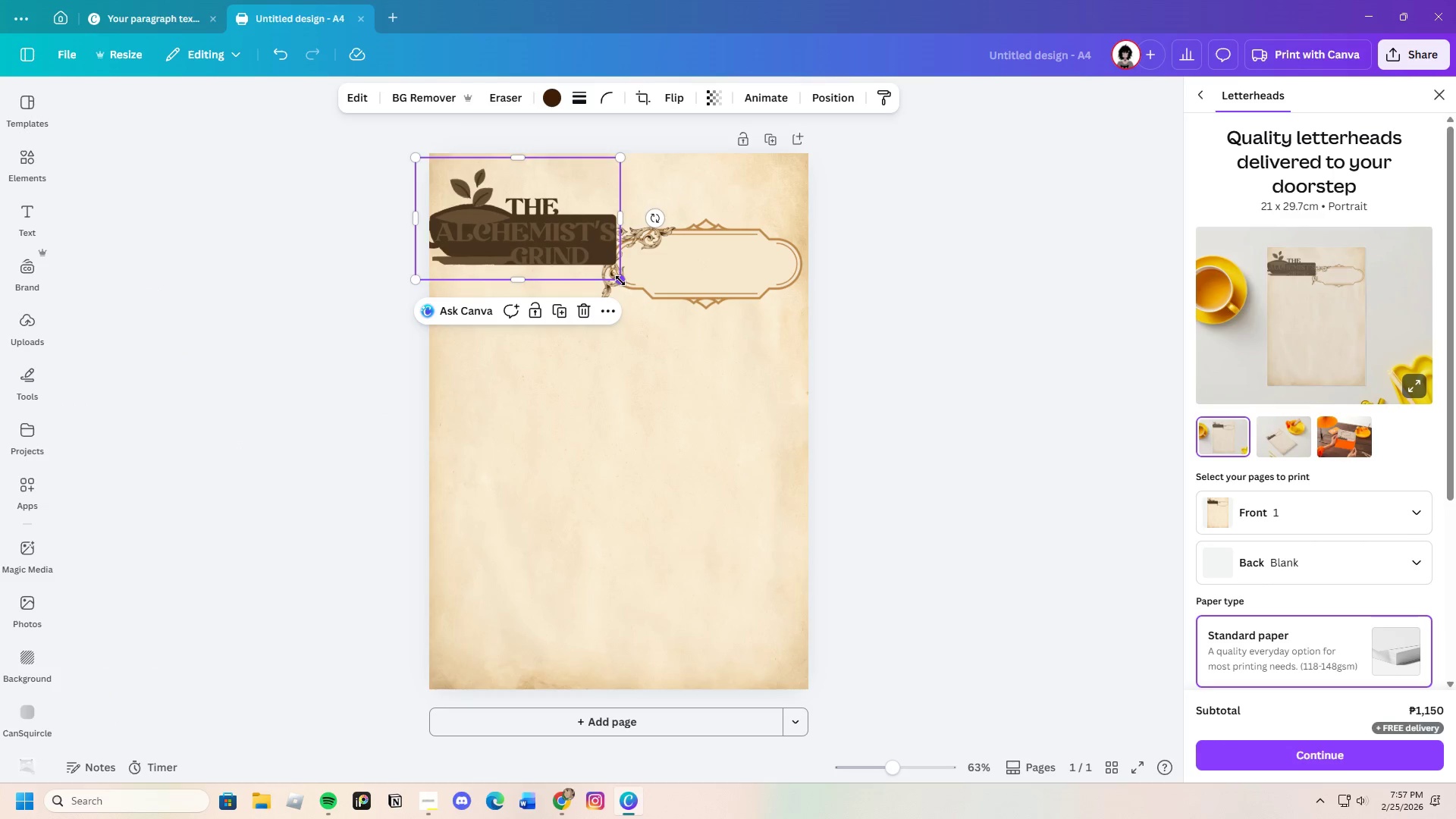 
left_click_drag(start_coordinate=[620, 281], to_coordinate=[524, 222])
 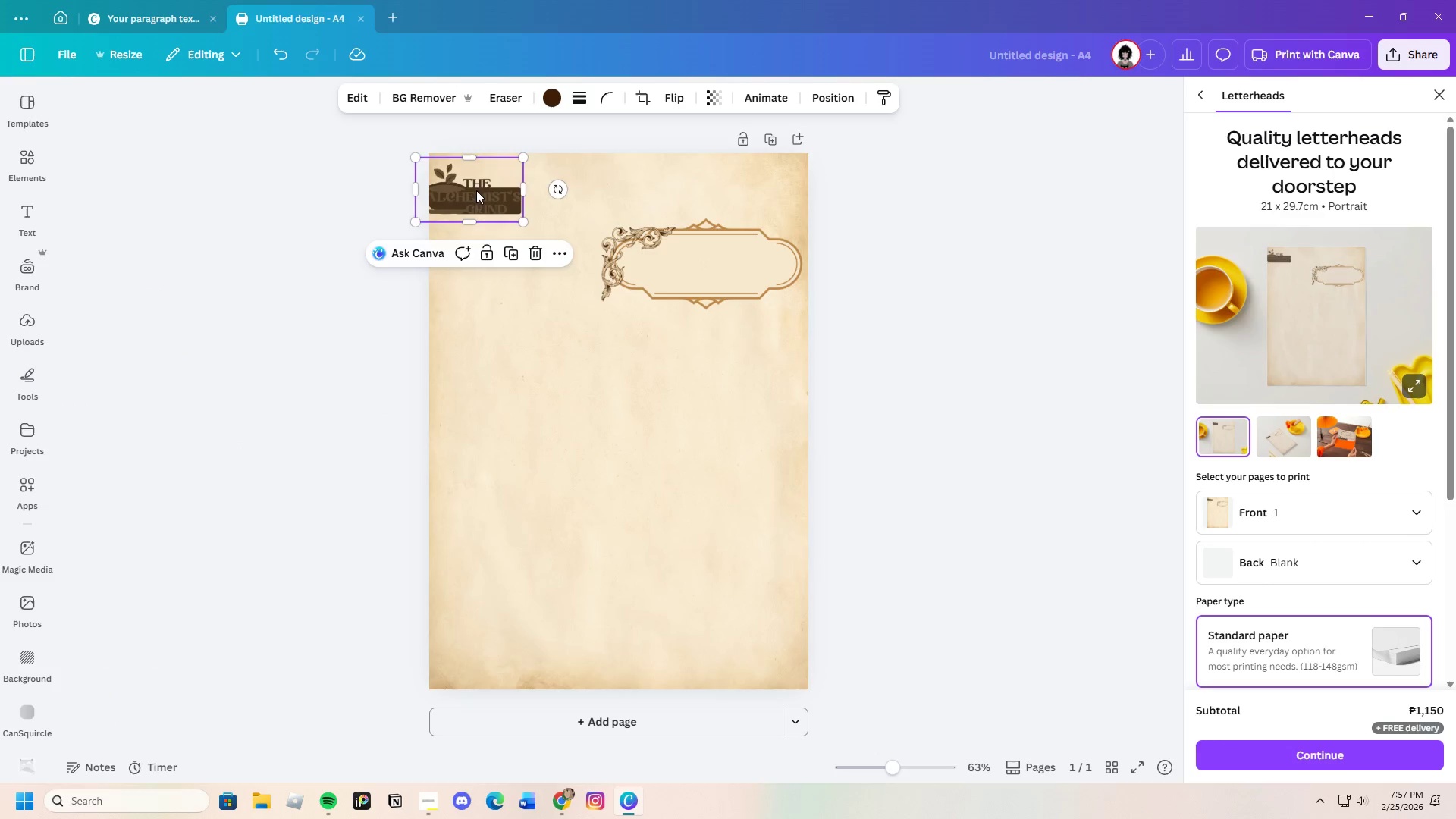 
left_click_drag(start_coordinate=[476, 190], to_coordinate=[500, 190])
 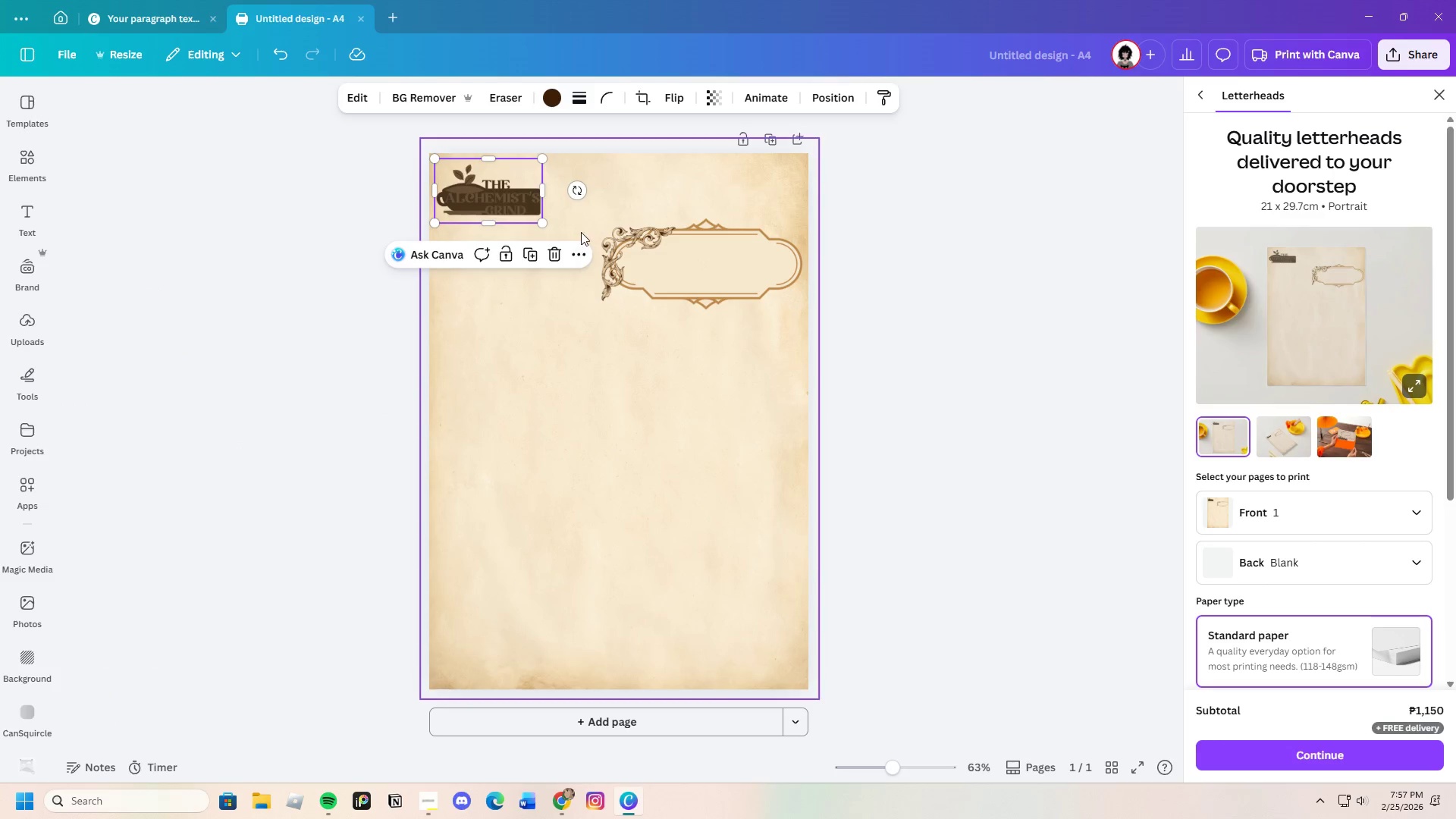 
left_click([581, 232])
 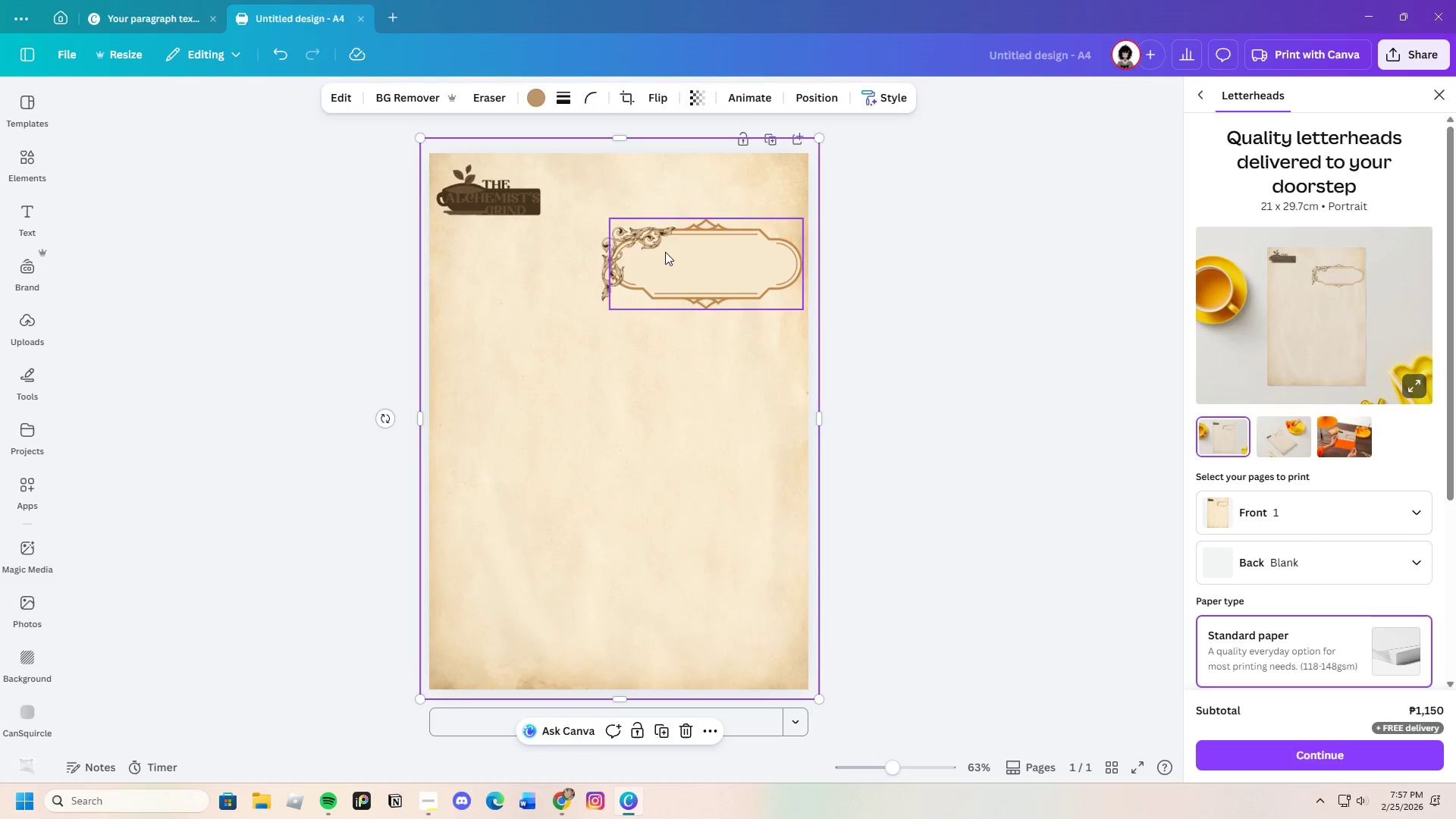 
left_click_drag(start_coordinate=[577, 192], to_coordinate=[731, 287])
 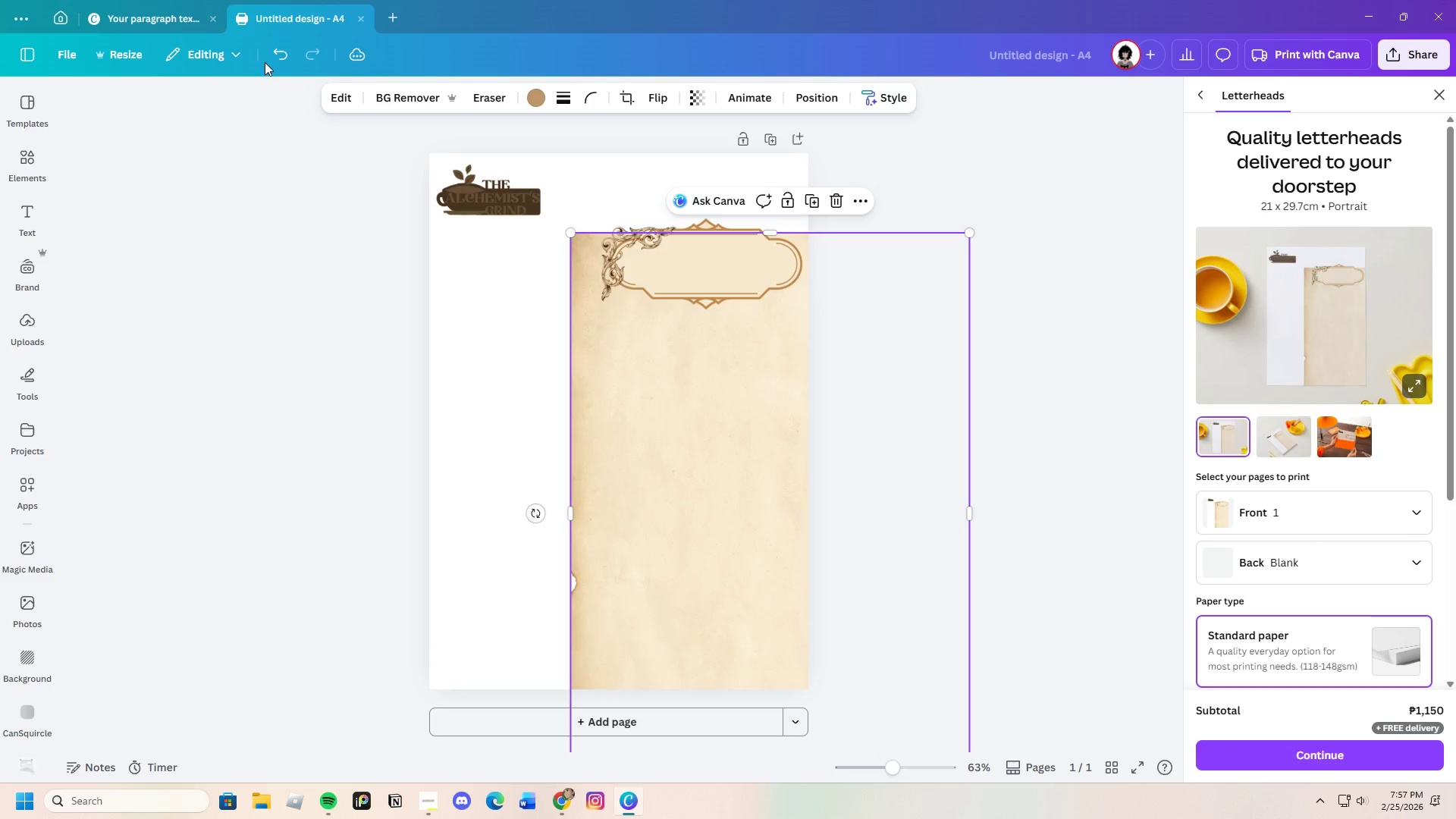 
left_click([274, 53])
 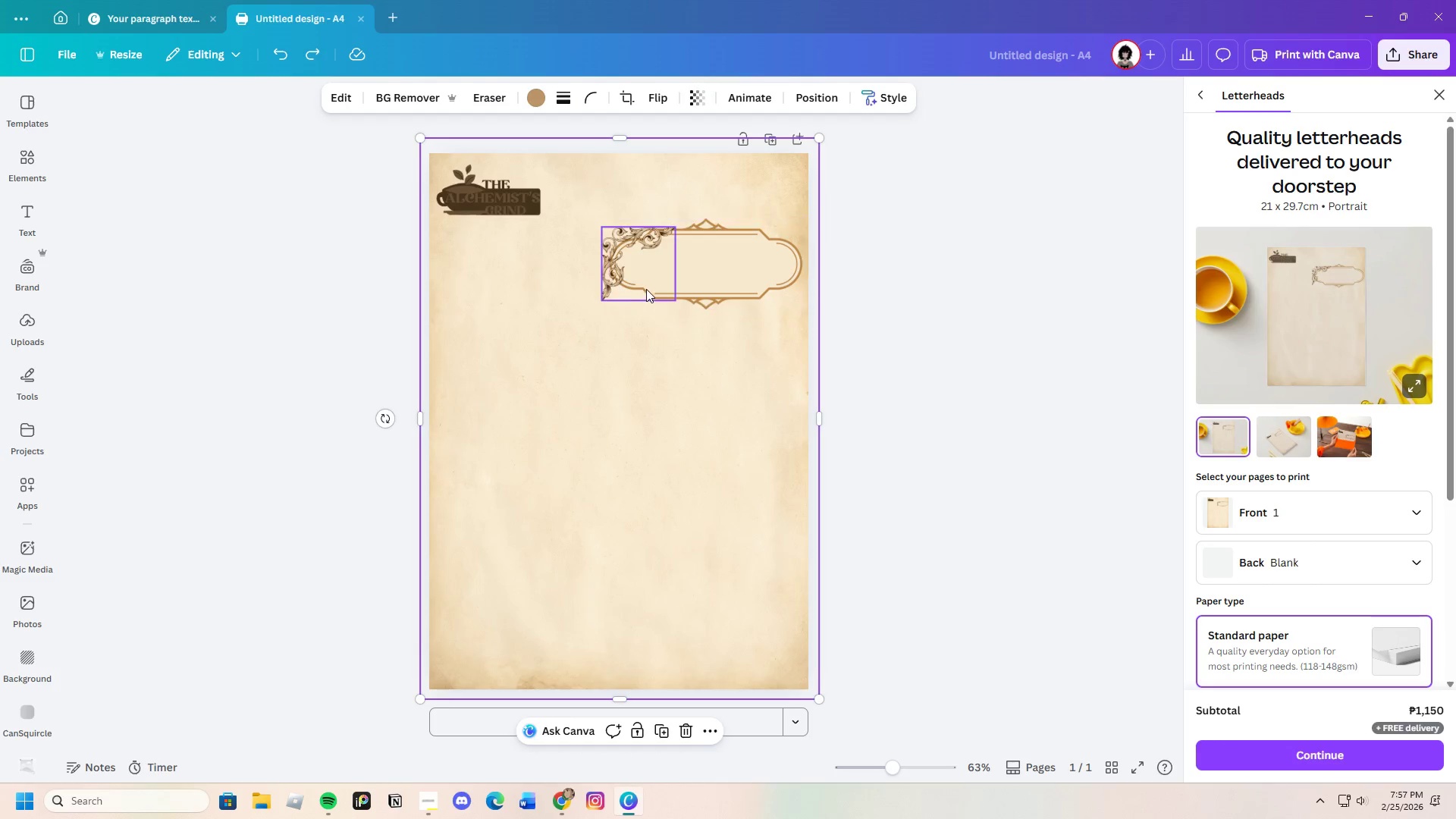 
left_click_drag(start_coordinate=[595, 196], to_coordinate=[720, 263])
 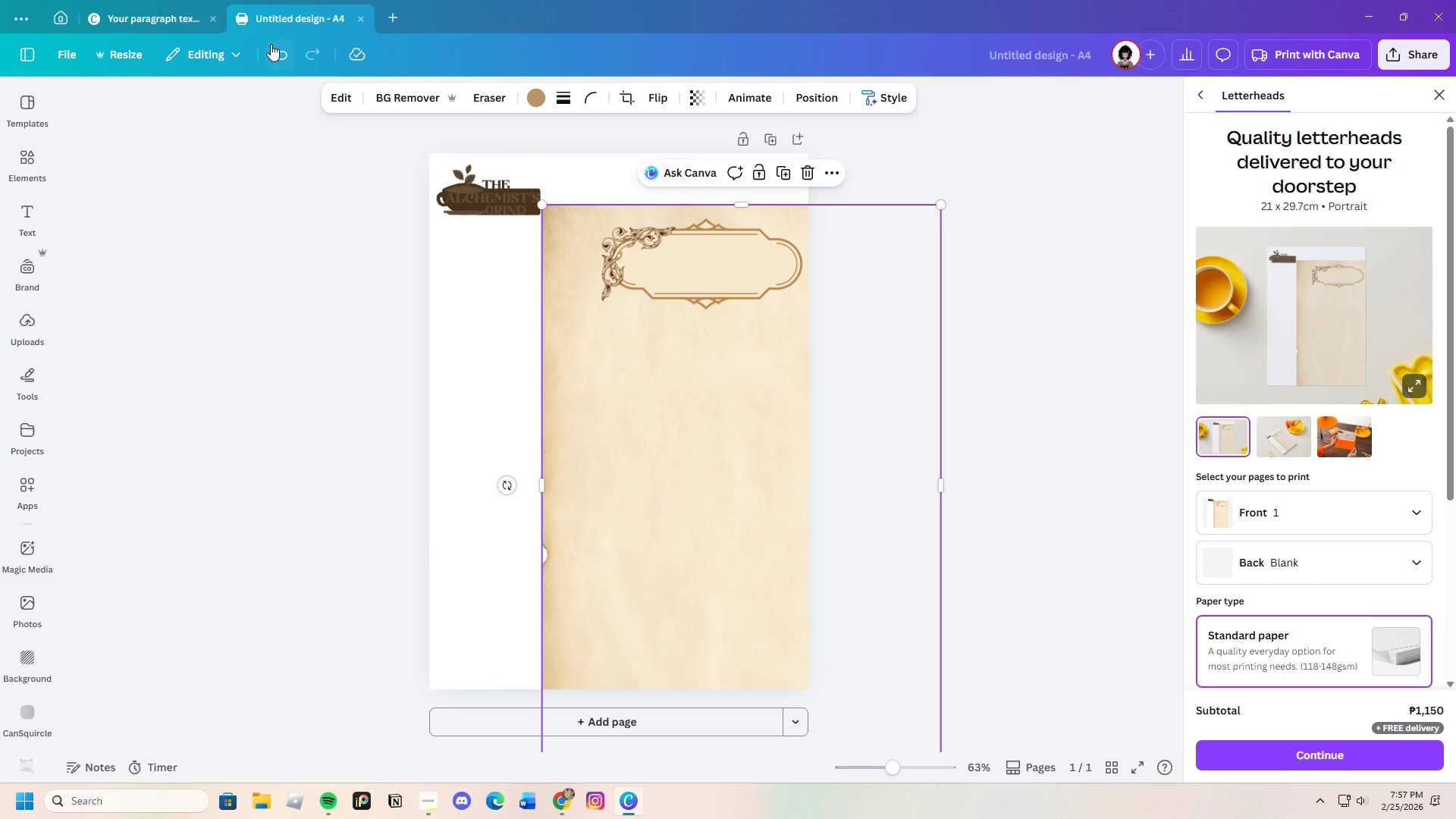 
left_click([272, 44])
 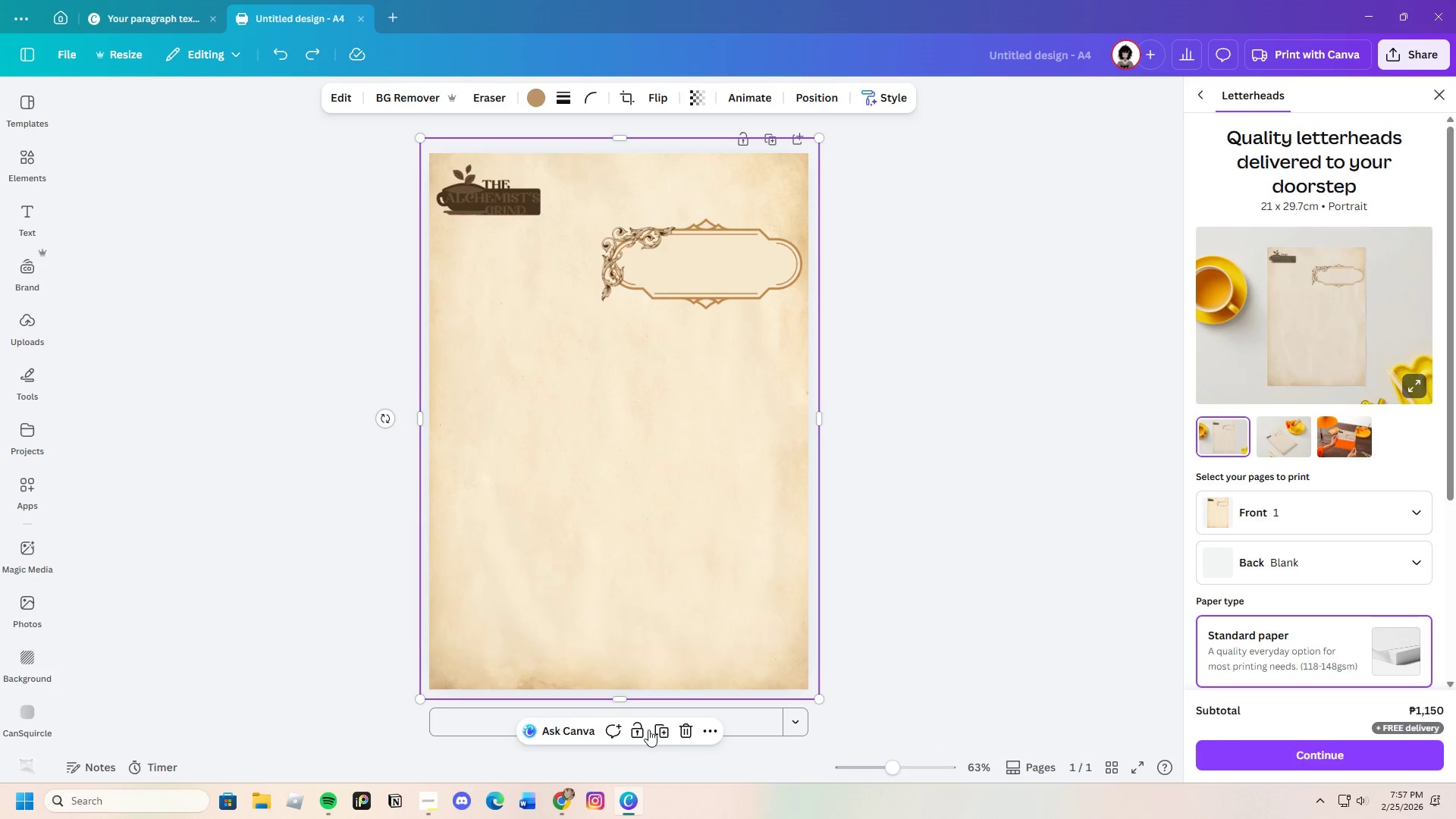 
left_click_drag(start_coordinate=[638, 734], to_coordinate=[638, 730])
 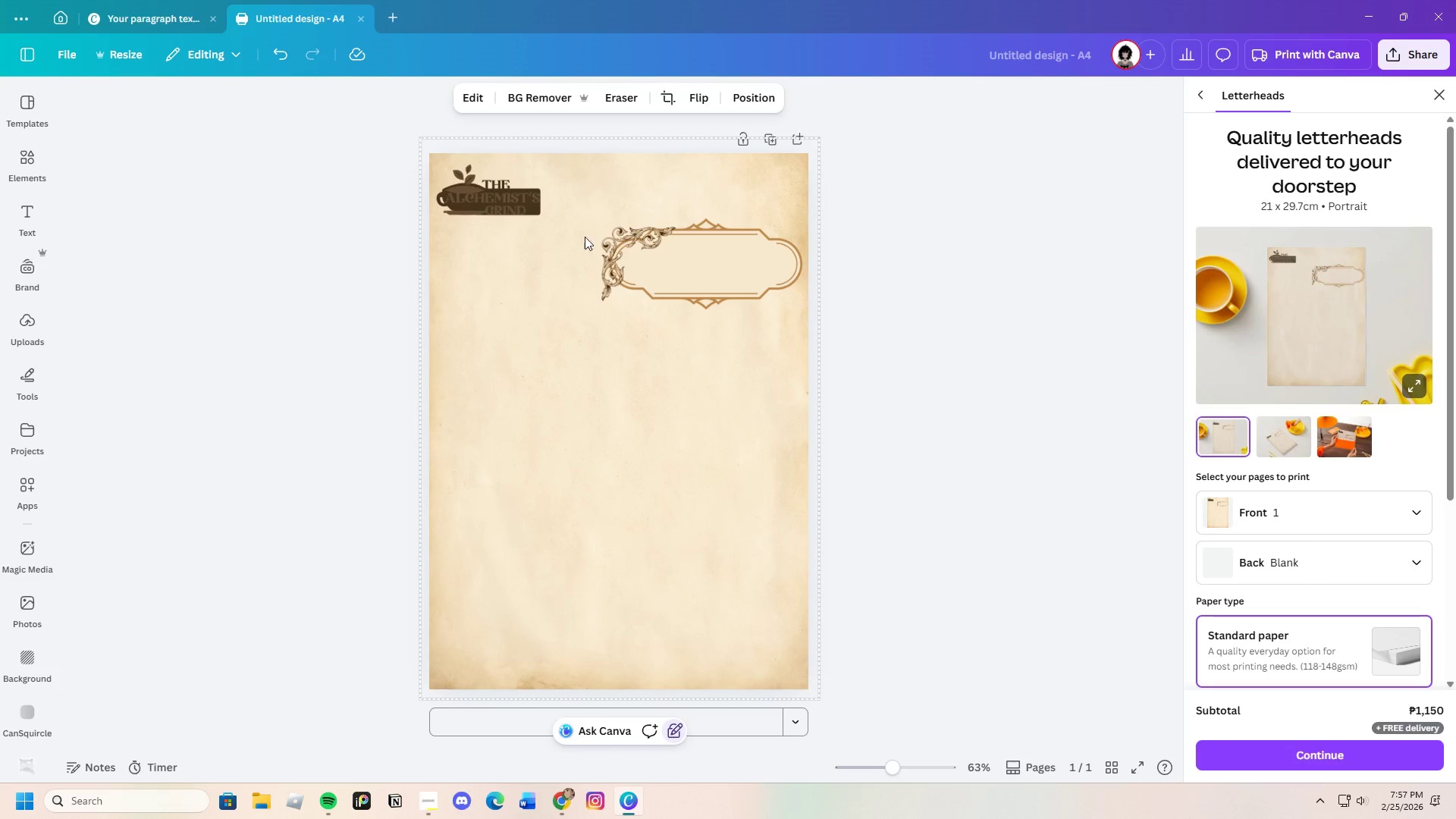 
left_click_drag(start_coordinate=[588, 225], to_coordinate=[742, 307])
 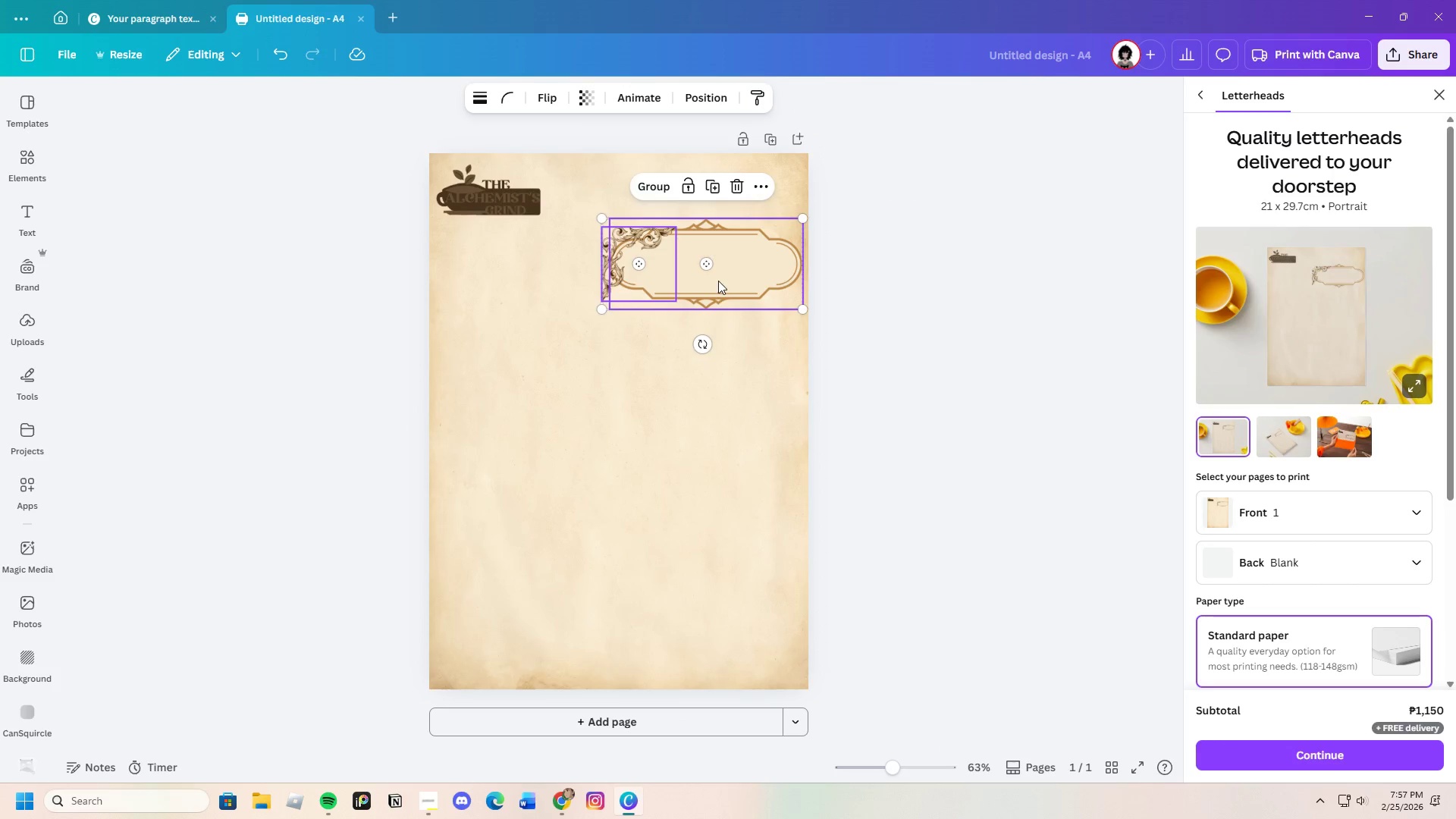 
left_click_drag(start_coordinate=[718, 281], to_coordinate=[620, 296])
 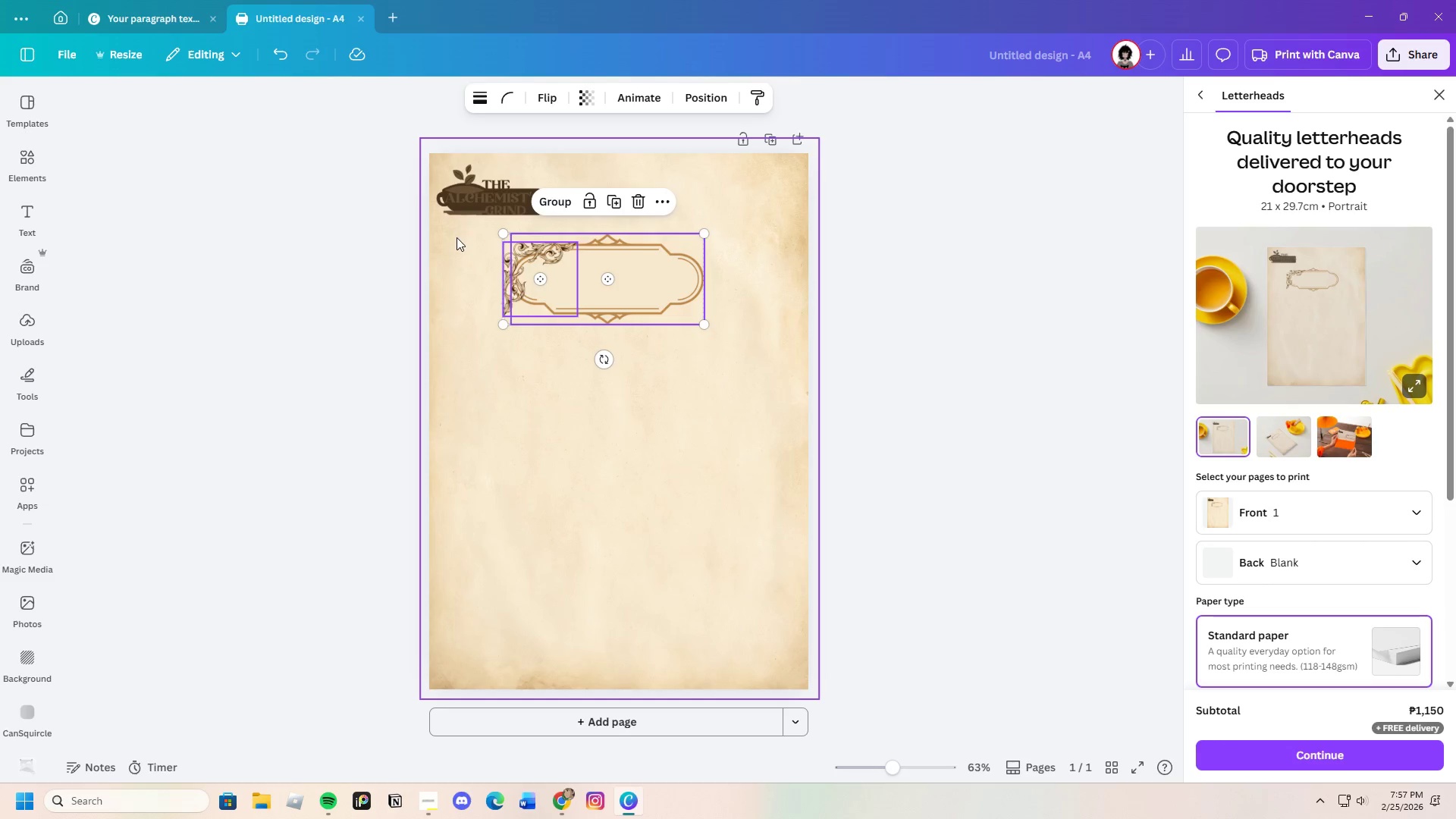 
left_click_drag(start_coordinate=[460, 242], to_coordinate=[434, 156])
 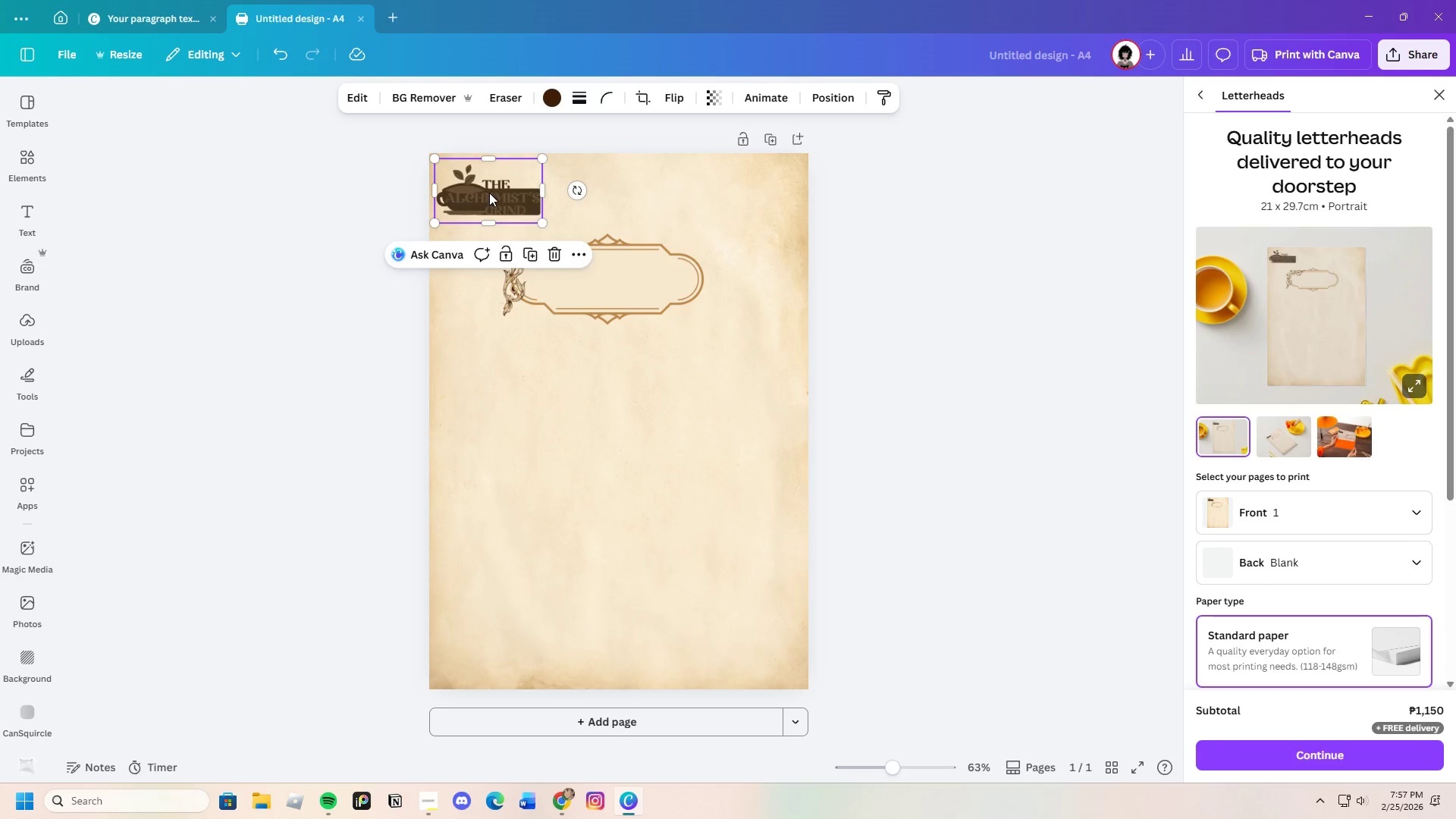 
left_click_drag(start_coordinate=[491, 193], to_coordinate=[611, 183])
 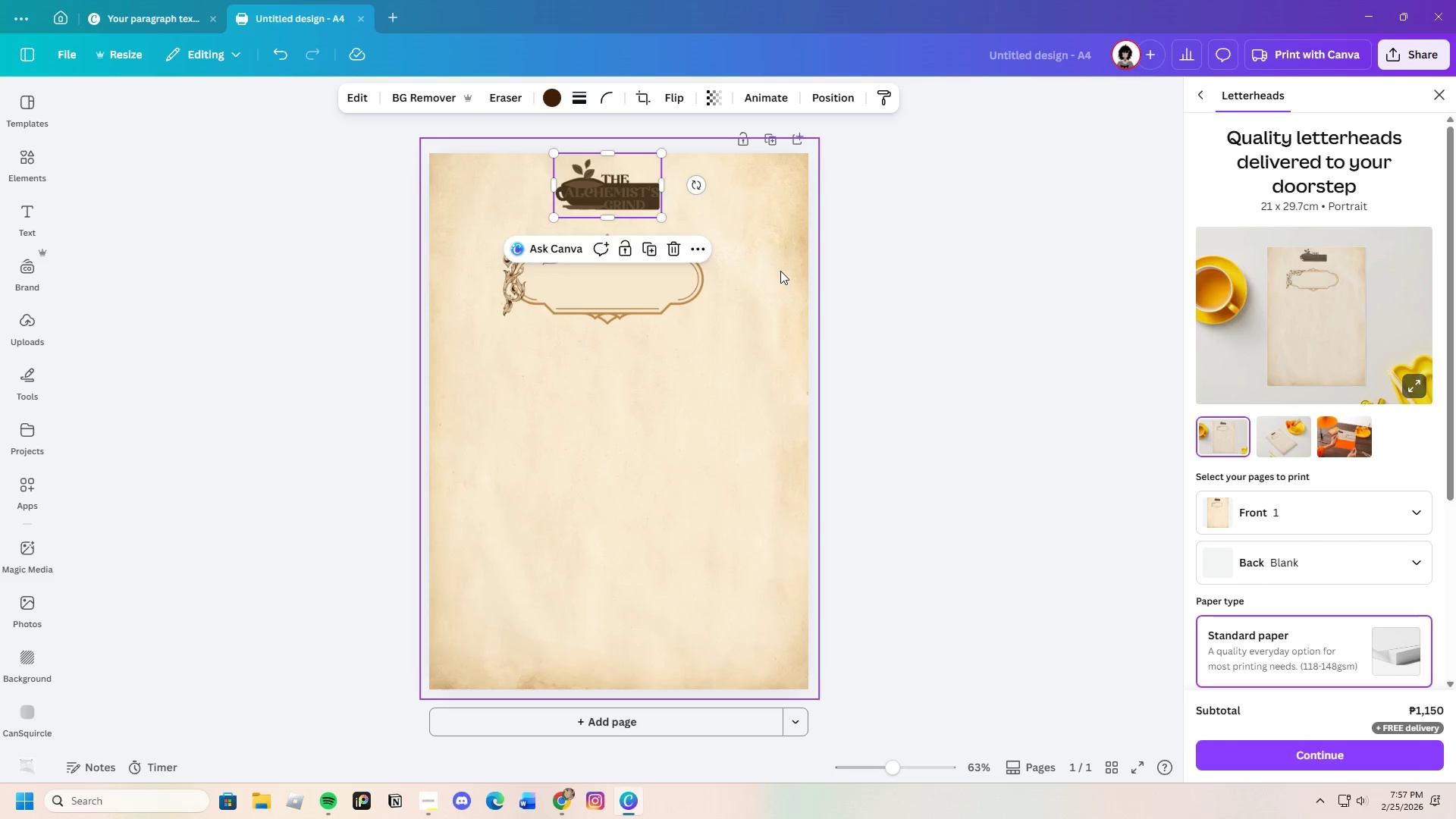 
left_click([780, 271])
 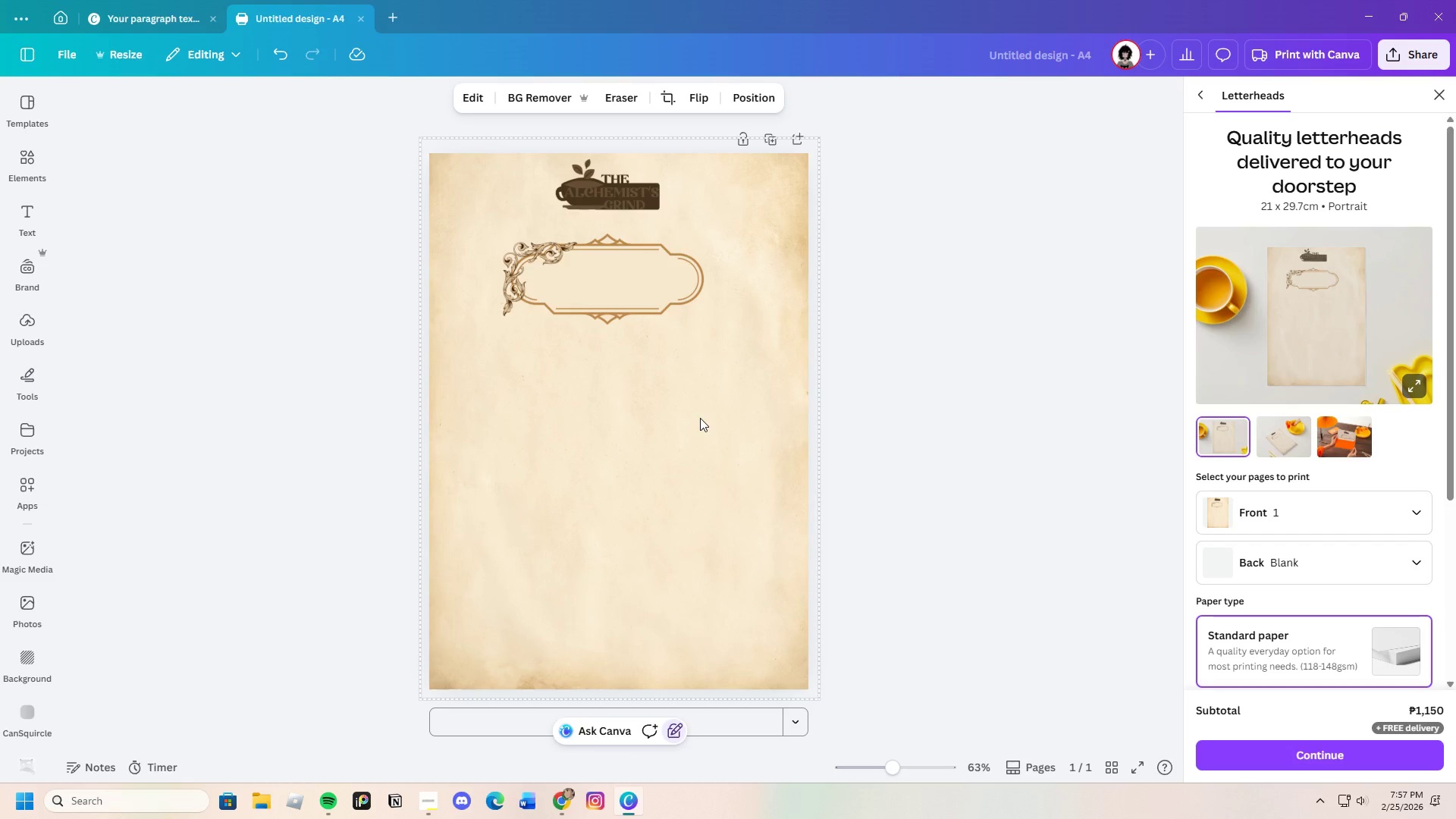 
left_click([593, 170])
 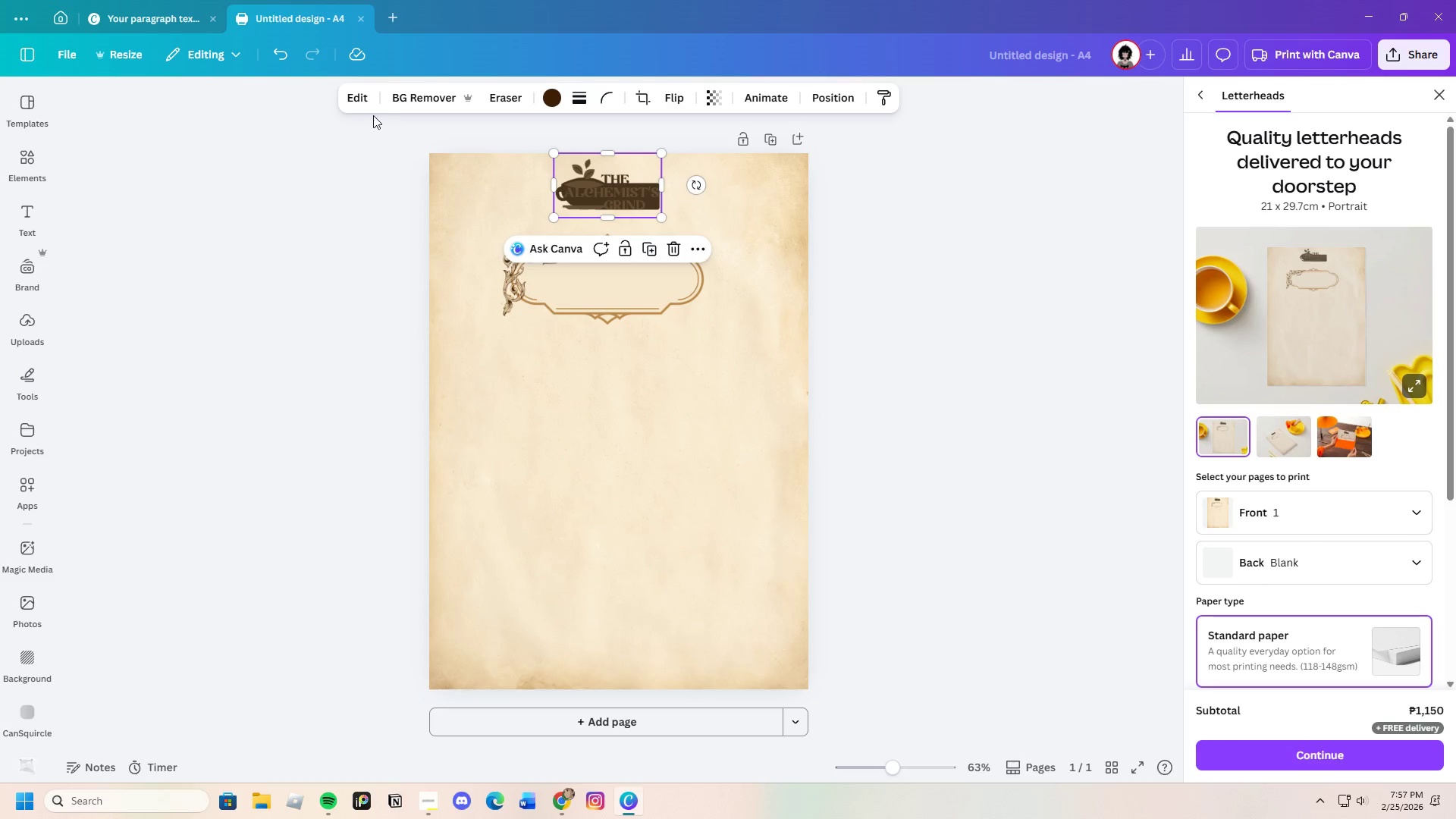 
left_click([356, 92])
 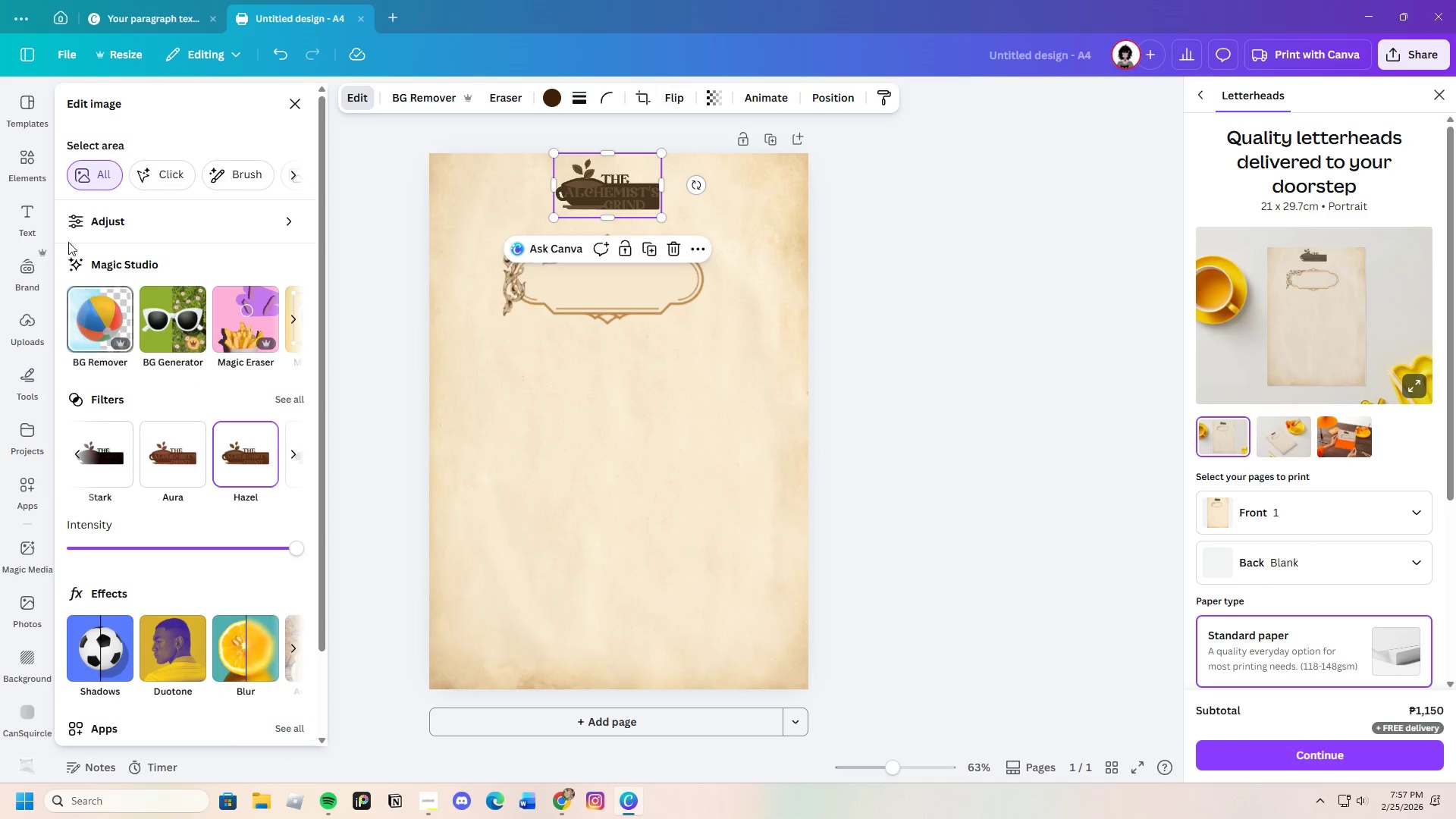 
left_click([72, 212])
 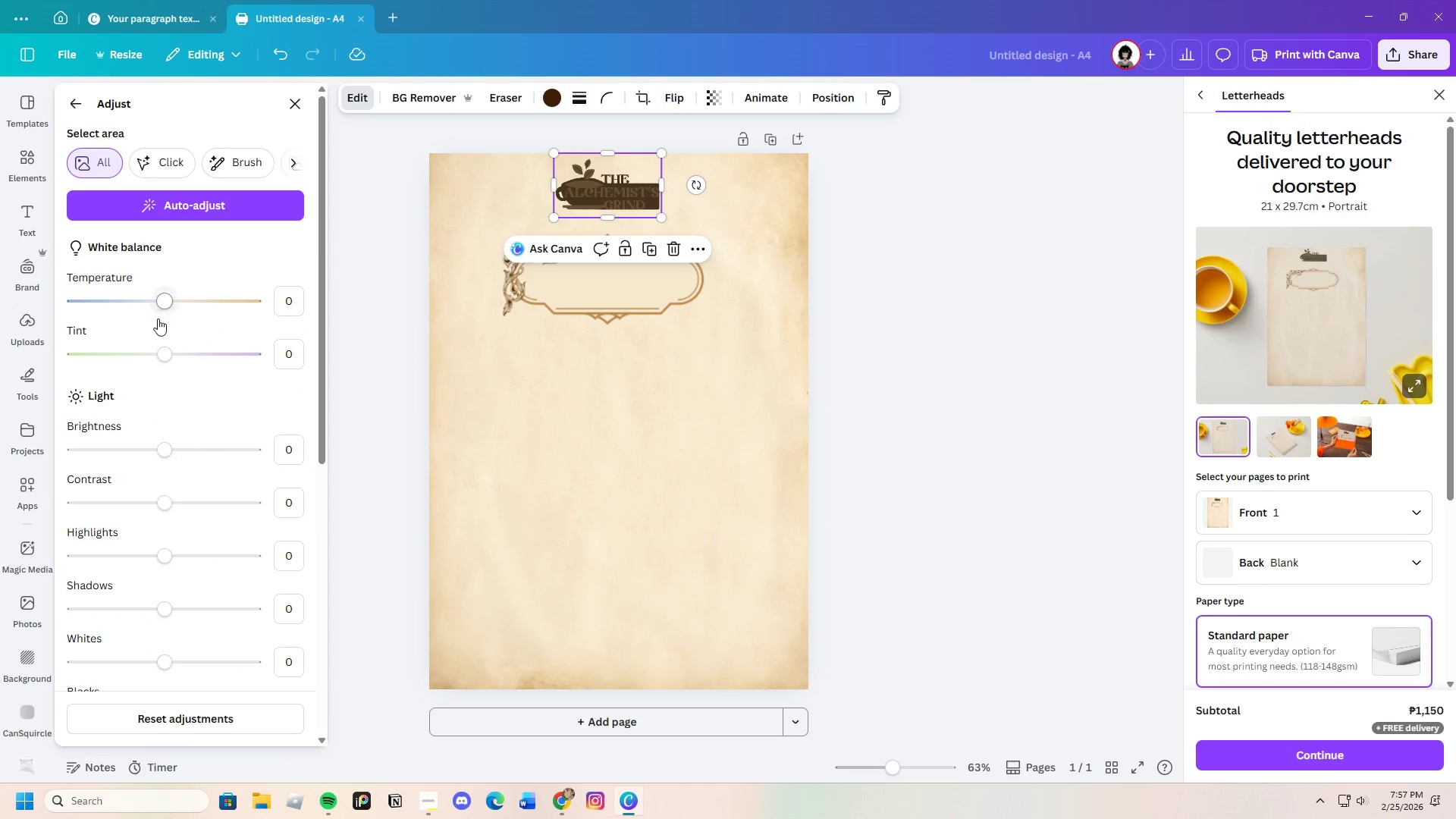 
scroll: coordinate [208, 479], scroll_direction: down, amount: 1.0
 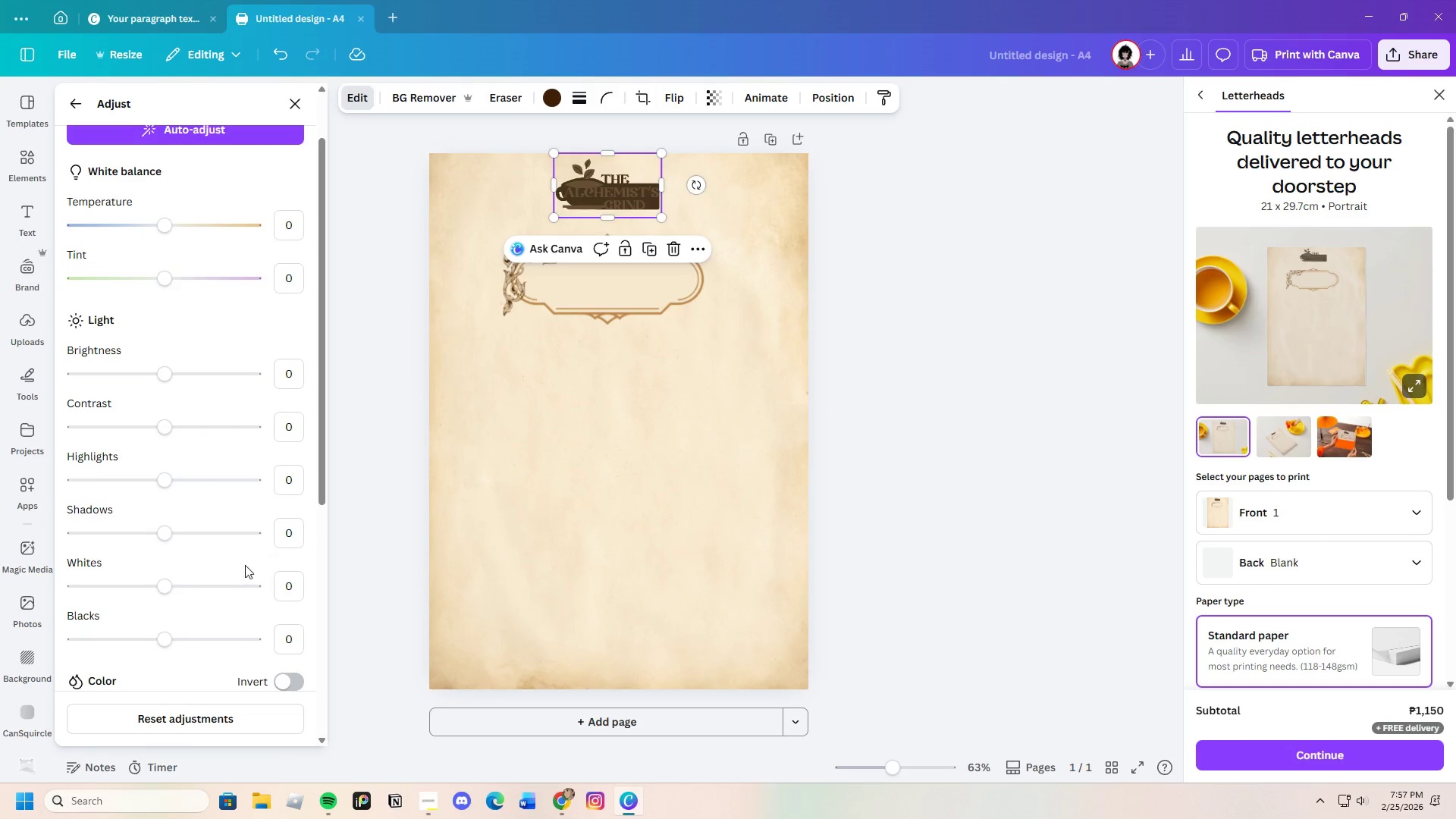 
scroll: coordinate [192, 556], scroll_direction: none, amount: 0.0
 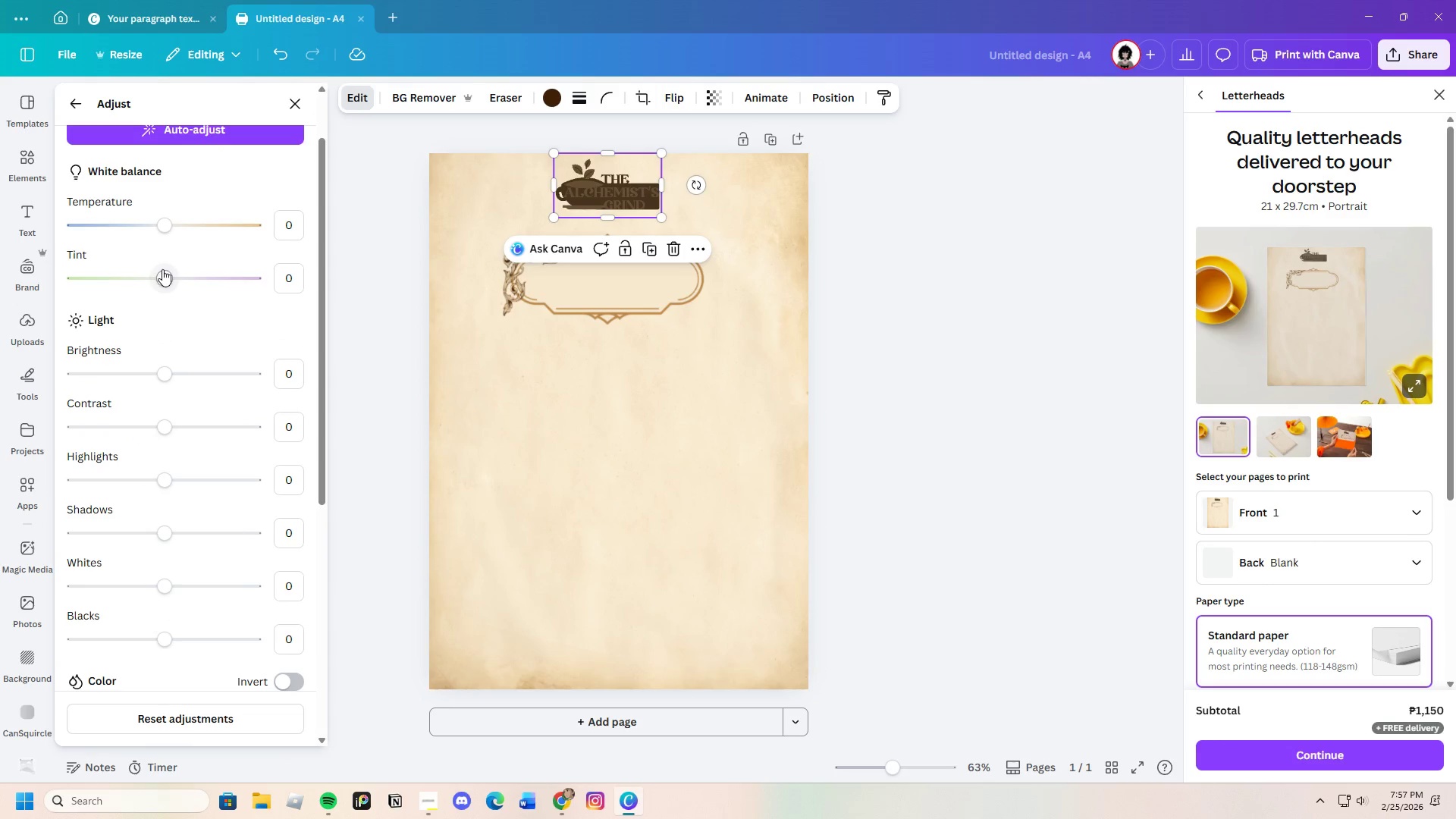 
left_click_drag(start_coordinate=[165, 270], to_coordinate=[143, 287])
 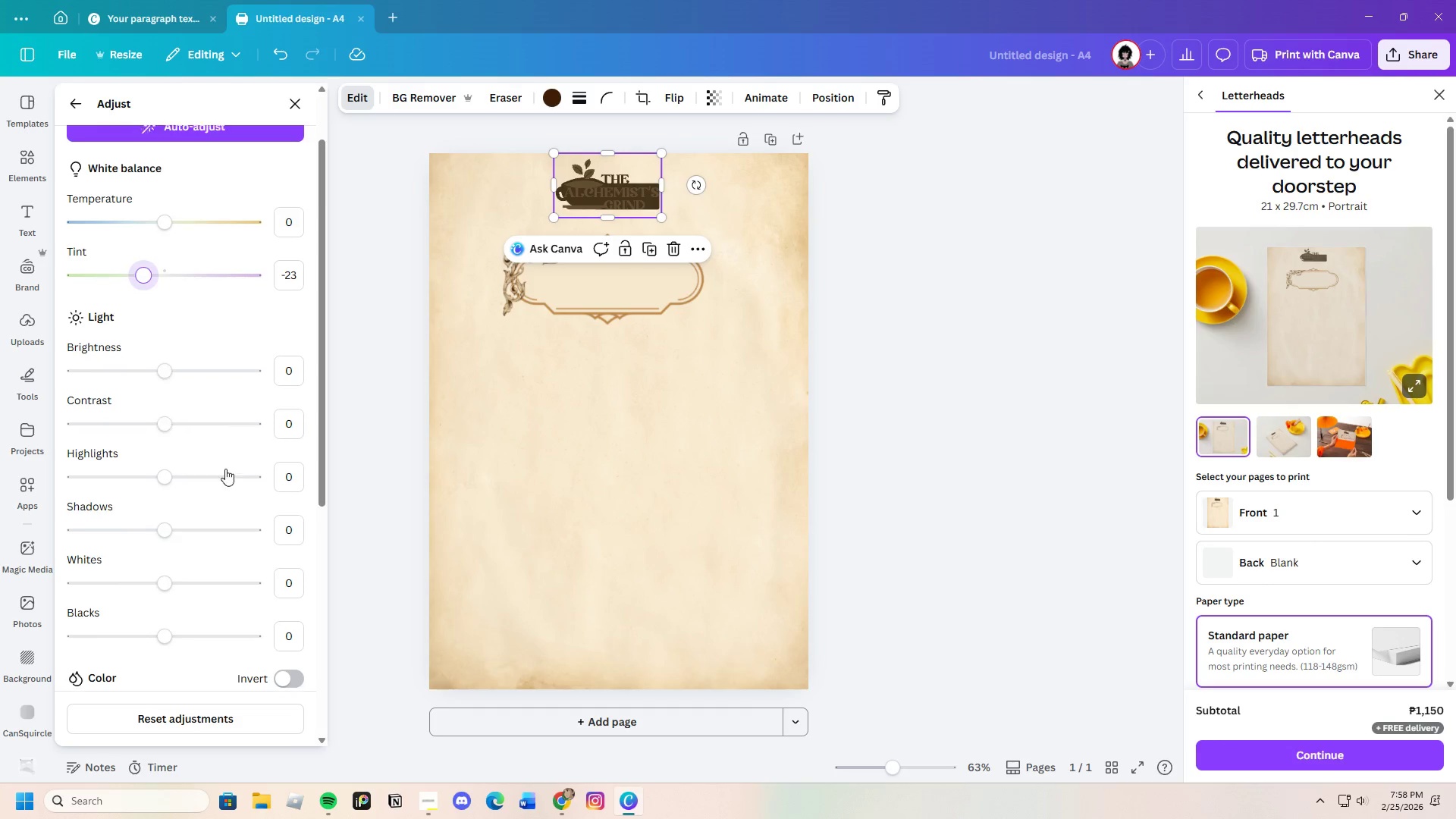 
scroll: coordinate [225, 469], scroll_direction: down, amount: 4.0
 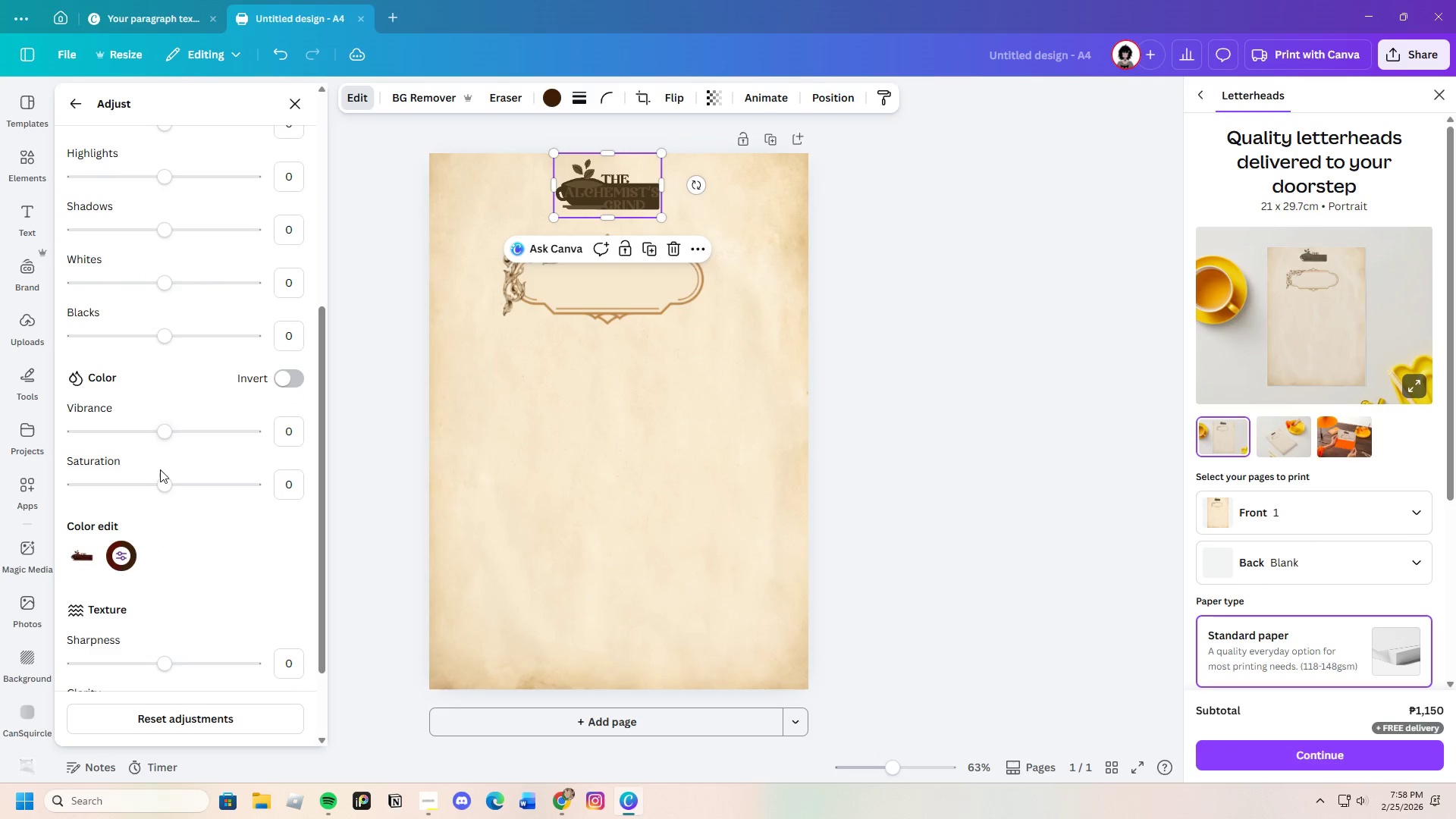 
left_click_drag(start_coordinate=[156, 488], to_coordinate=[165, 502])
 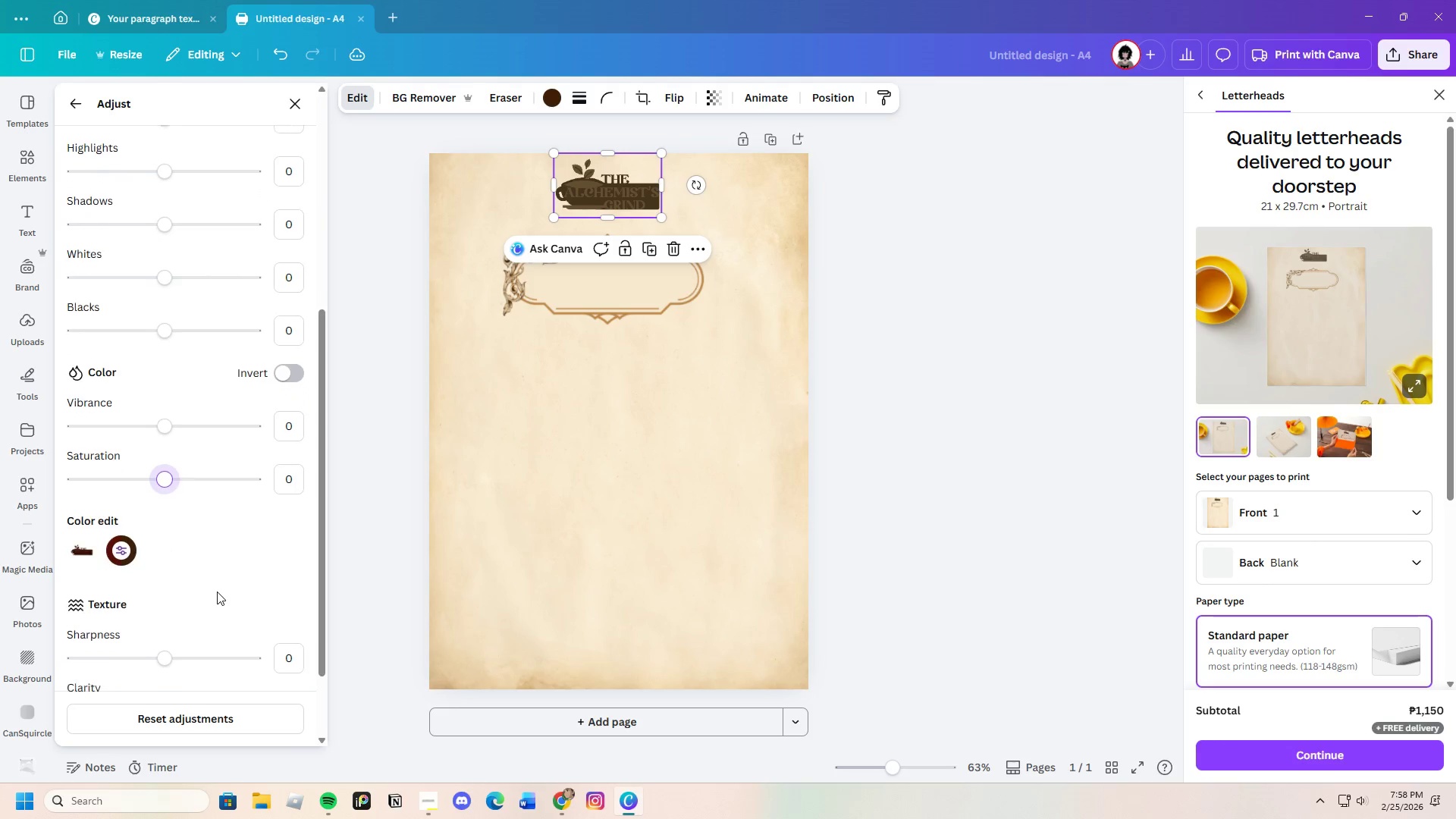 
scroll: coordinate [217, 592], scroll_direction: down, amount: 3.0
 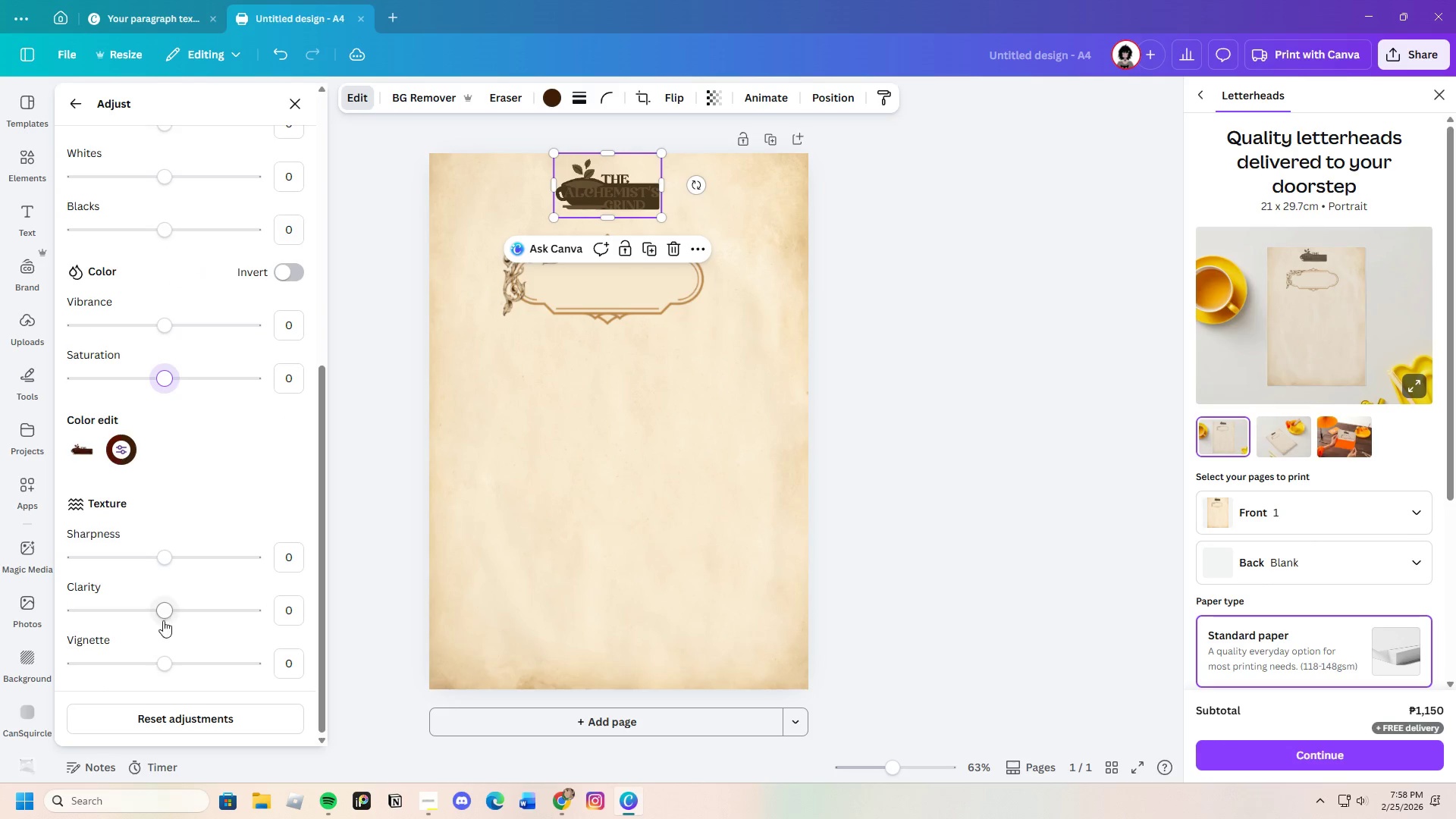 
scroll: coordinate [163, 605], scroll_direction: none, amount: 0.0
 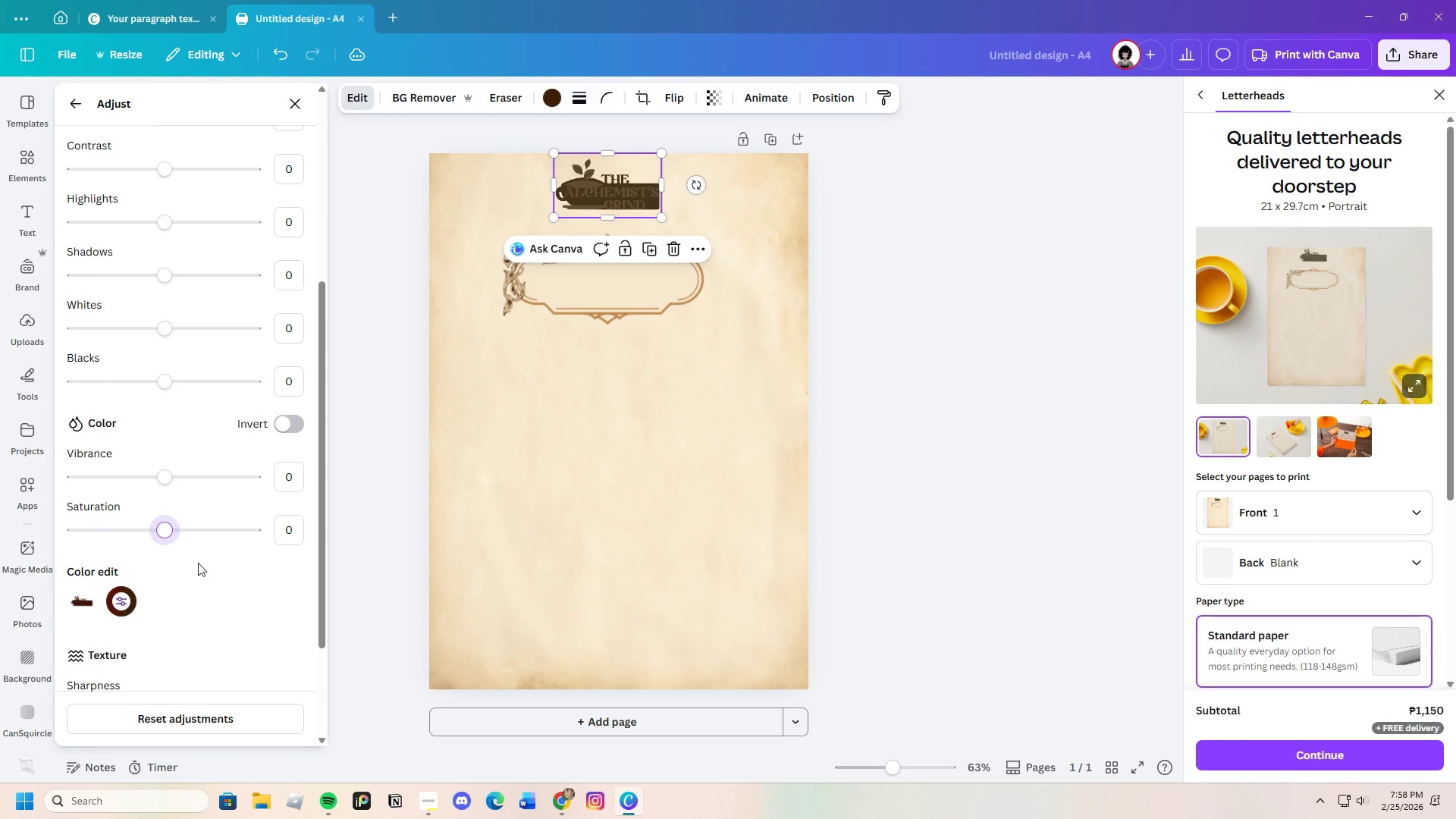 
left_click_drag(start_coordinate=[175, 531], to_coordinate=[138, 544])
 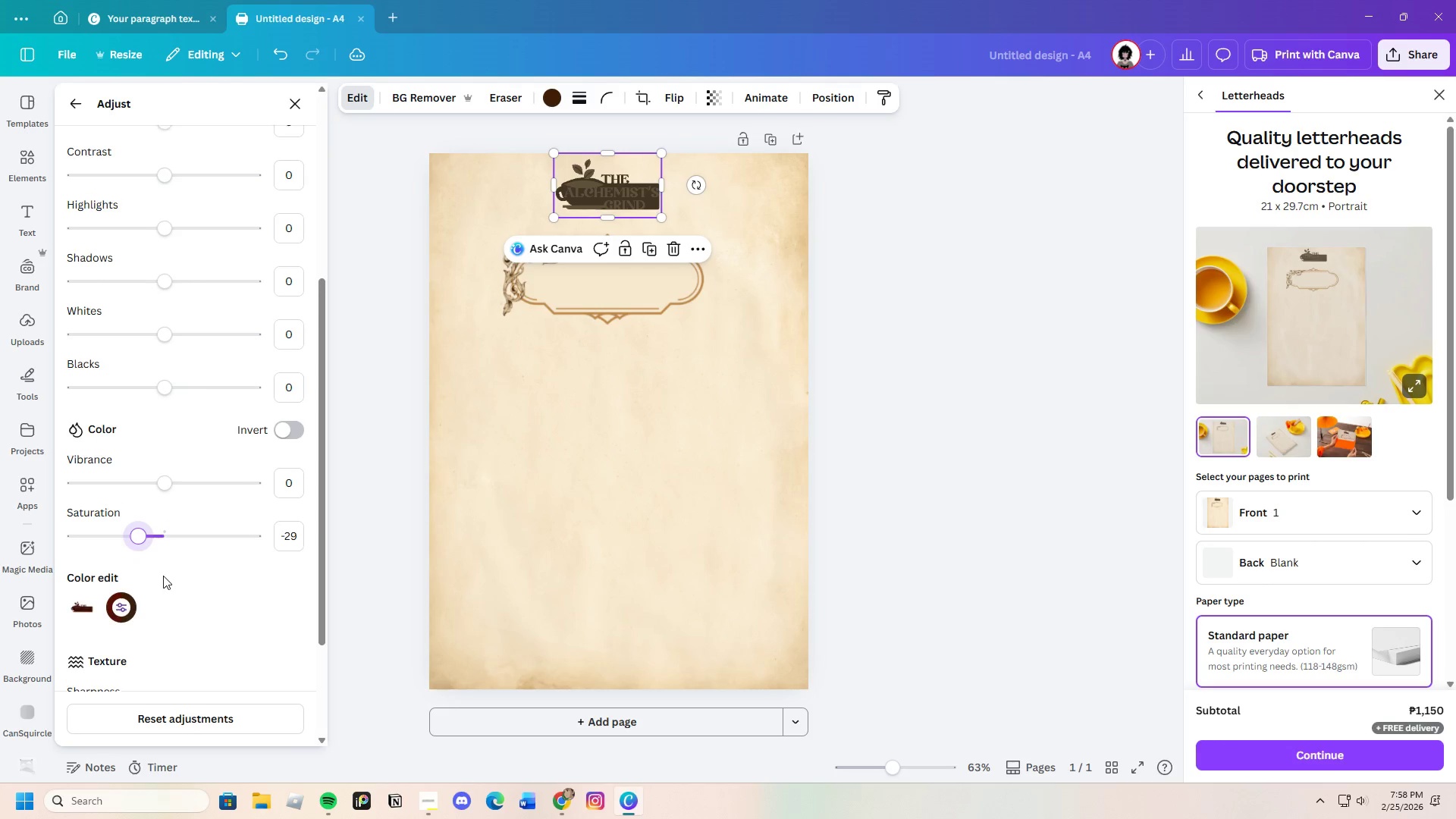 
scroll: coordinate [163, 576], scroll_direction: up, amount: 2.0
 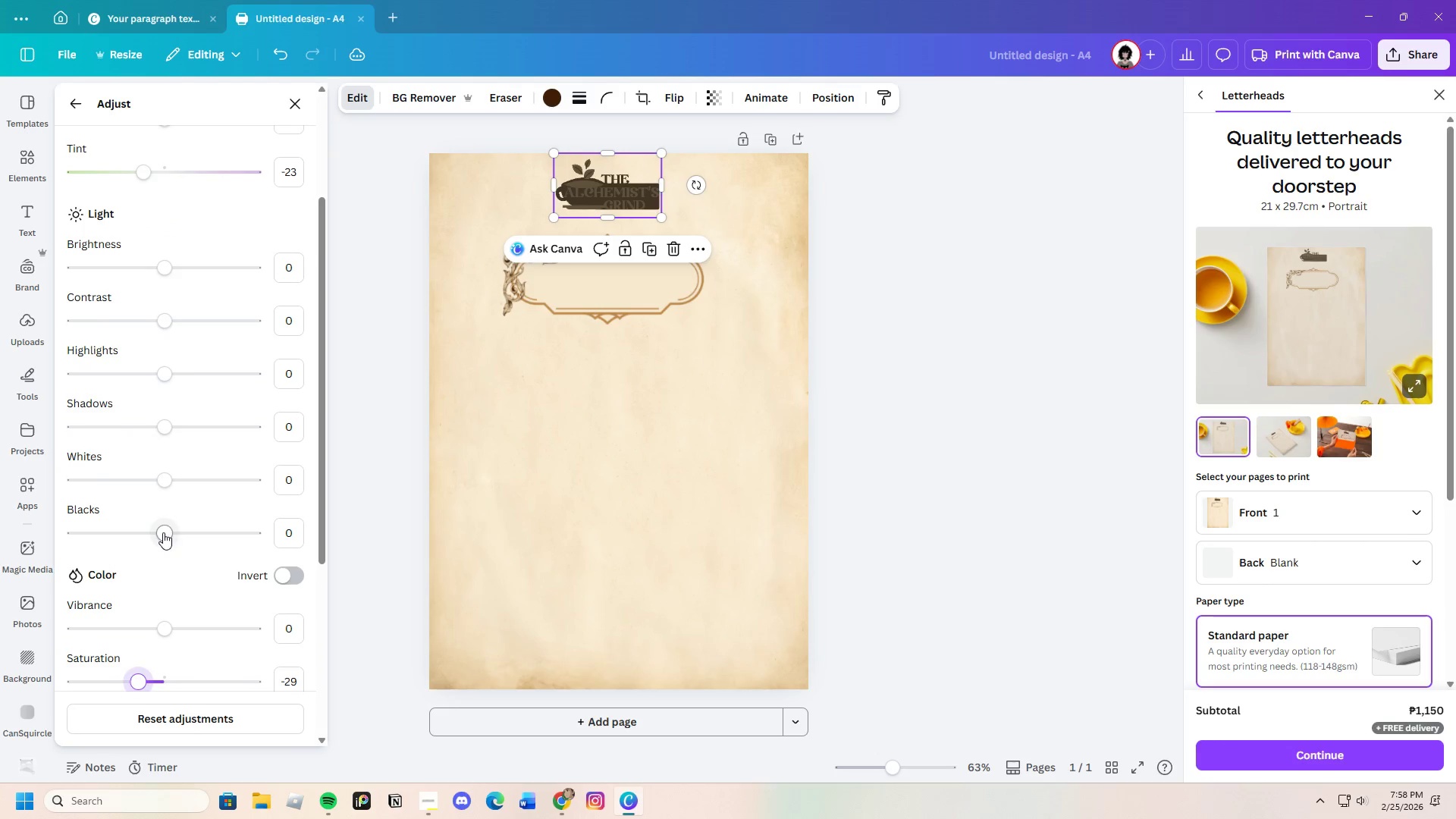 
left_click_drag(start_coordinate=[163, 532], to_coordinate=[140, 568])
 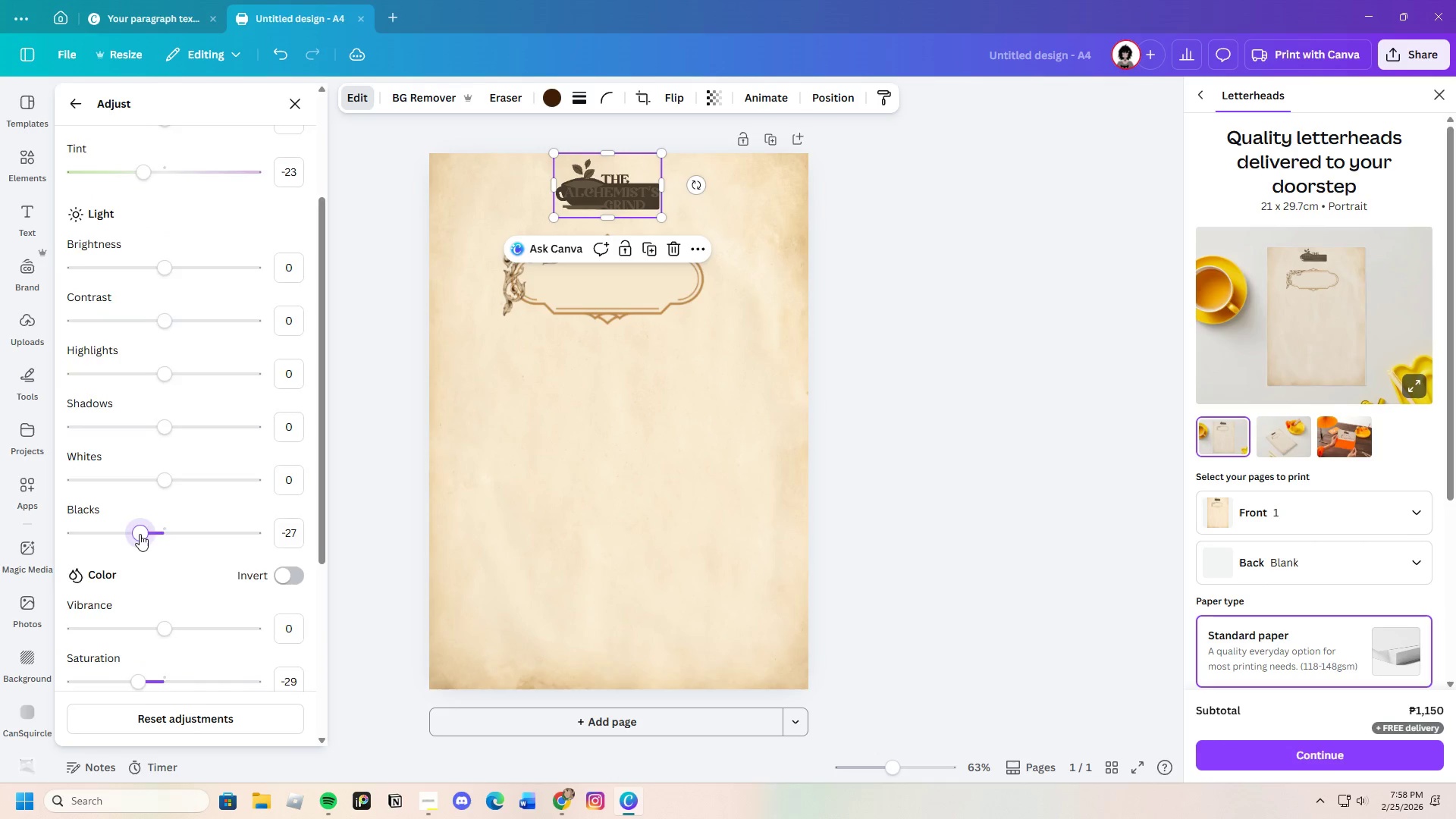 
scroll: coordinate [140, 534], scroll_direction: up, amount: 1.0
 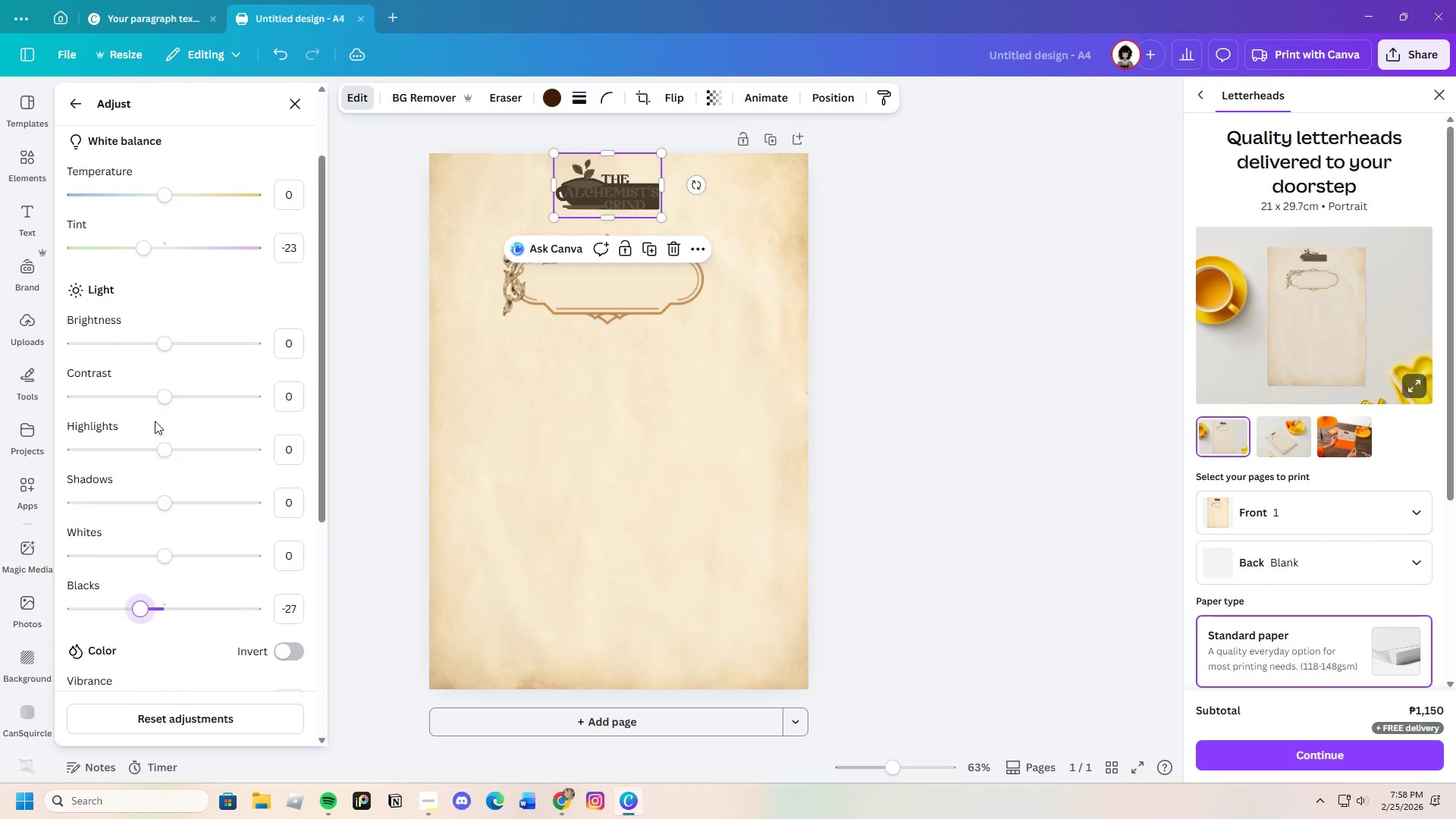 
left_click_drag(start_coordinate=[158, 408], to_coordinate=[157, 455])
 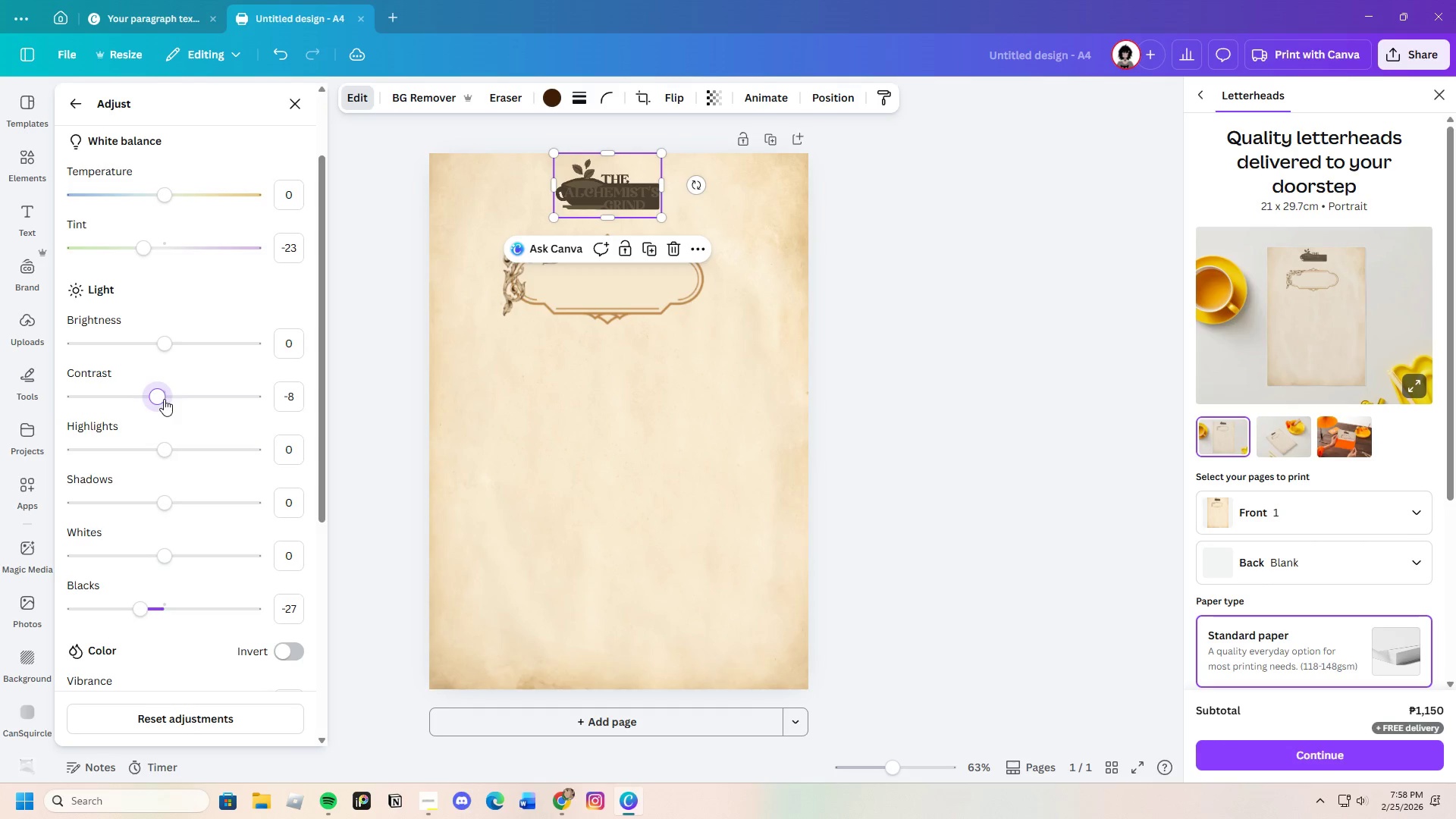 
left_click_drag(start_coordinate=[163, 399], to_coordinate=[133, 457])
 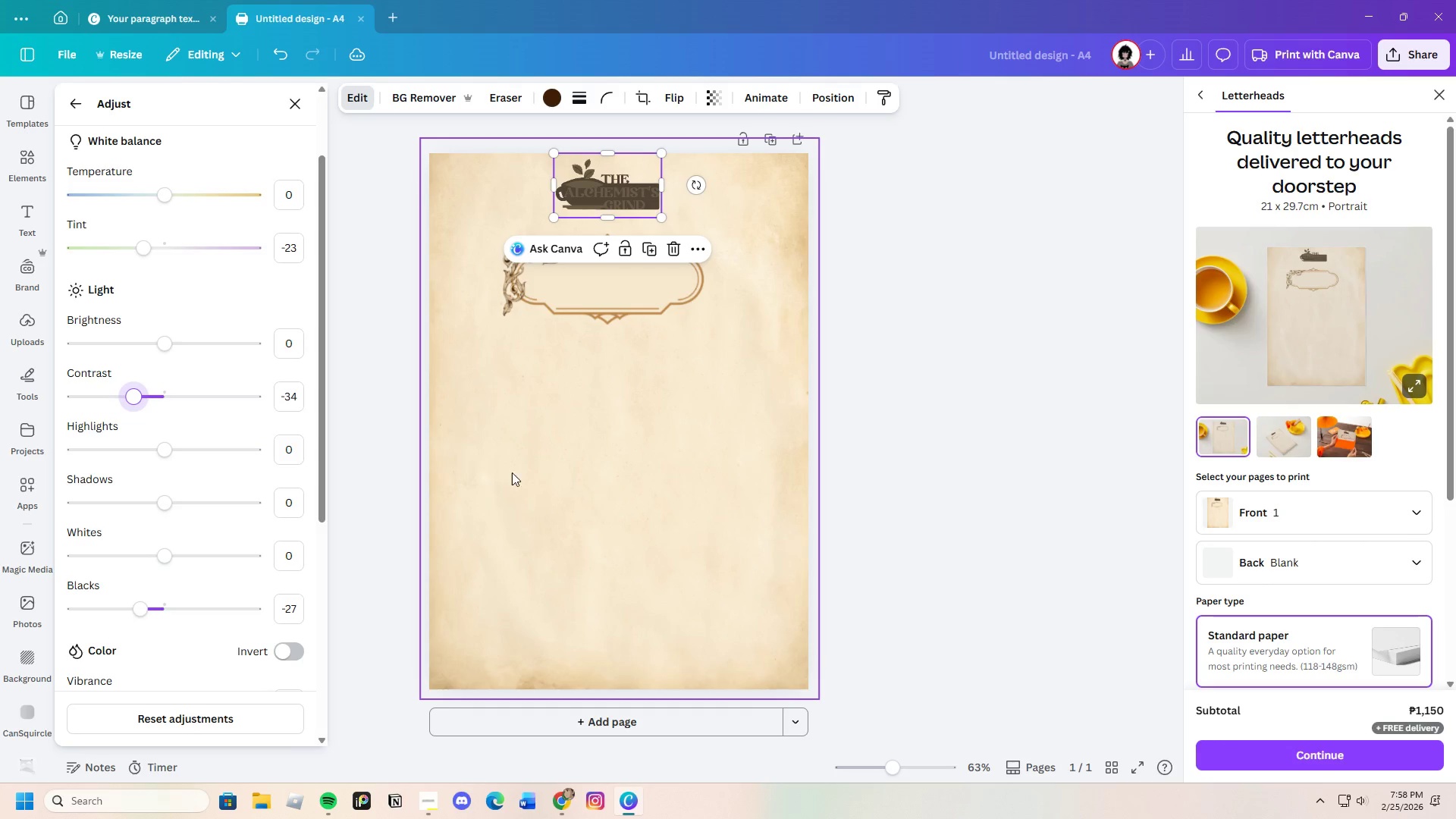 
left_click([540, 469])
 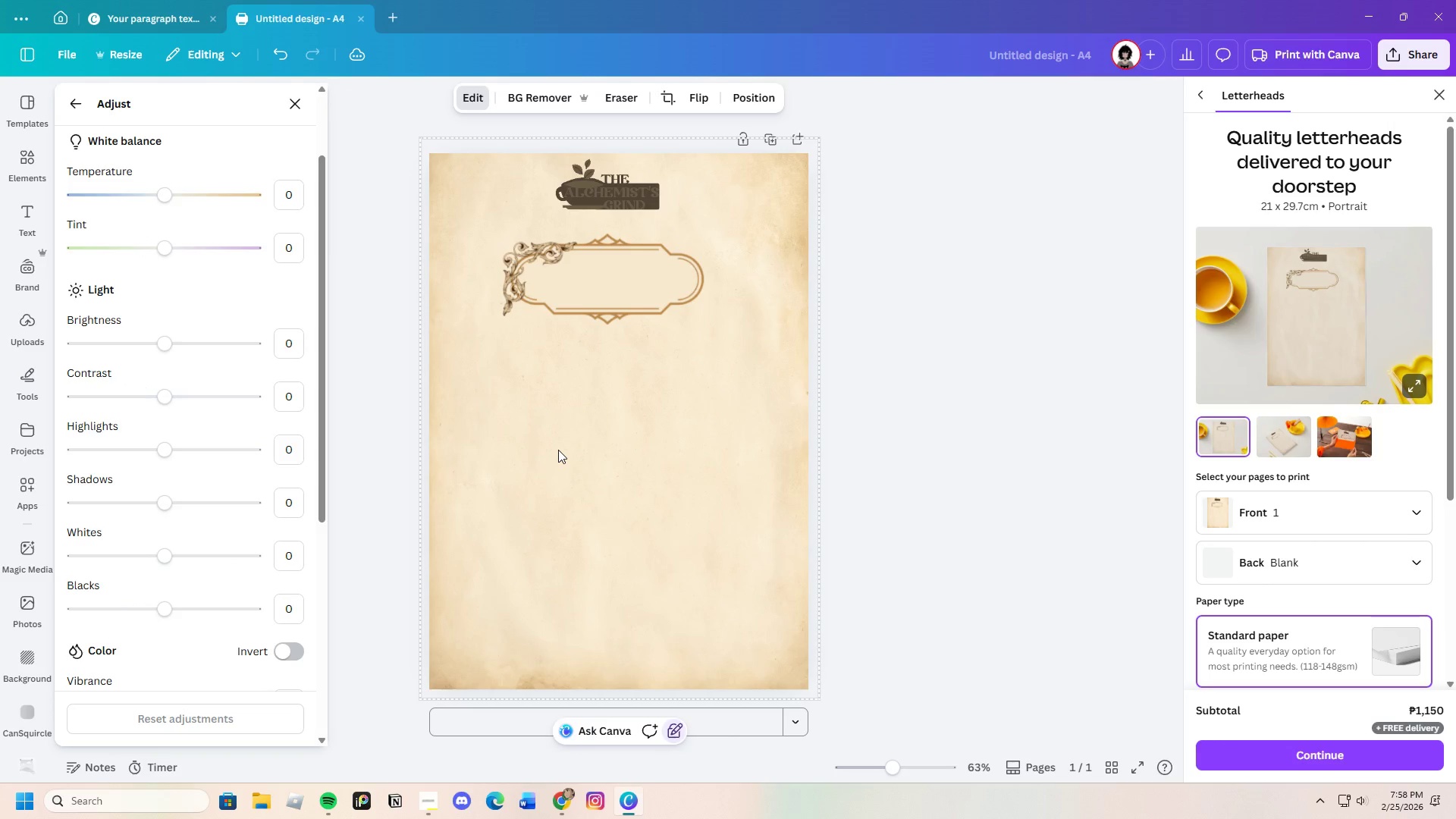 
left_click([558, 450])
 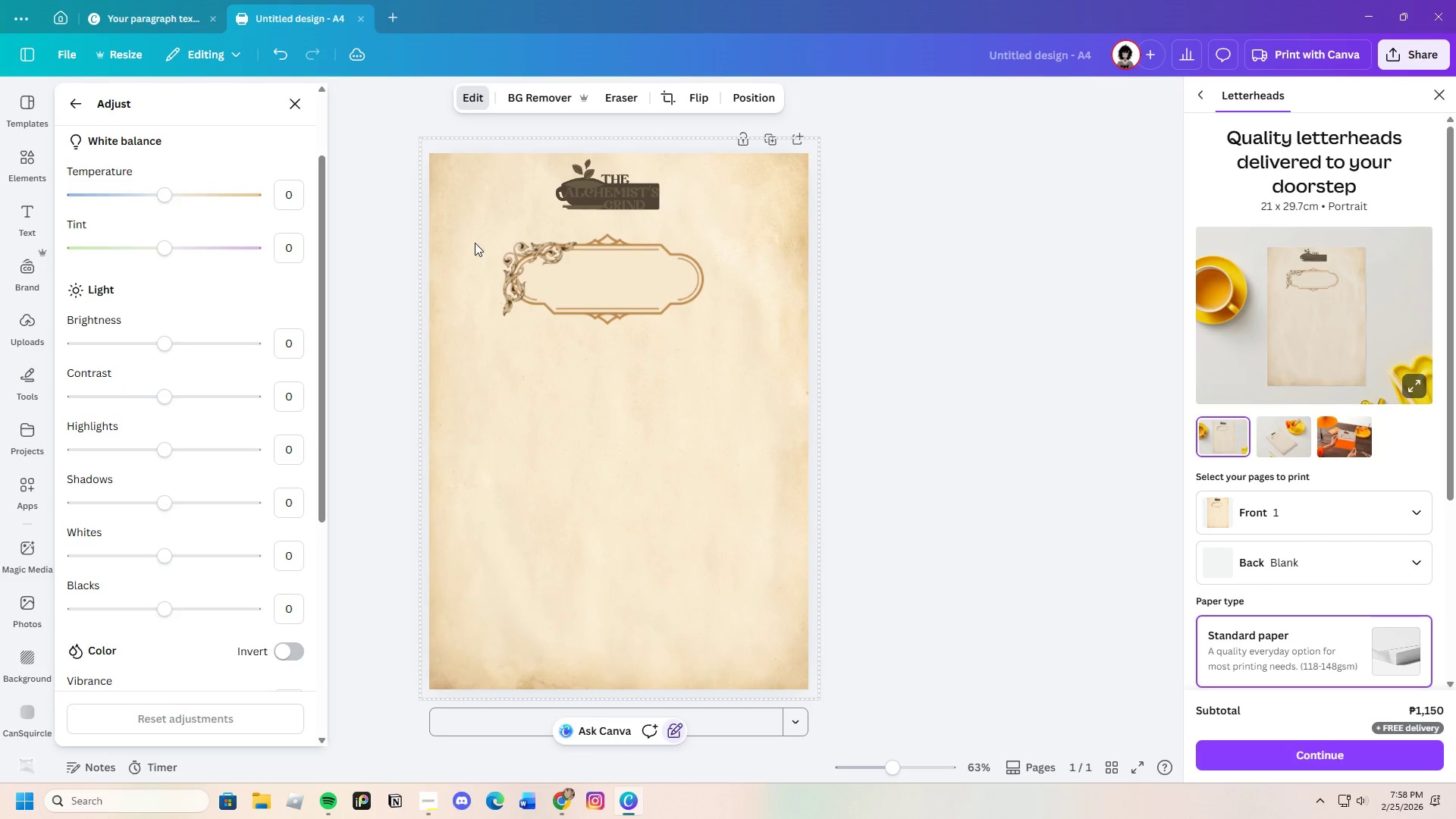 
left_click_drag(start_coordinate=[473, 240], to_coordinate=[739, 331])
 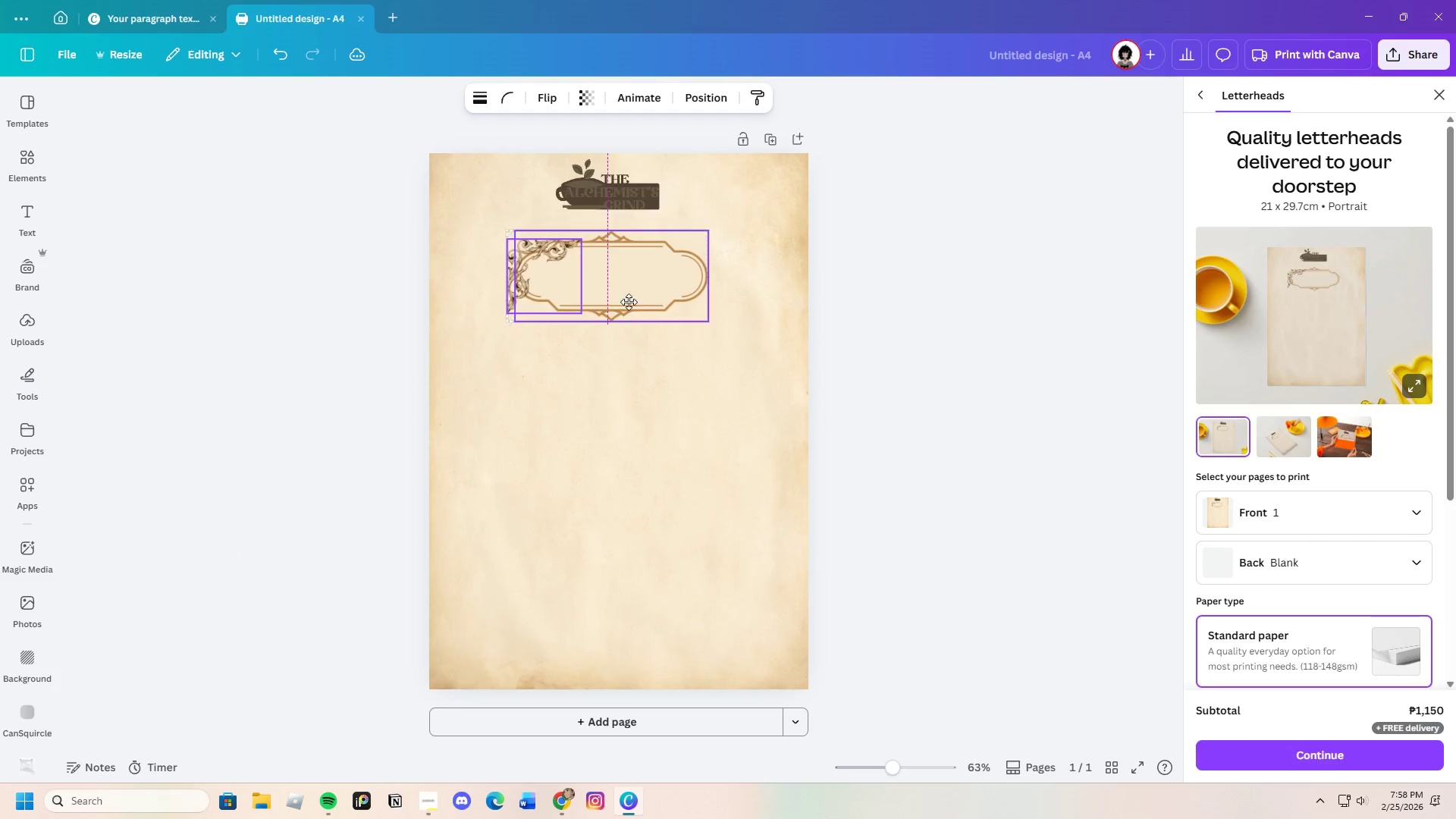 
left_click_drag(start_coordinate=[623, 312], to_coordinate=[633, 301])
 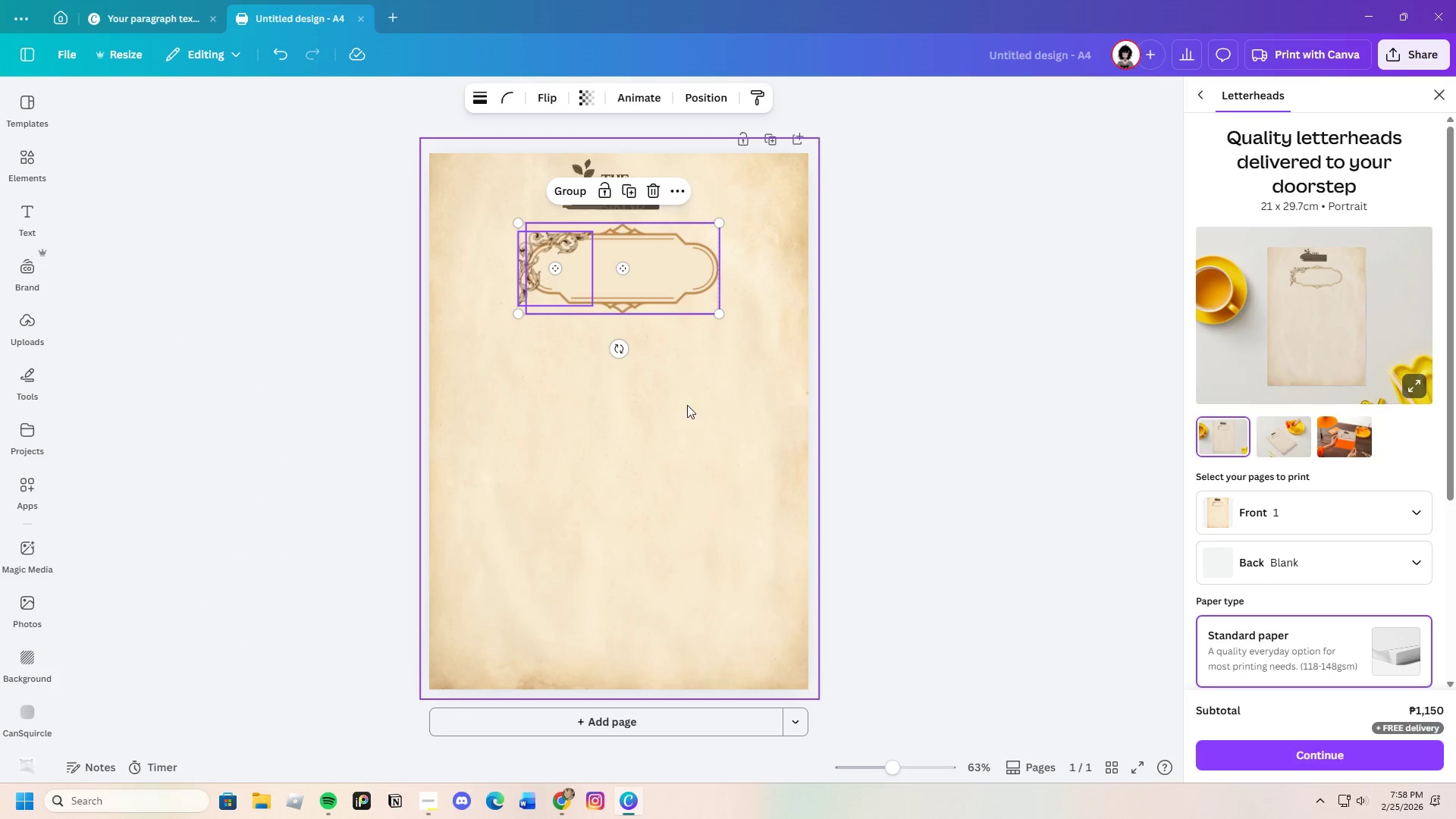 
double_click([640, 278])
 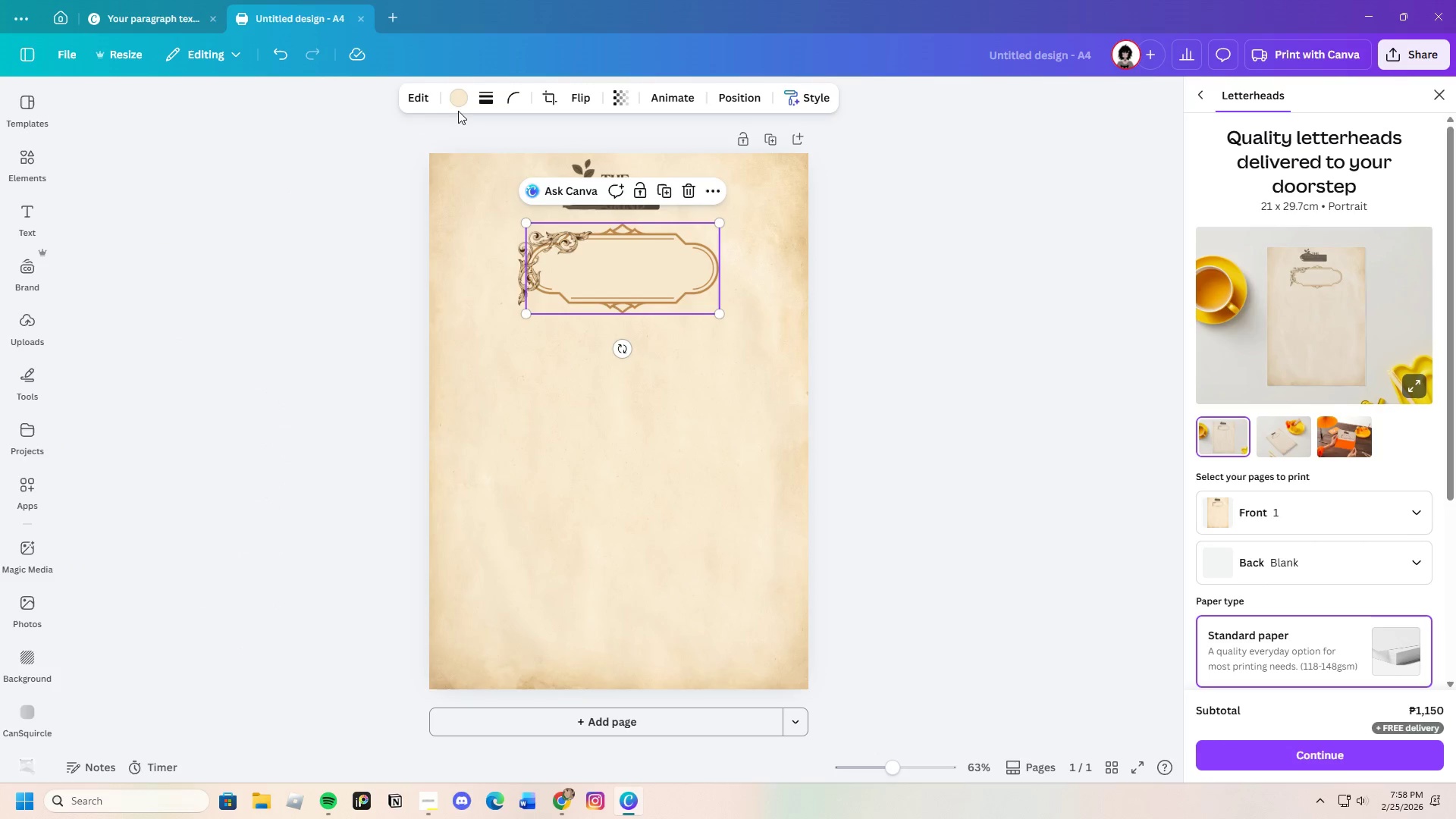 
left_click([455, 105])
 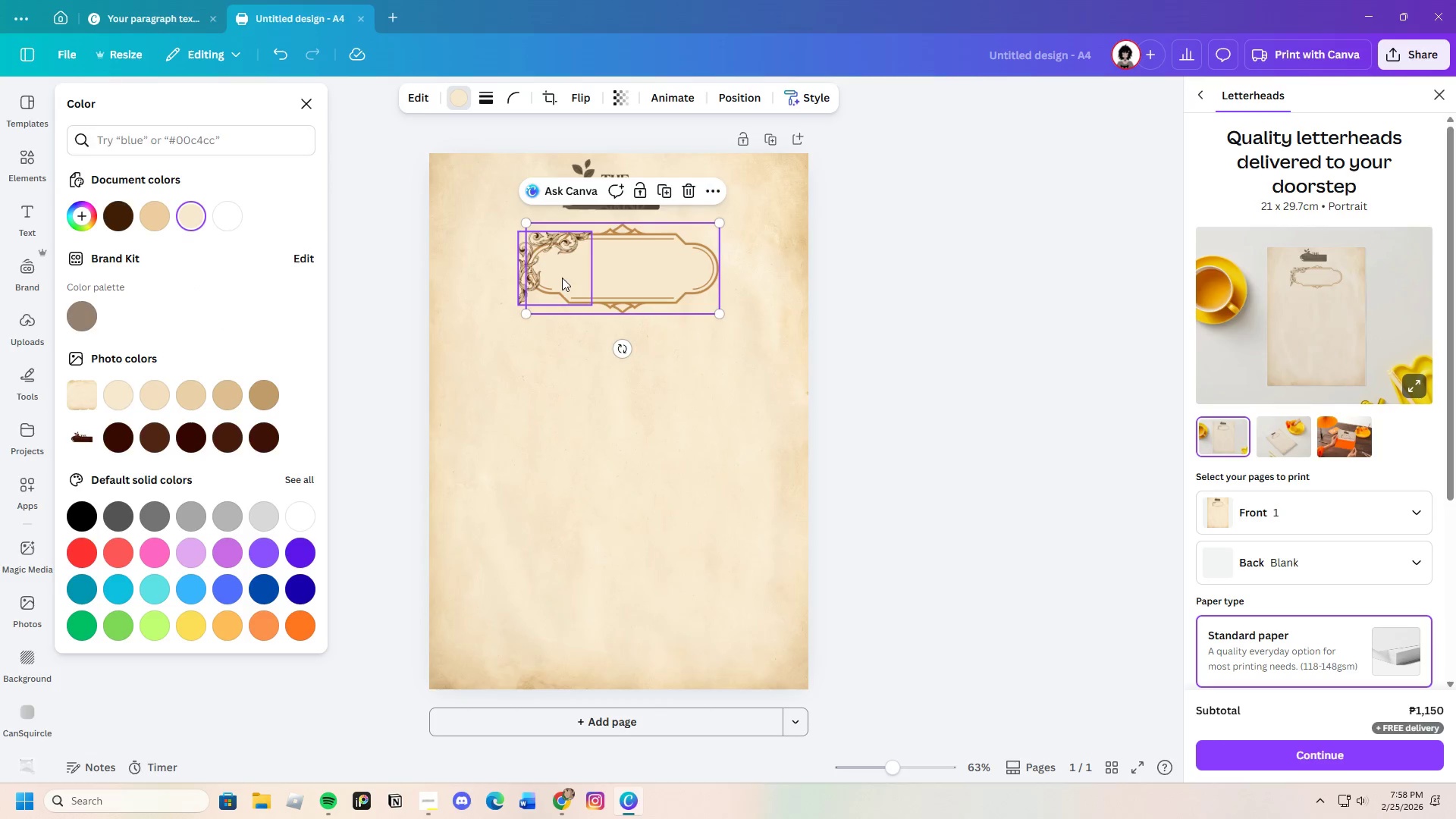 
left_click([744, 340])
 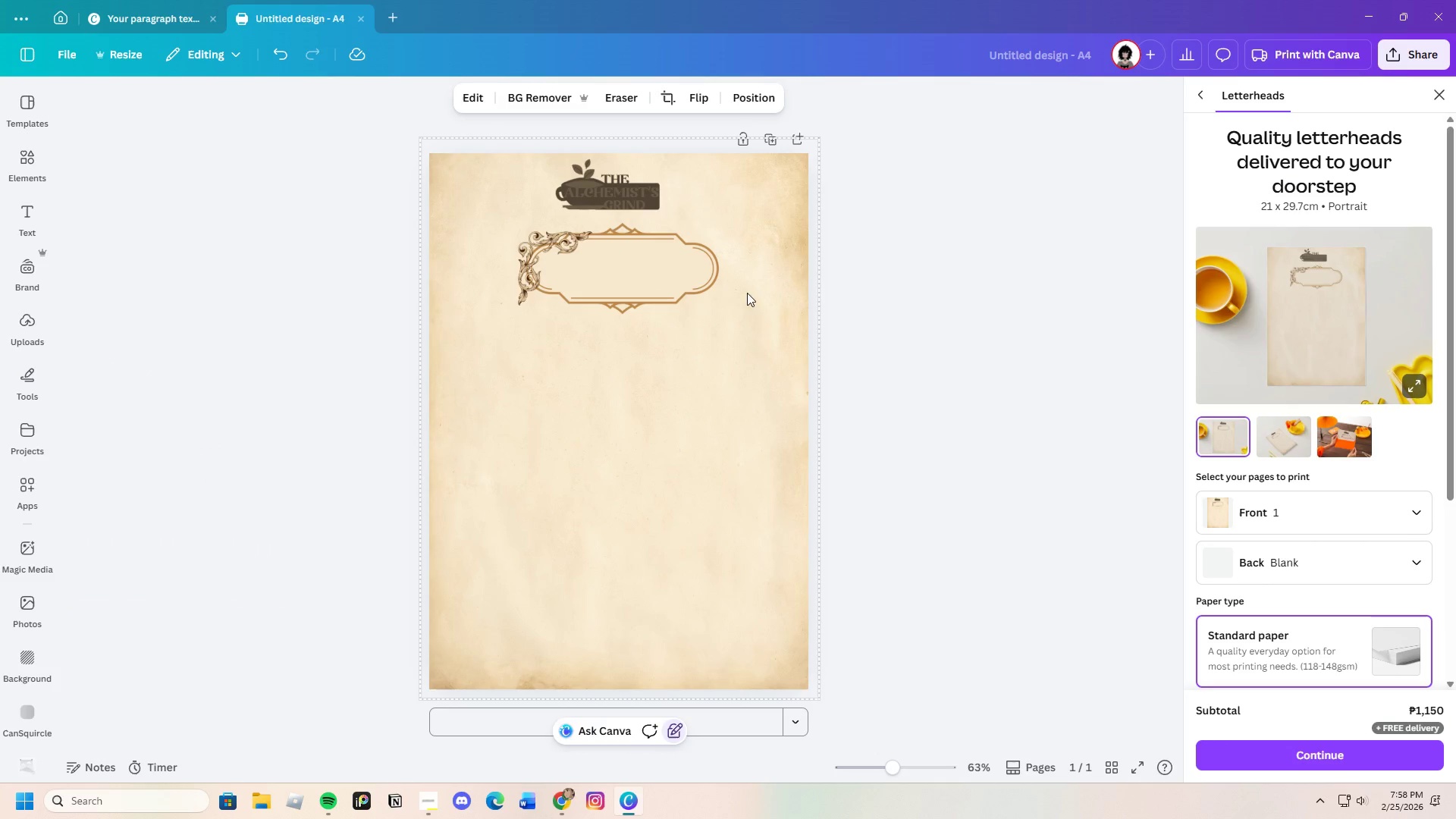 
left_click([526, 272])
 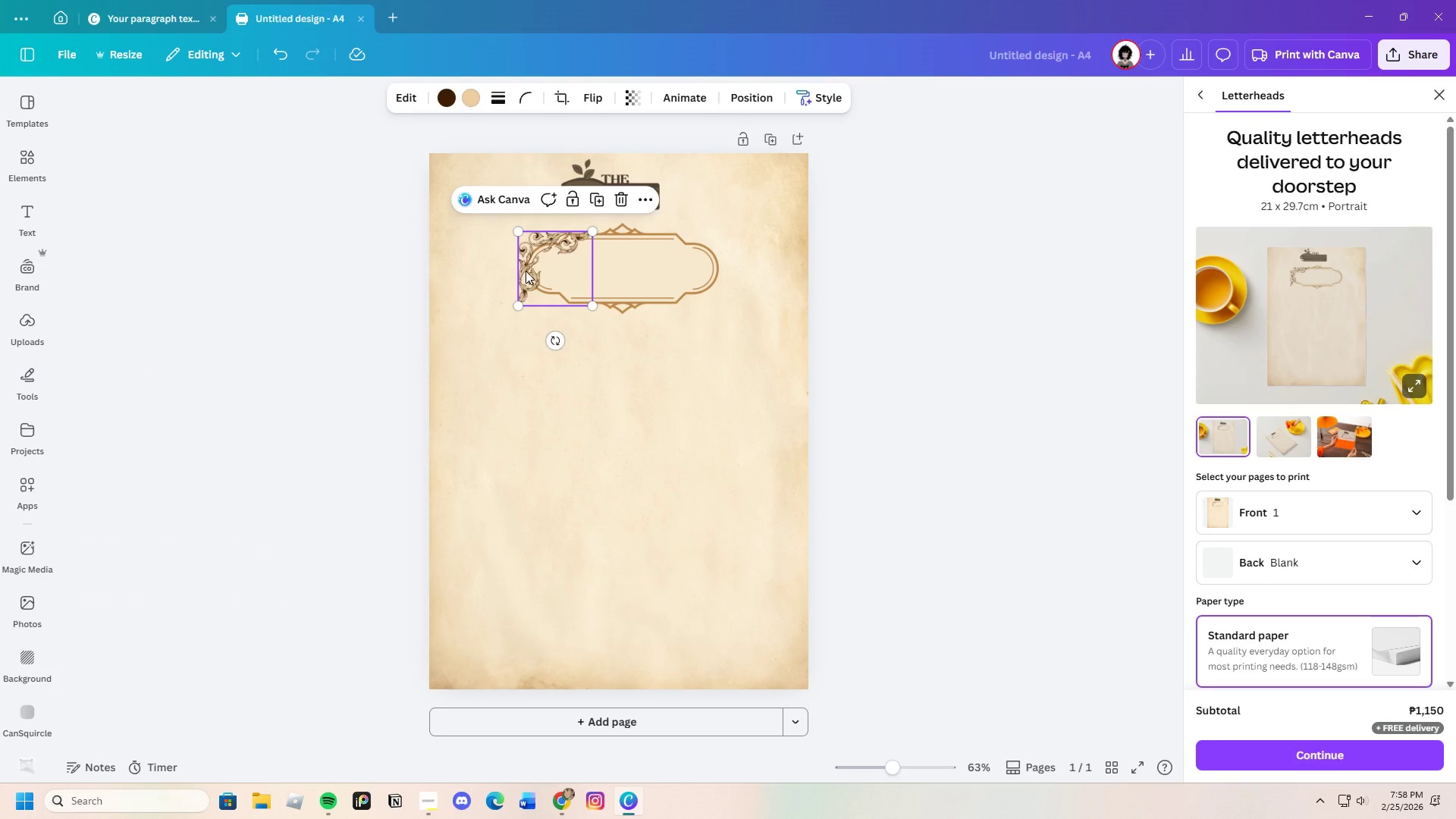 
key(Control+C)
 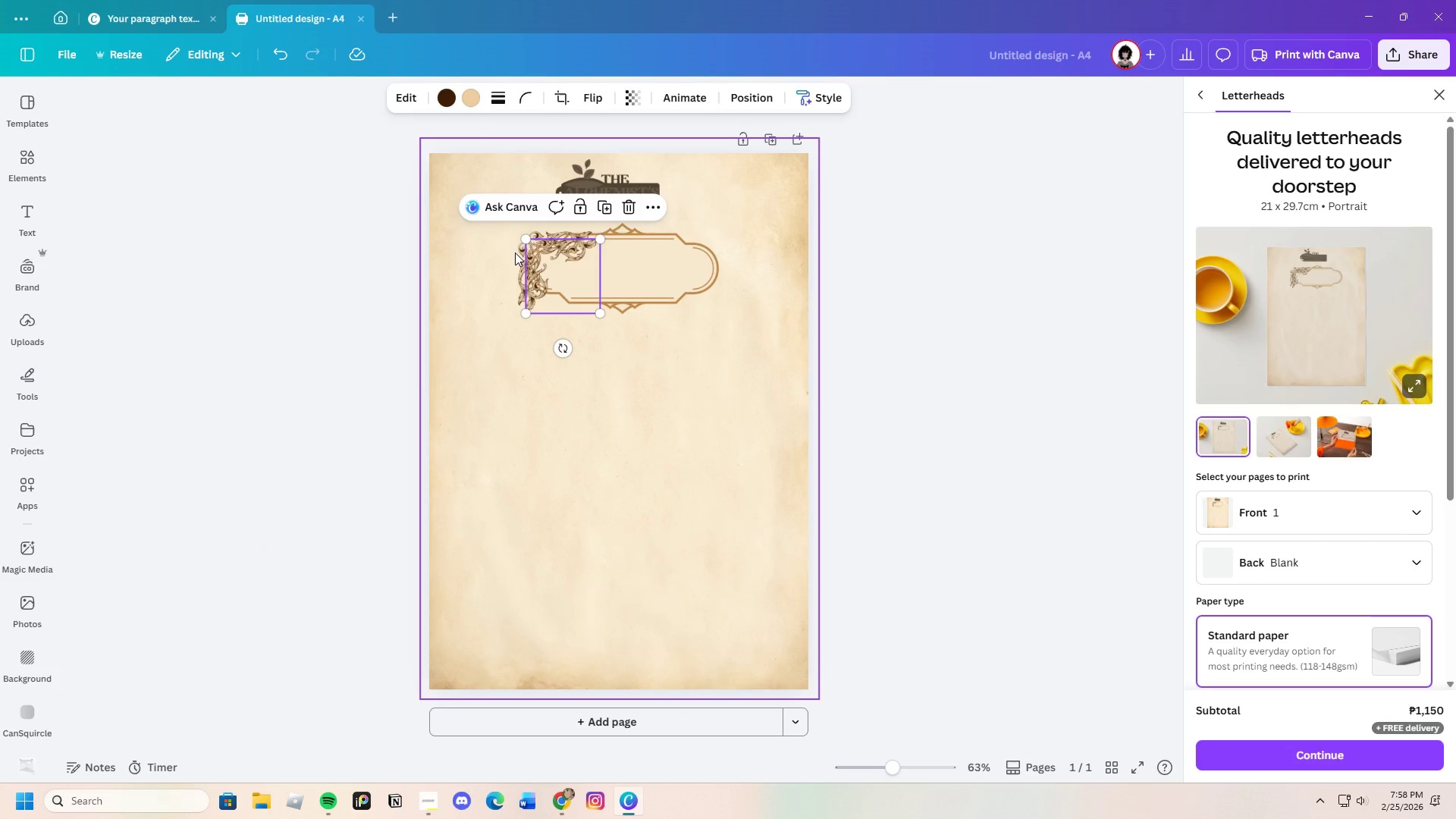 
key(Control+V)
 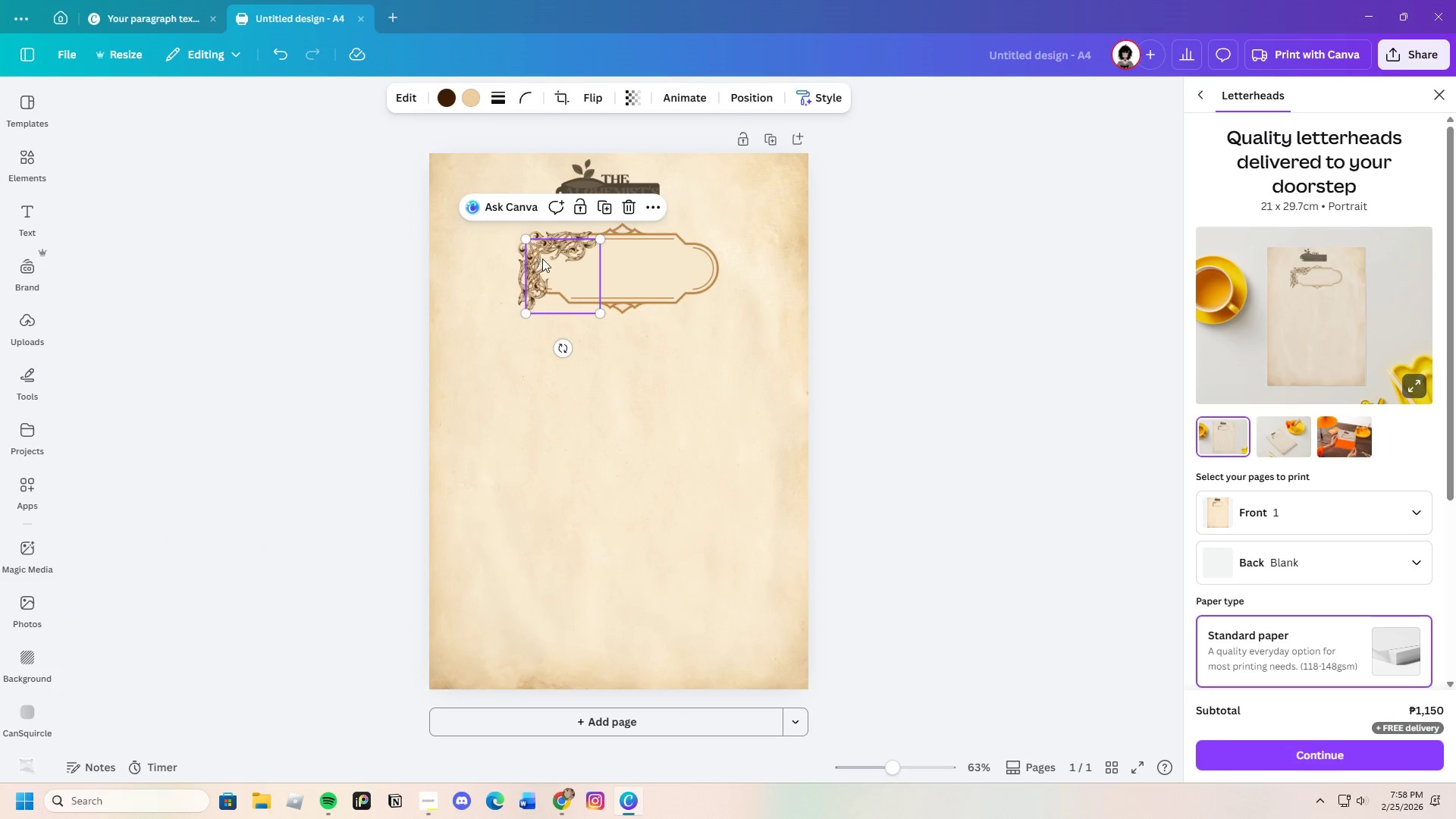 
left_click_drag(start_coordinate=[547, 259], to_coordinate=[674, 290])
 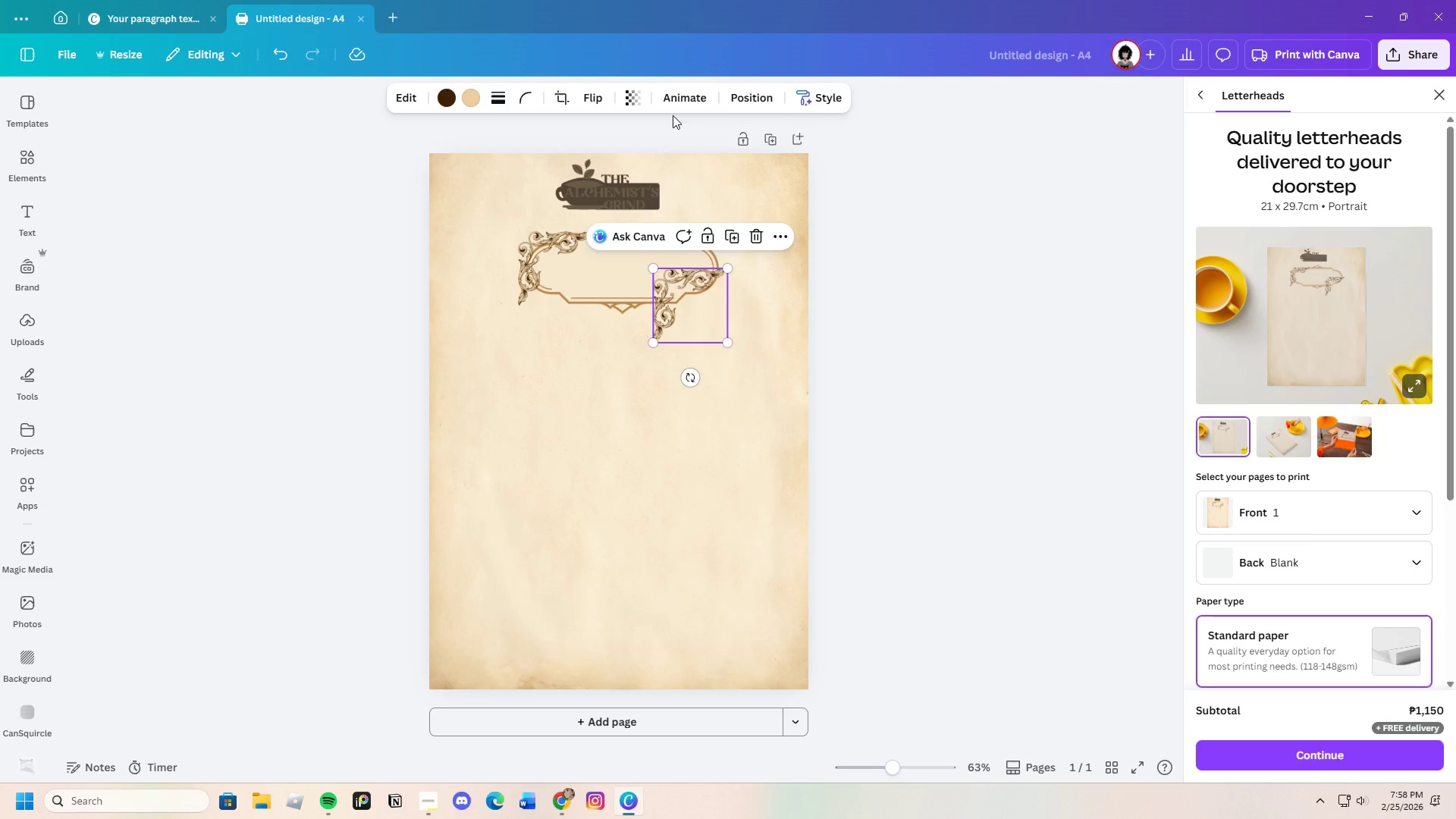 
left_click([598, 97])
 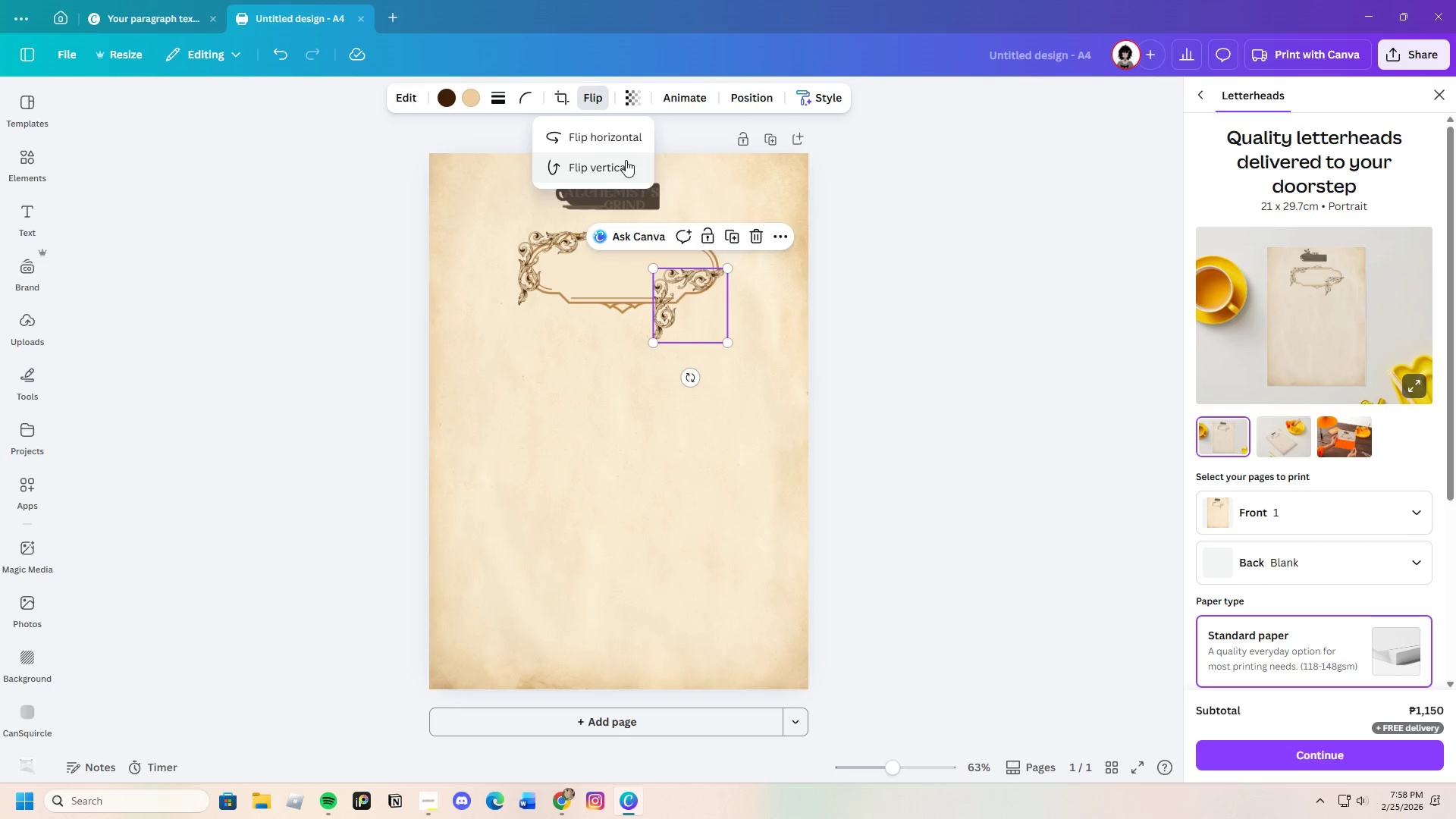 
left_click([619, 142])
 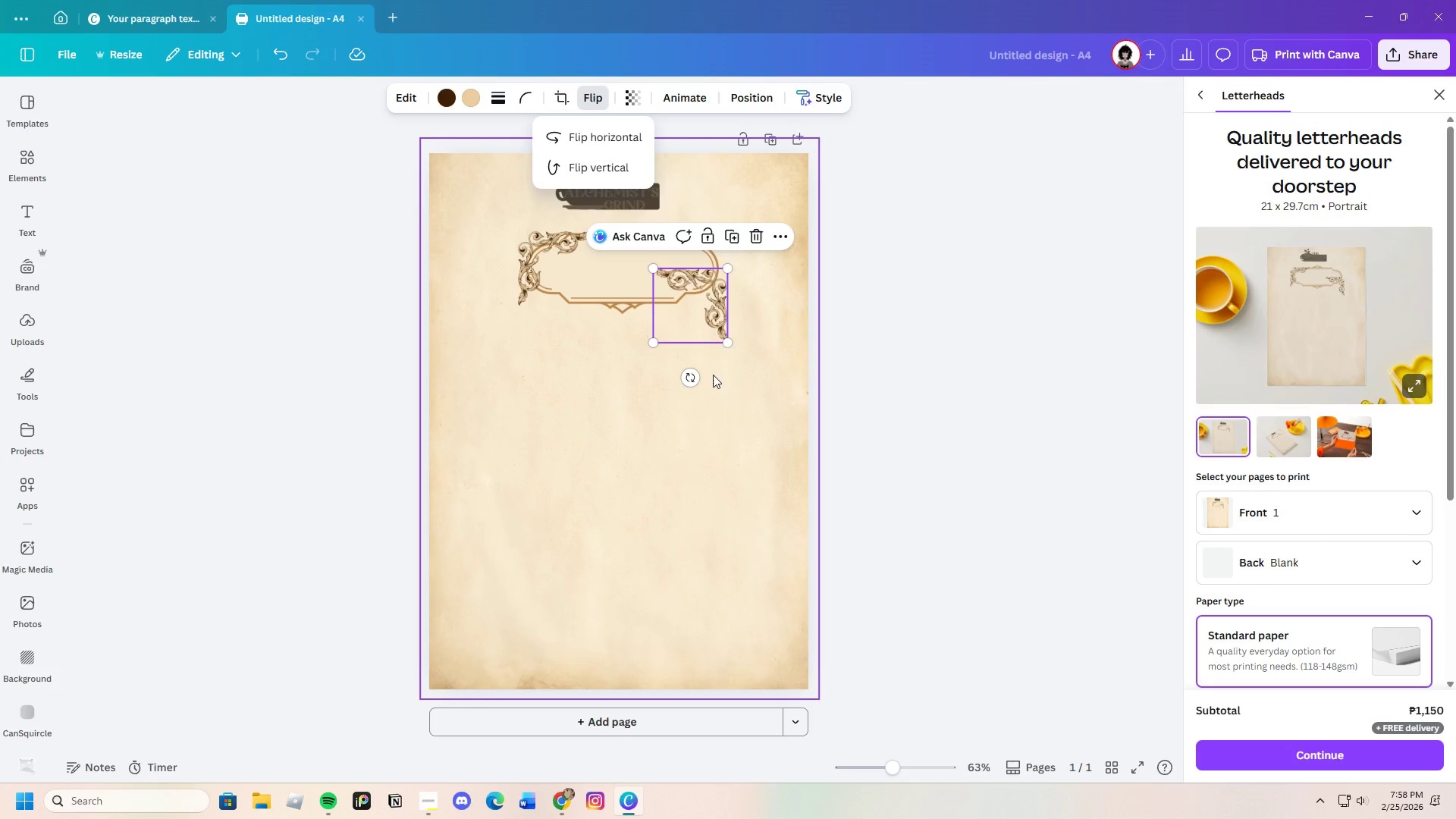 
left_click_drag(start_coordinate=[691, 379], to_coordinate=[590, 305])
 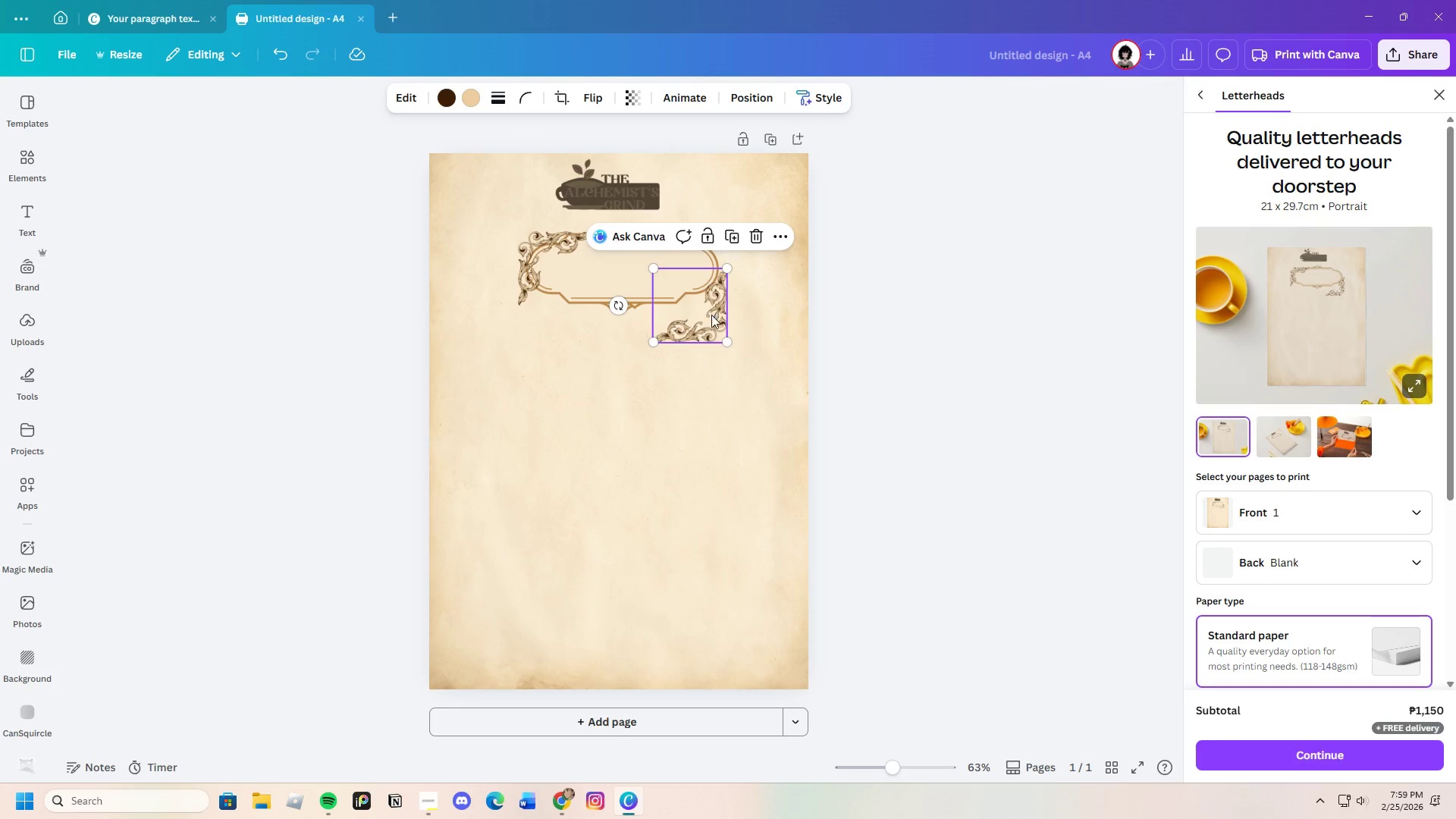 
left_click_drag(start_coordinate=[711, 315], to_coordinate=[712, 284])
 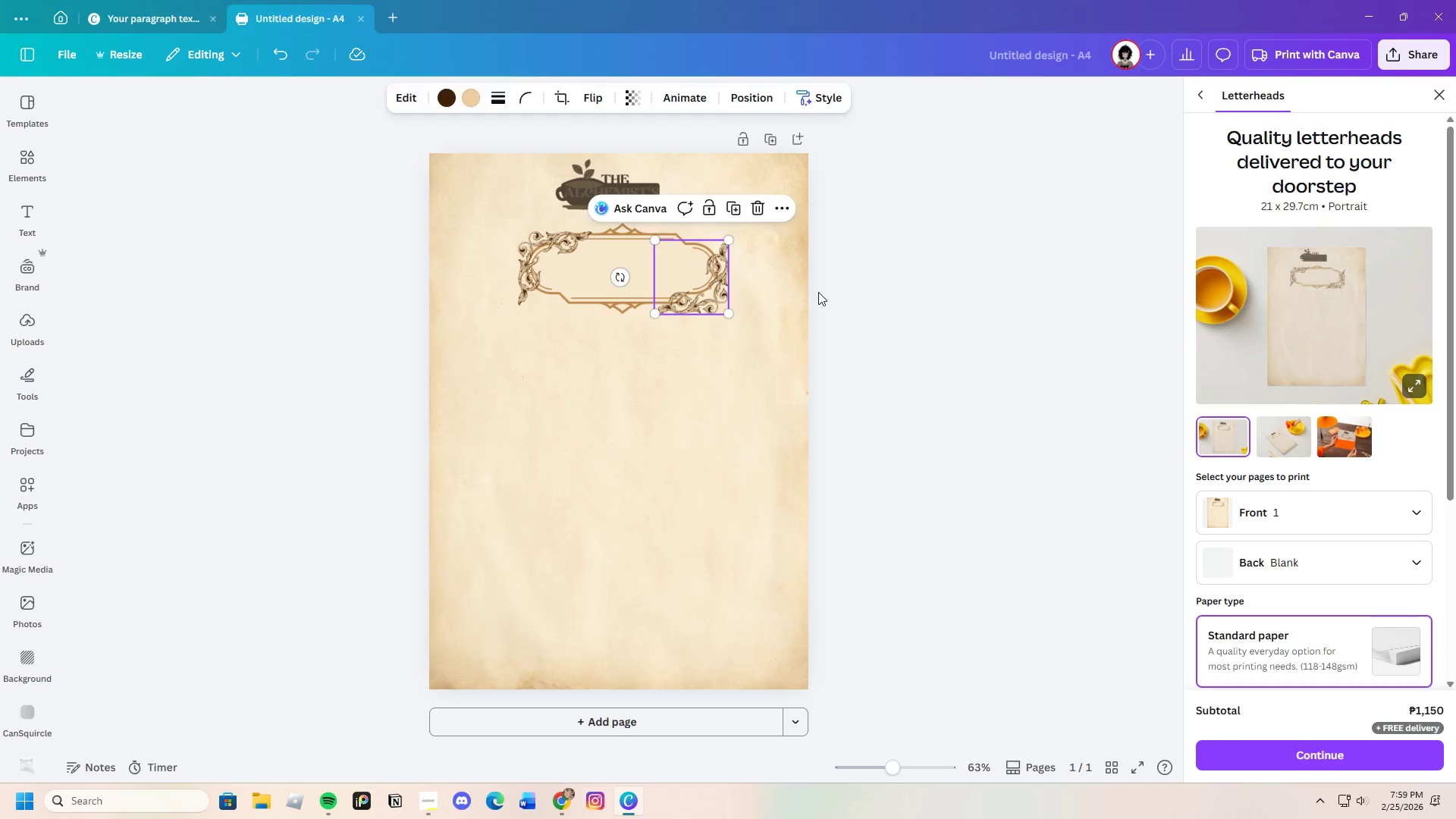 
left_click([818, 292])
 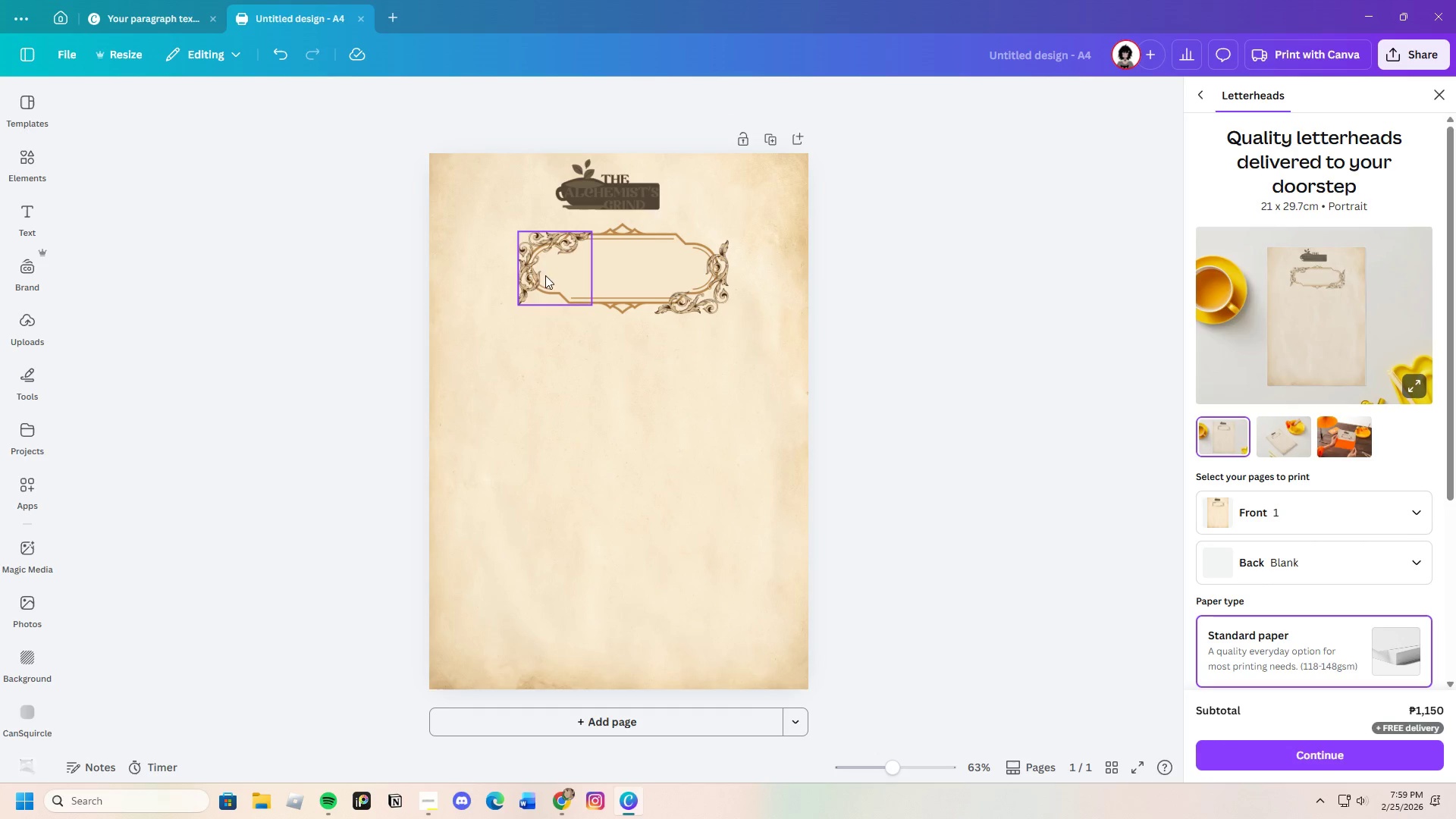 
left_click_drag(start_coordinate=[528, 267], to_coordinate=[535, 265])
 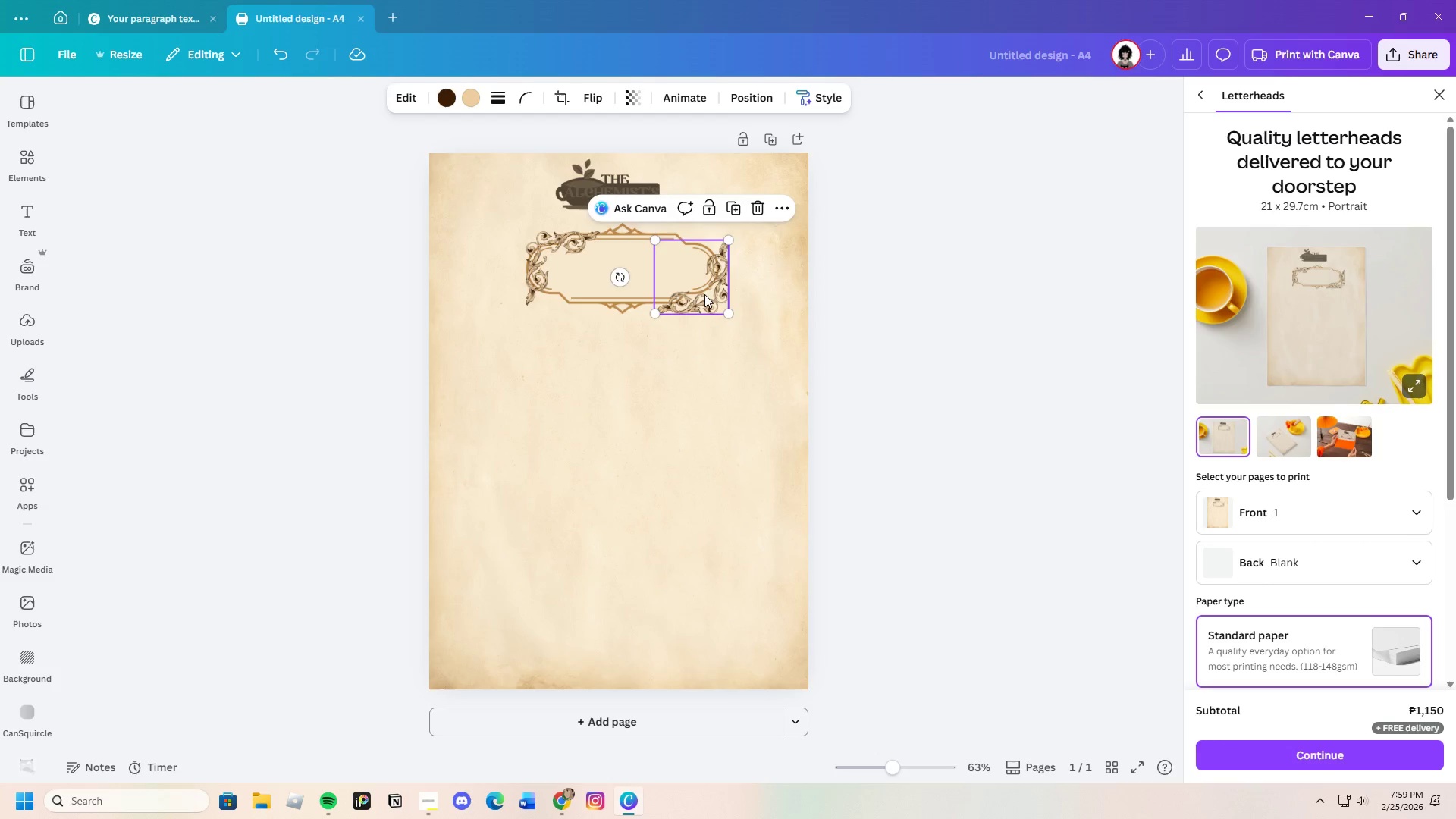 
left_click_drag(start_coordinate=[704, 294], to_coordinate=[704, 287])
 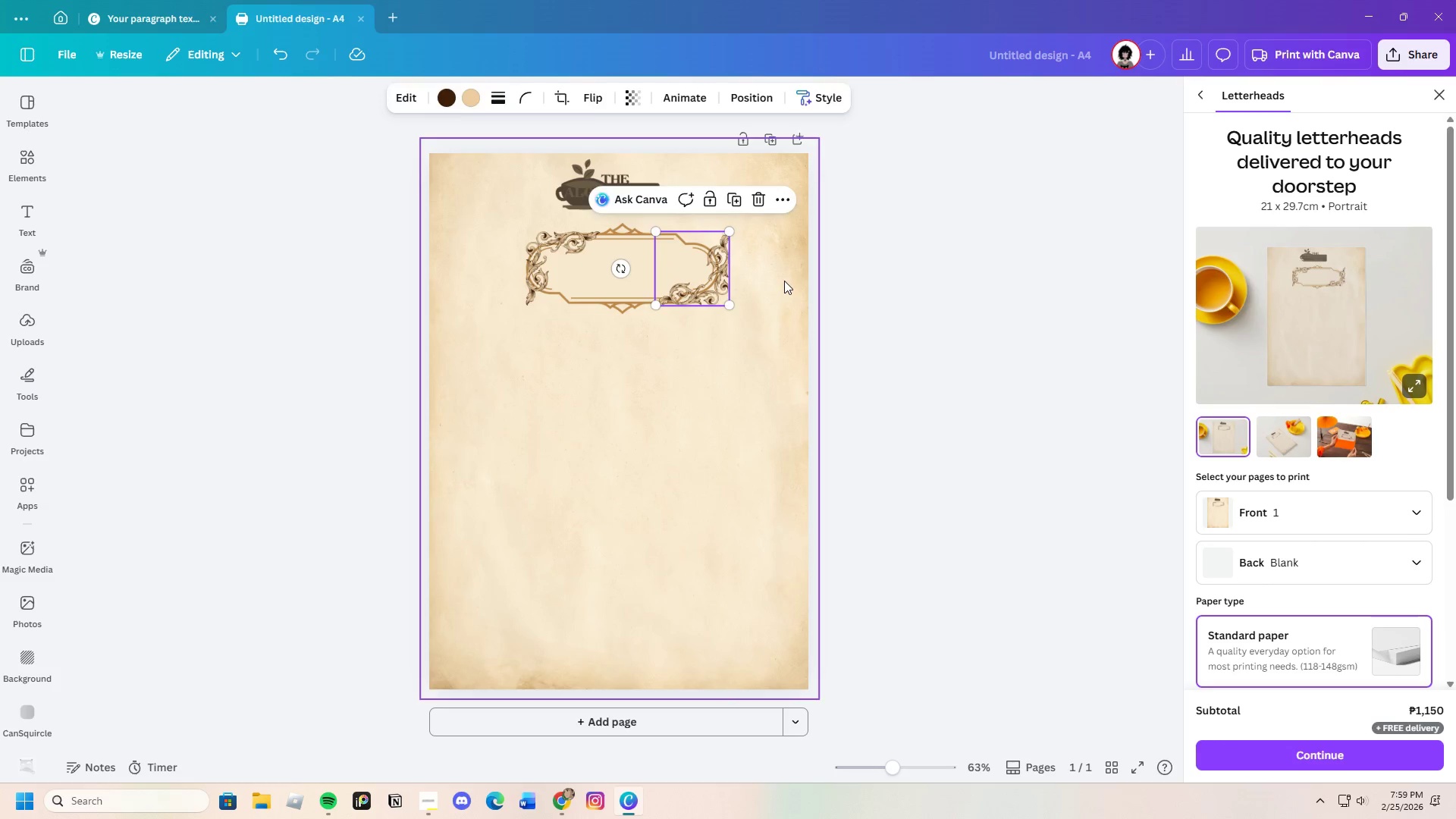 
left_click([784, 281])
 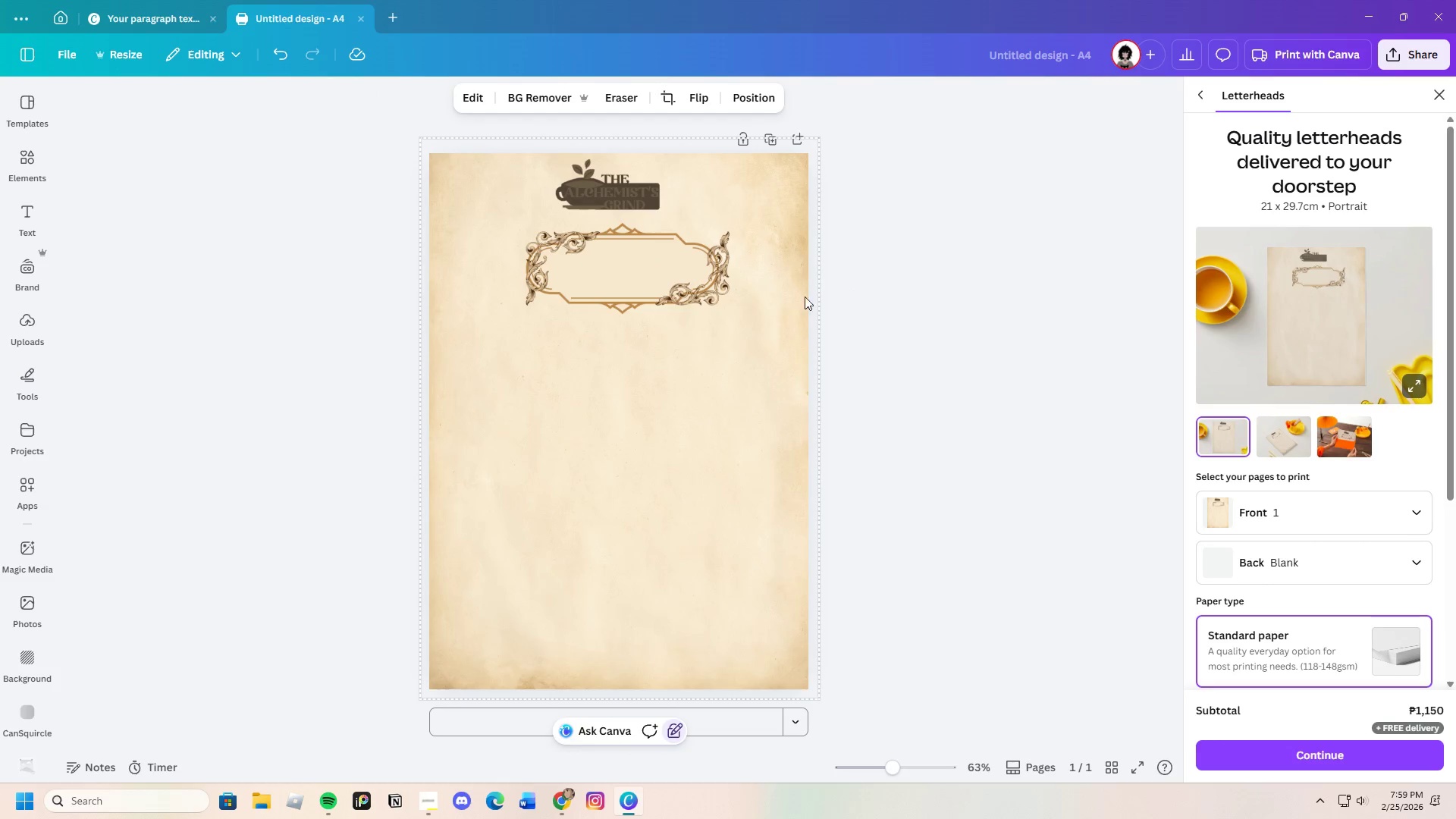 
left_click_drag(start_coordinate=[713, 281], to_coordinate=[704, 284])
 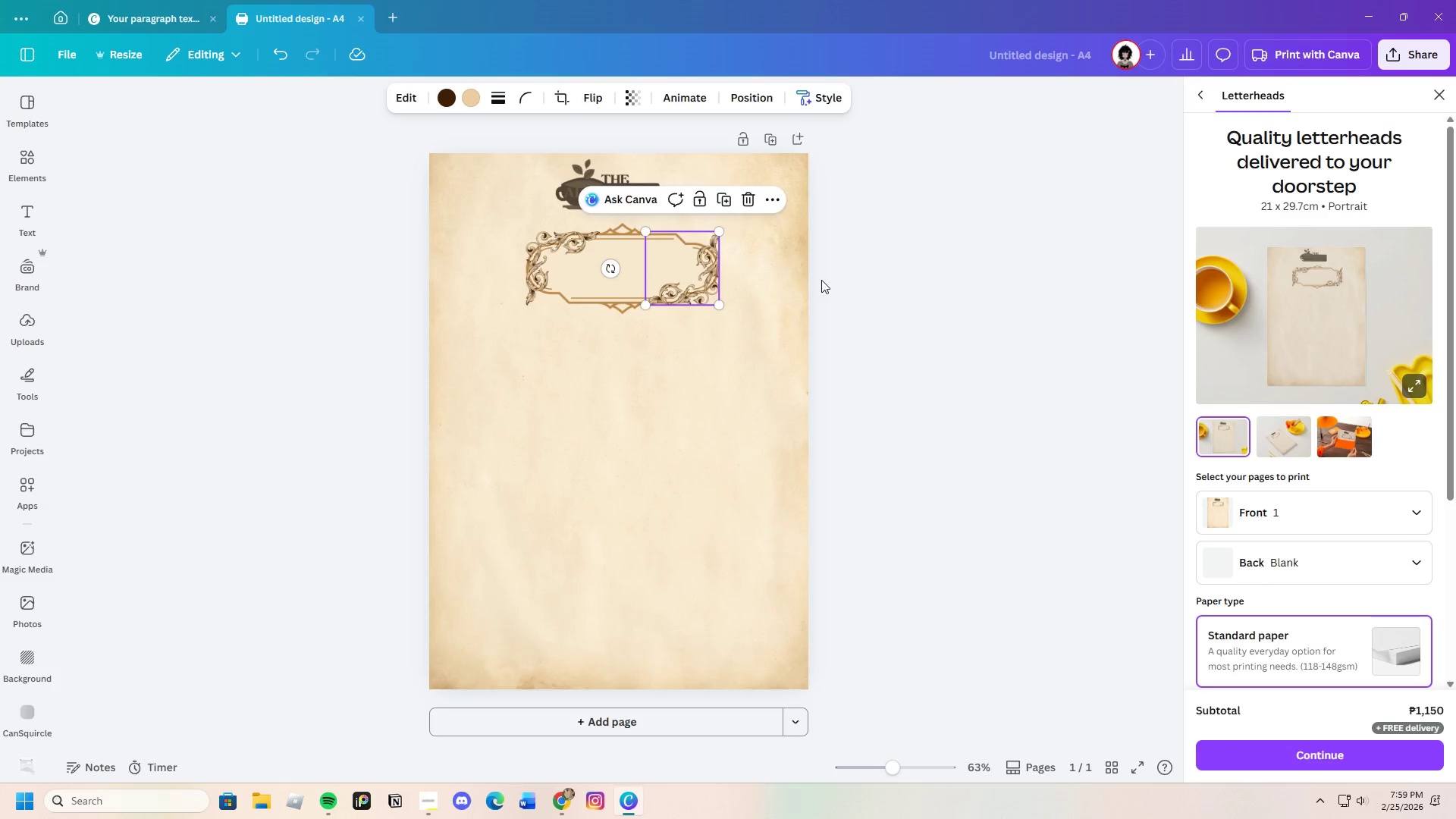 
left_click([821, 280])
 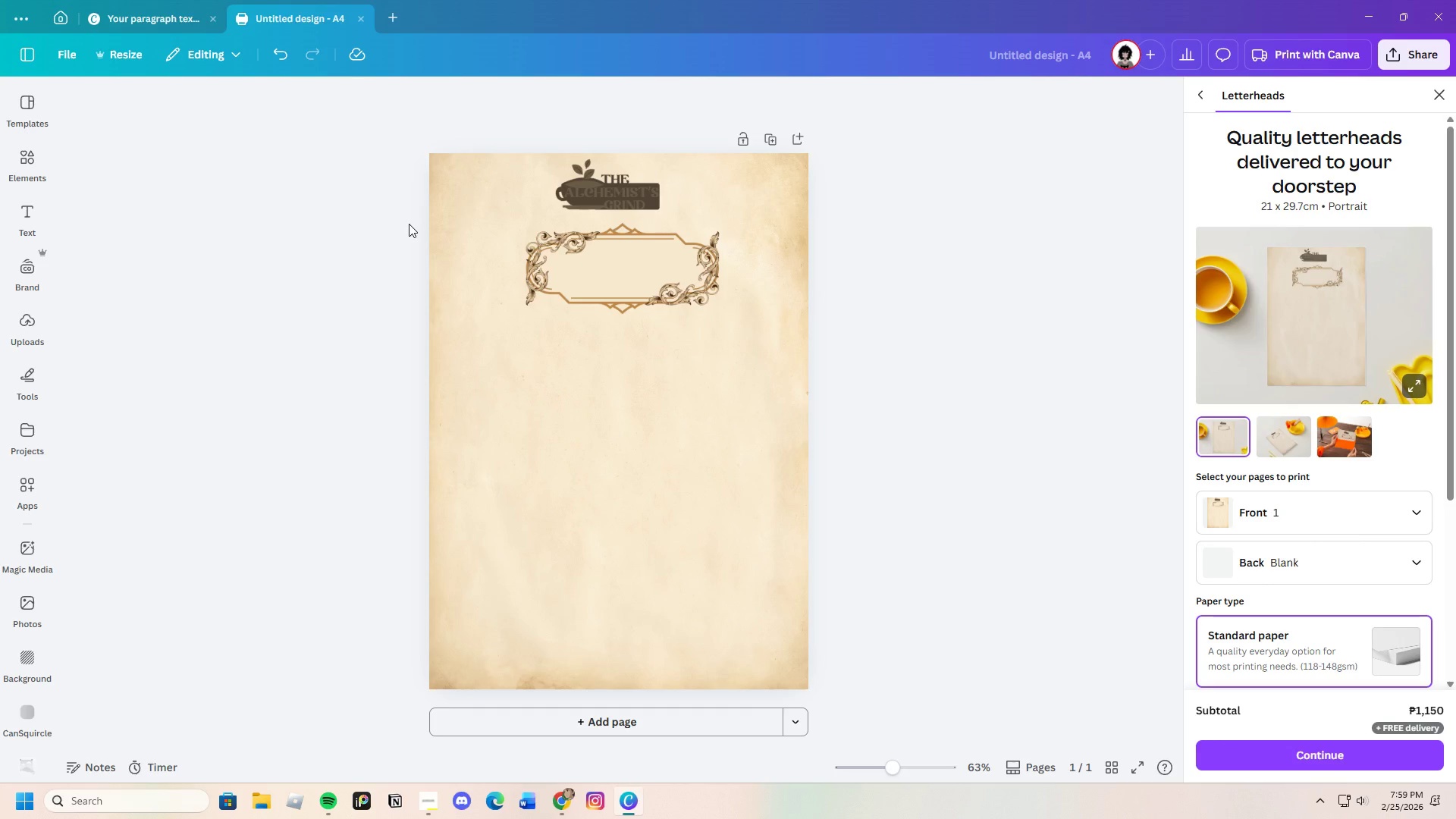 
left_click_drag(start_coordinate=[447, 224], to_coordinate=[752, 306])
 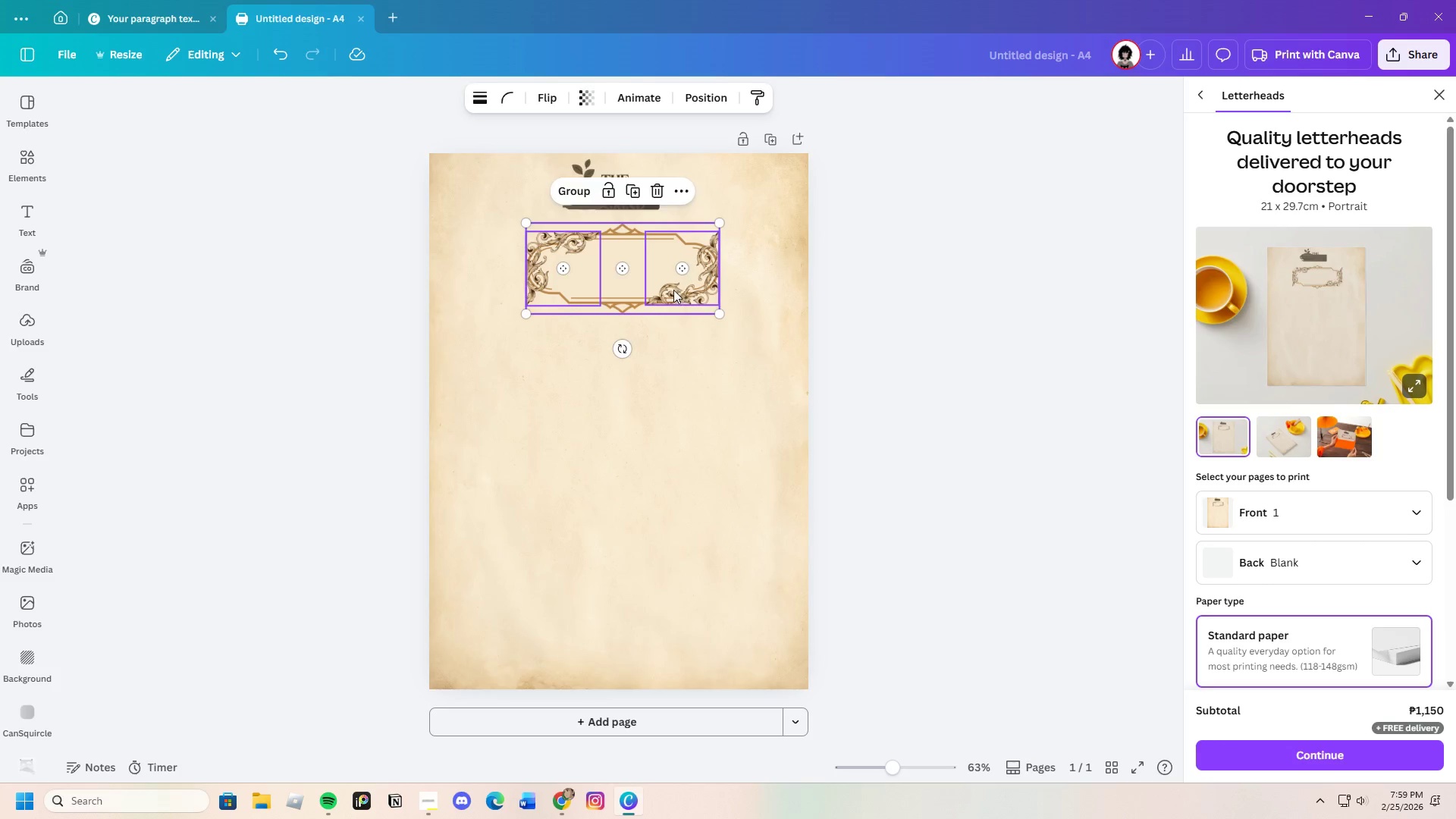 
left_click_drag(start_coordinate=[677, 290], to_coordinate=[666, 290])
 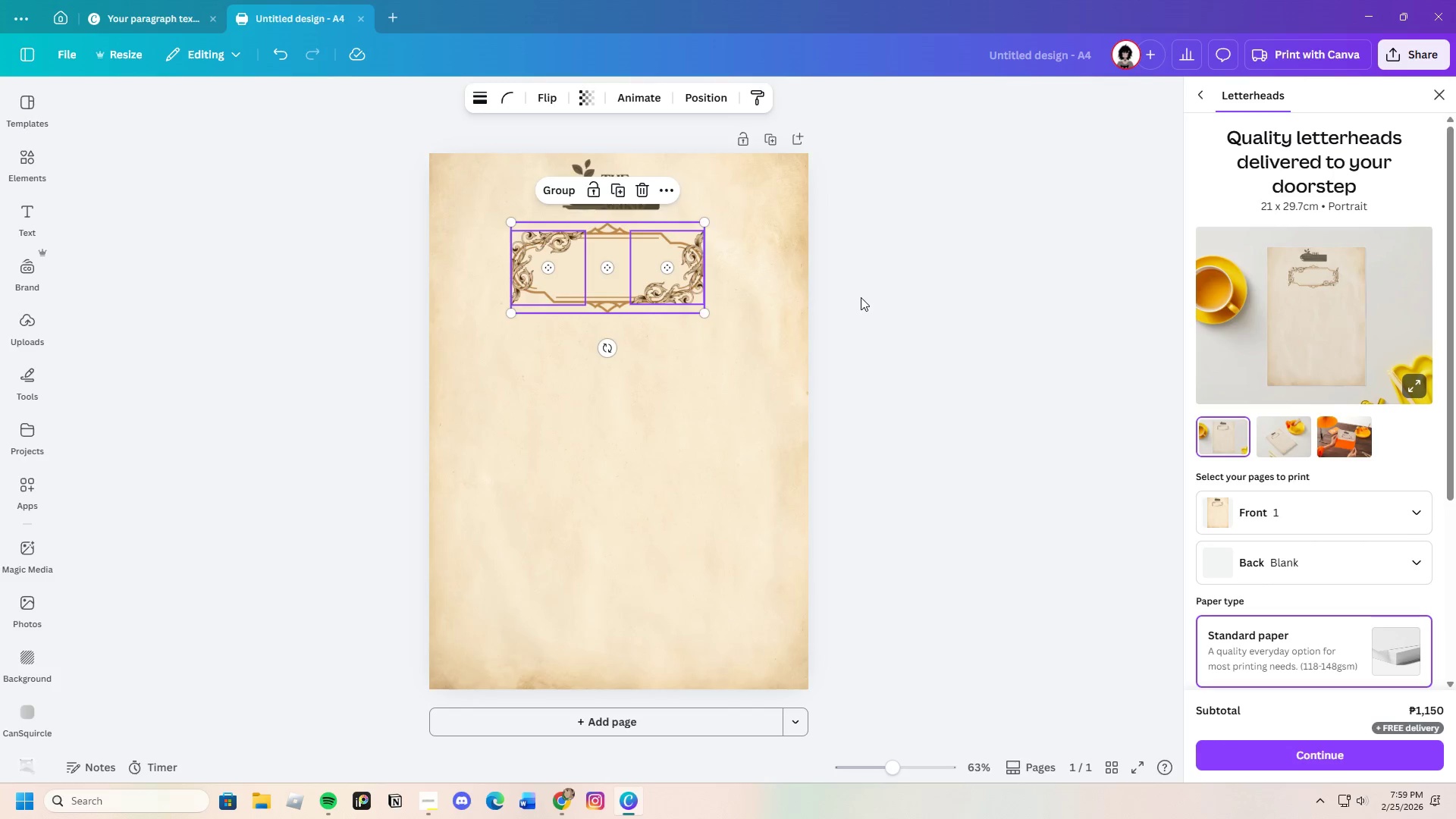 
left_click([861, 297])
 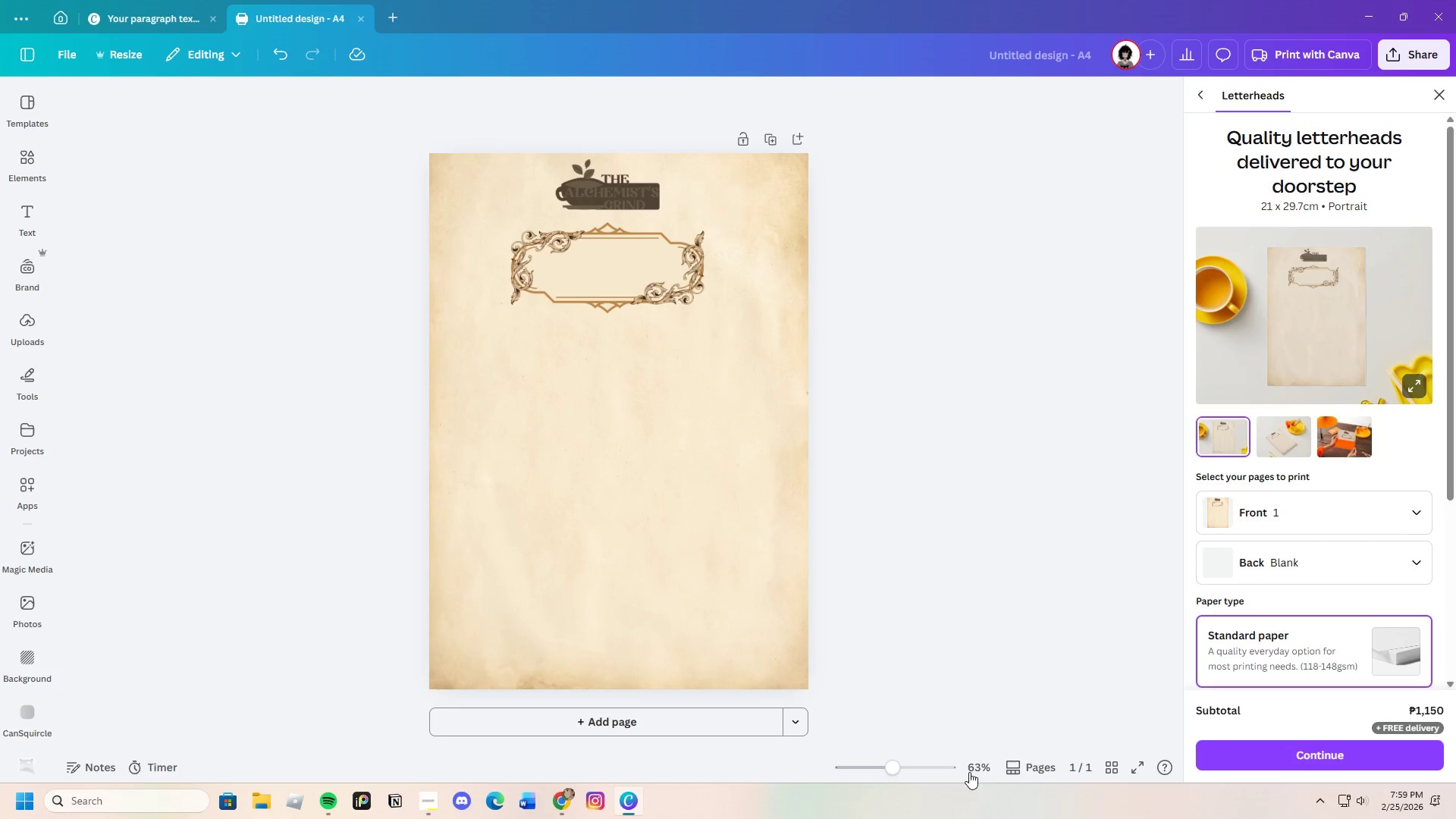 
left_click_drag(start_coordinate=[892, 773], to_coordinate=[900, 775])
 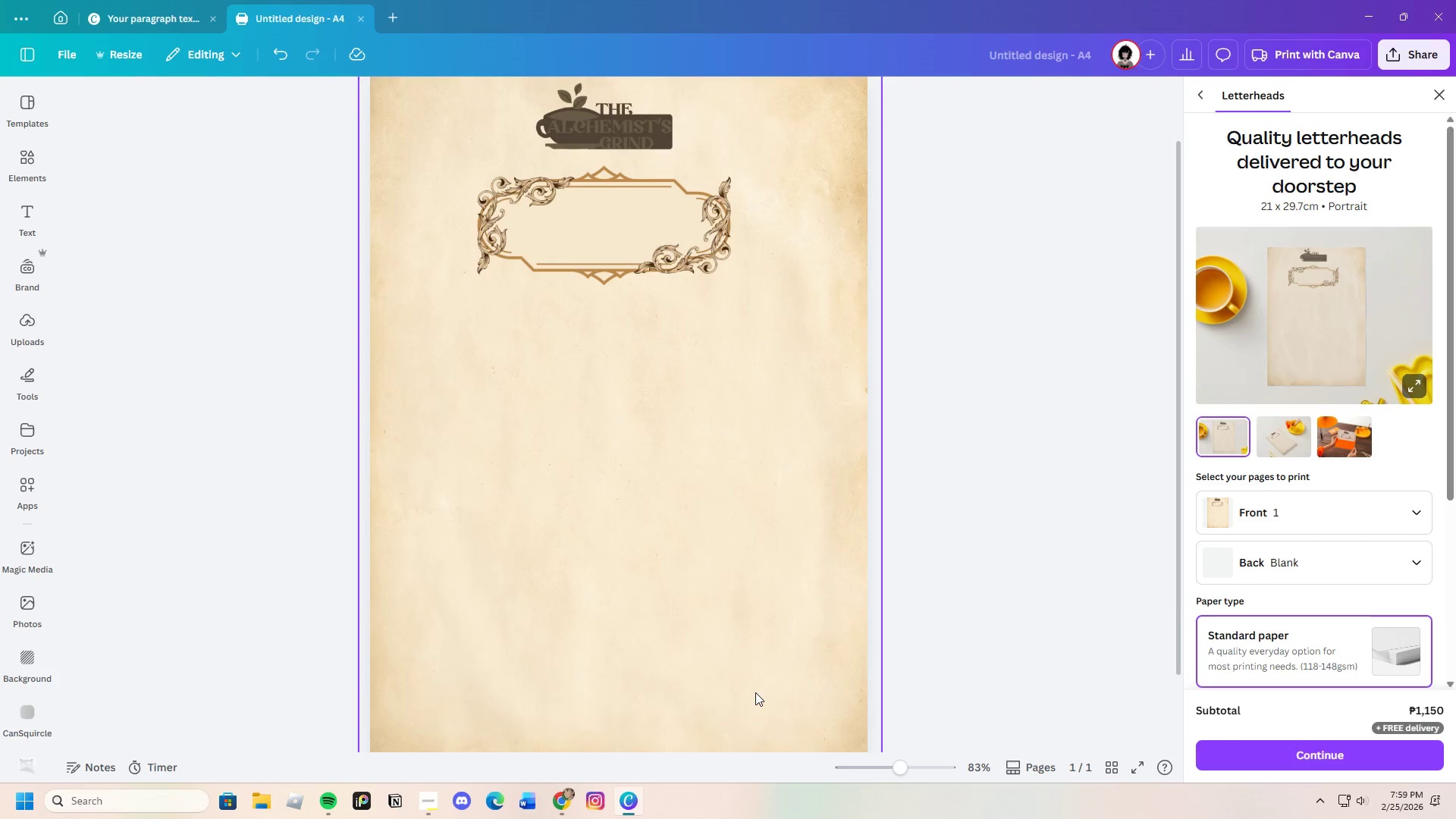 
scroll: coordinate [755, 692], scroll_direction: up, amount: 1.0
 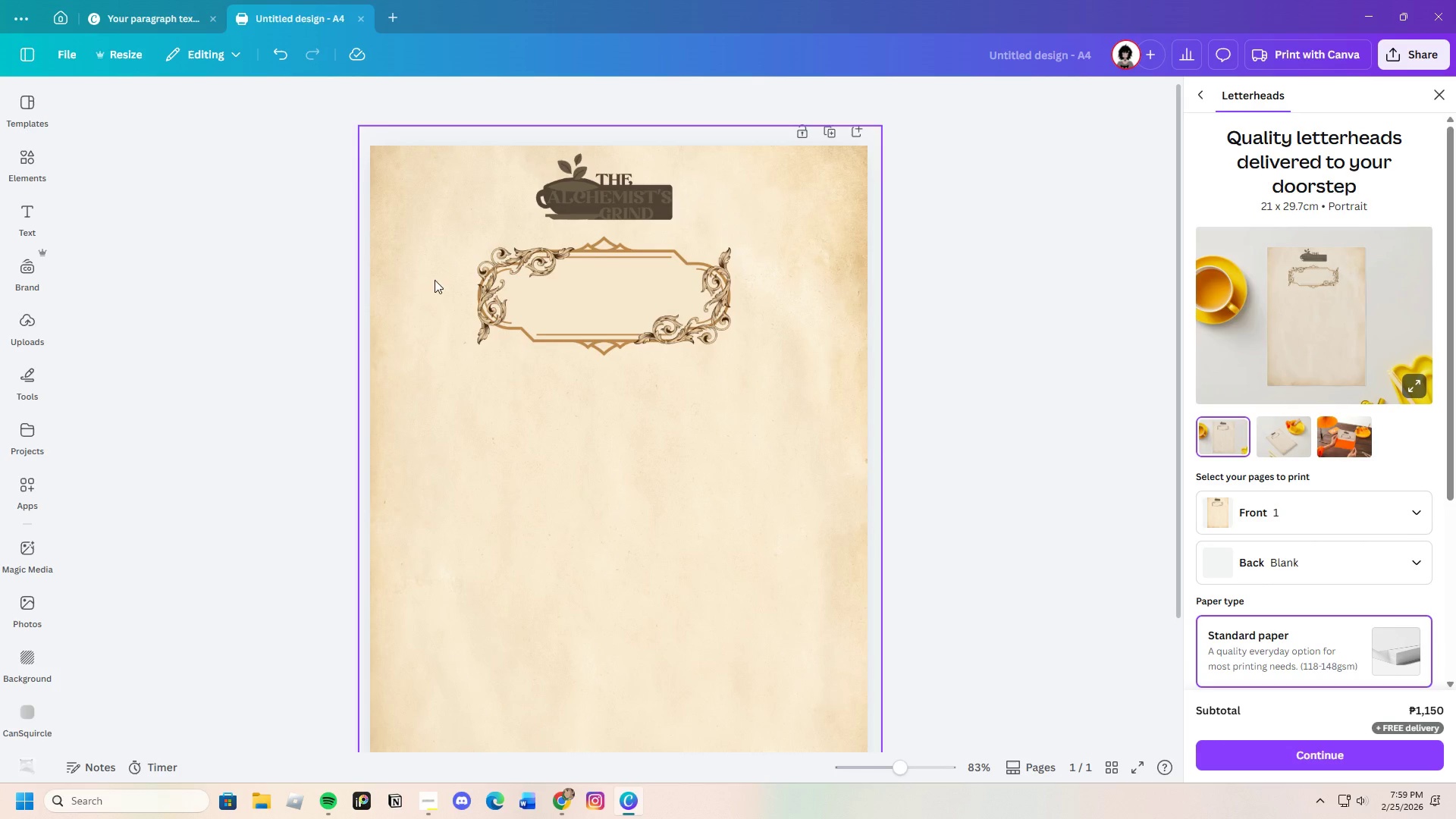 
left_click([544, 306])
 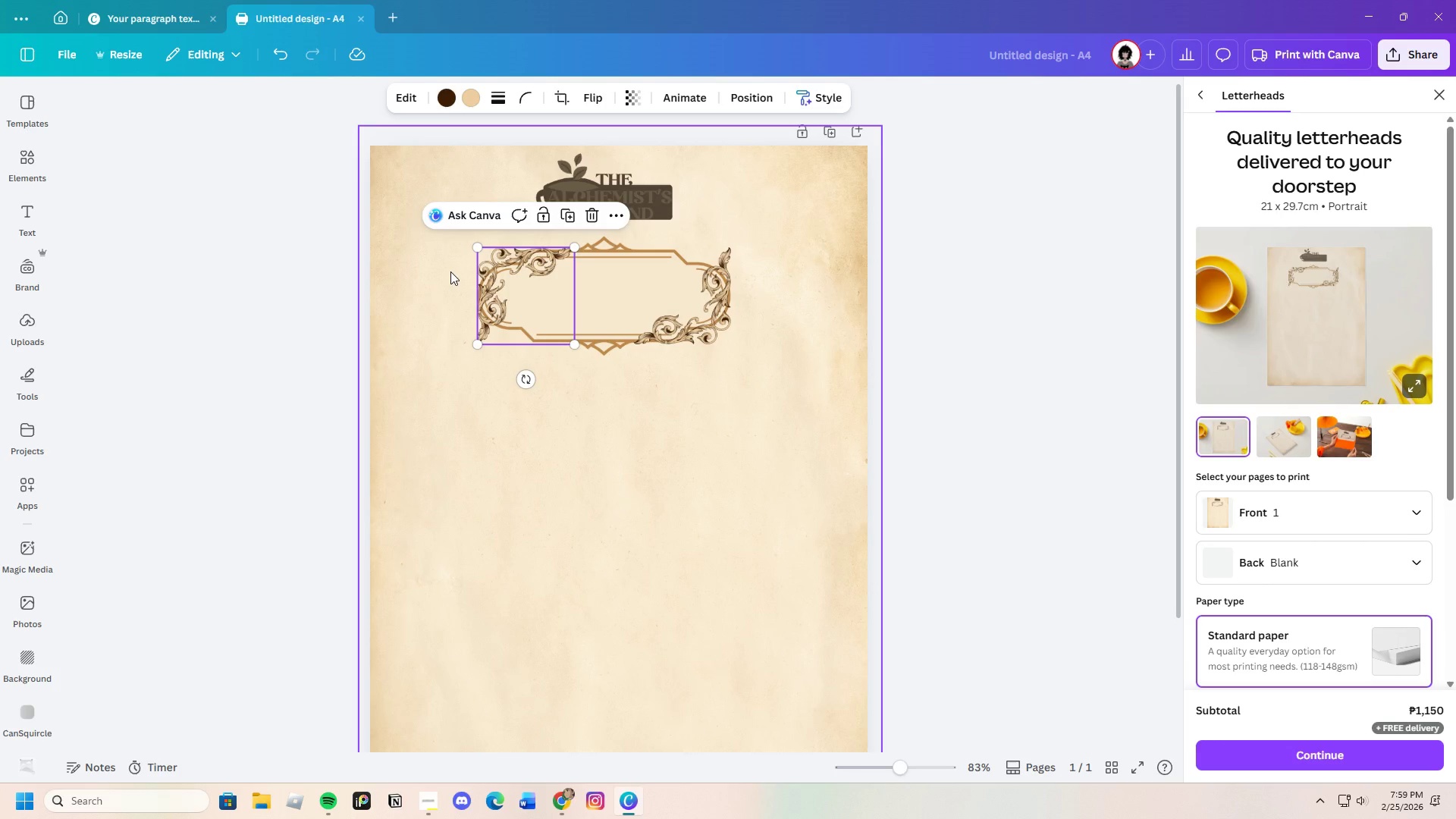 
left_click([449, 271])
 